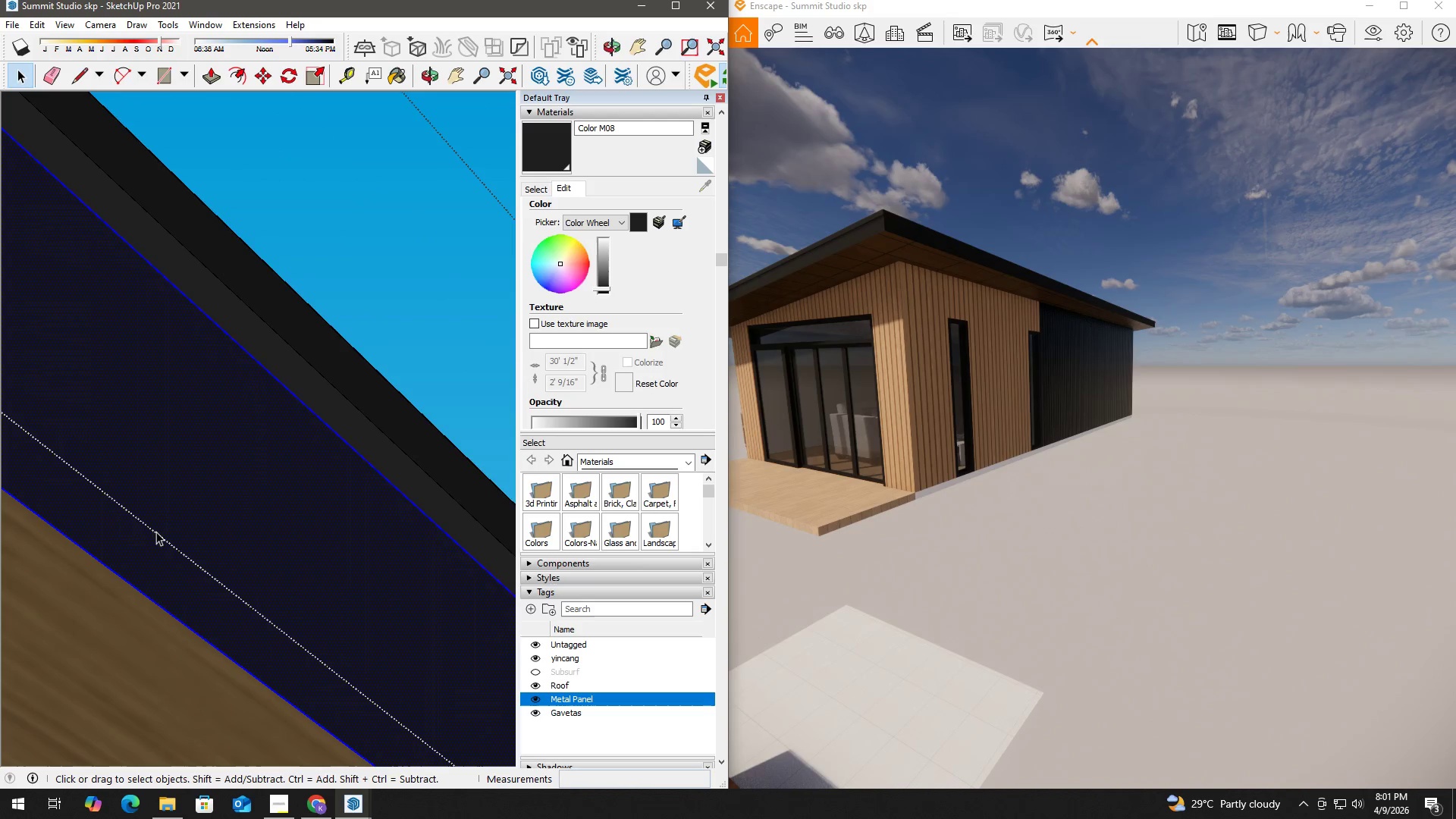 
left_click([158, 534])
 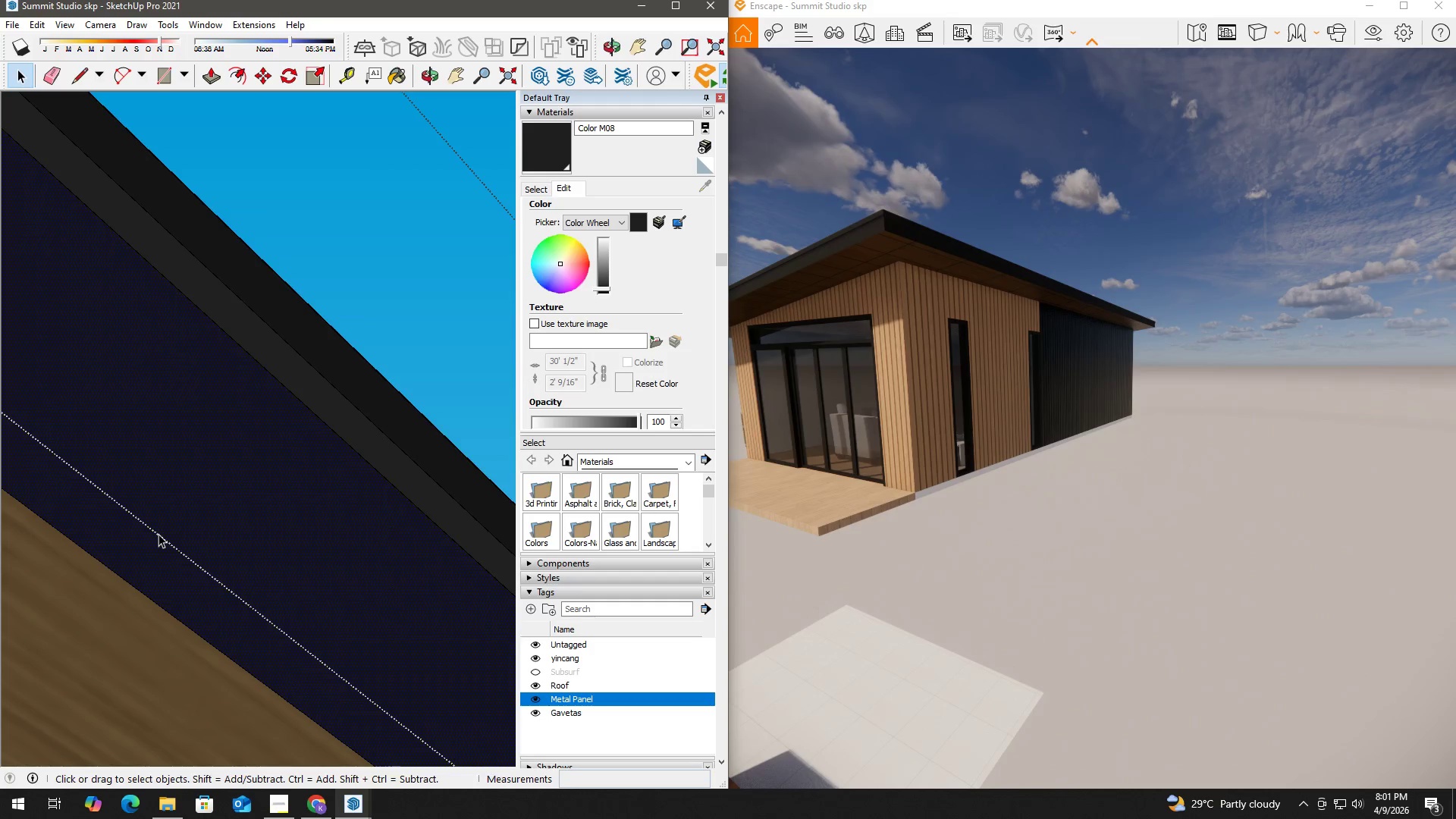 
key(Escape)
 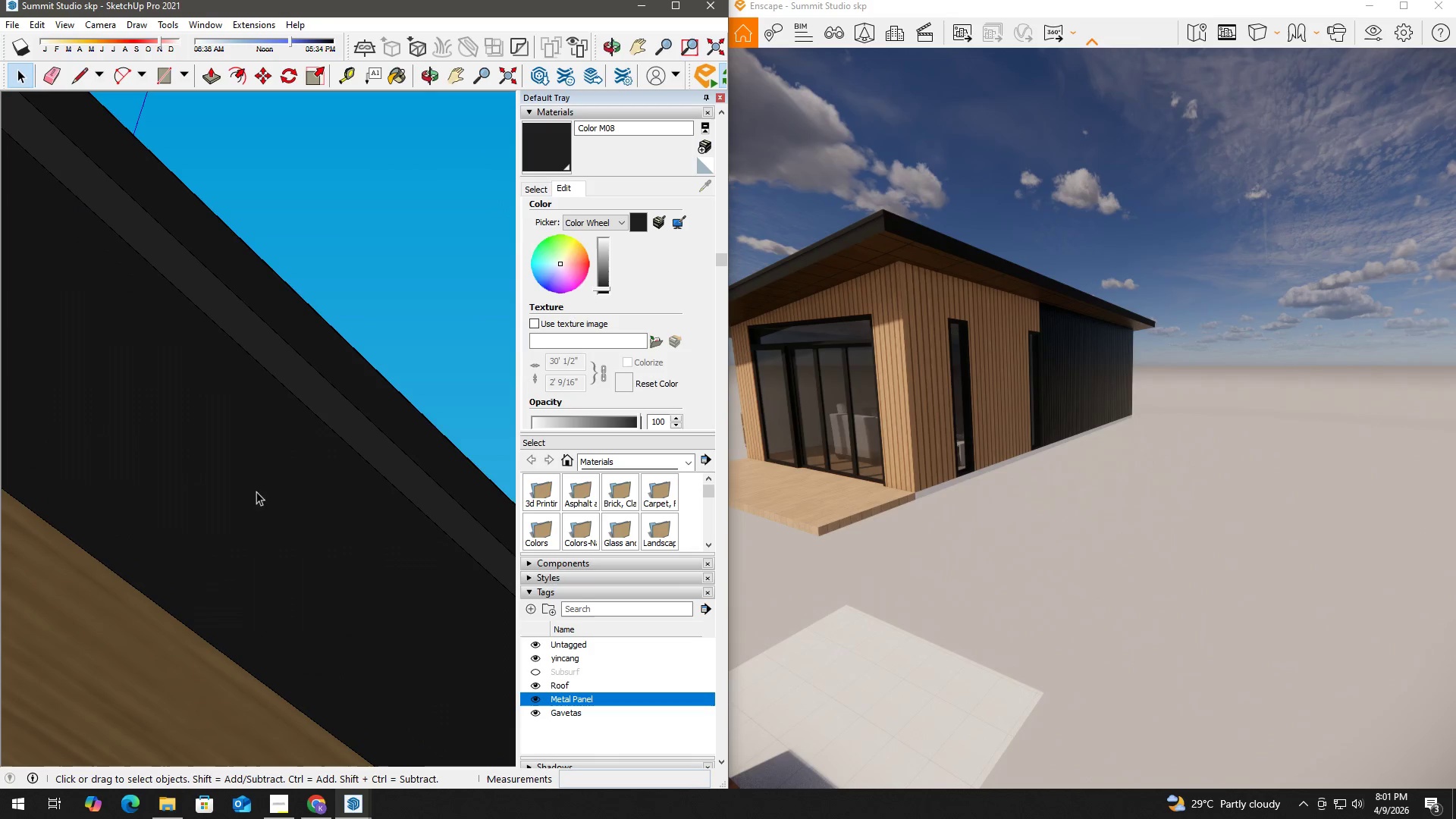 
key(Escape)
 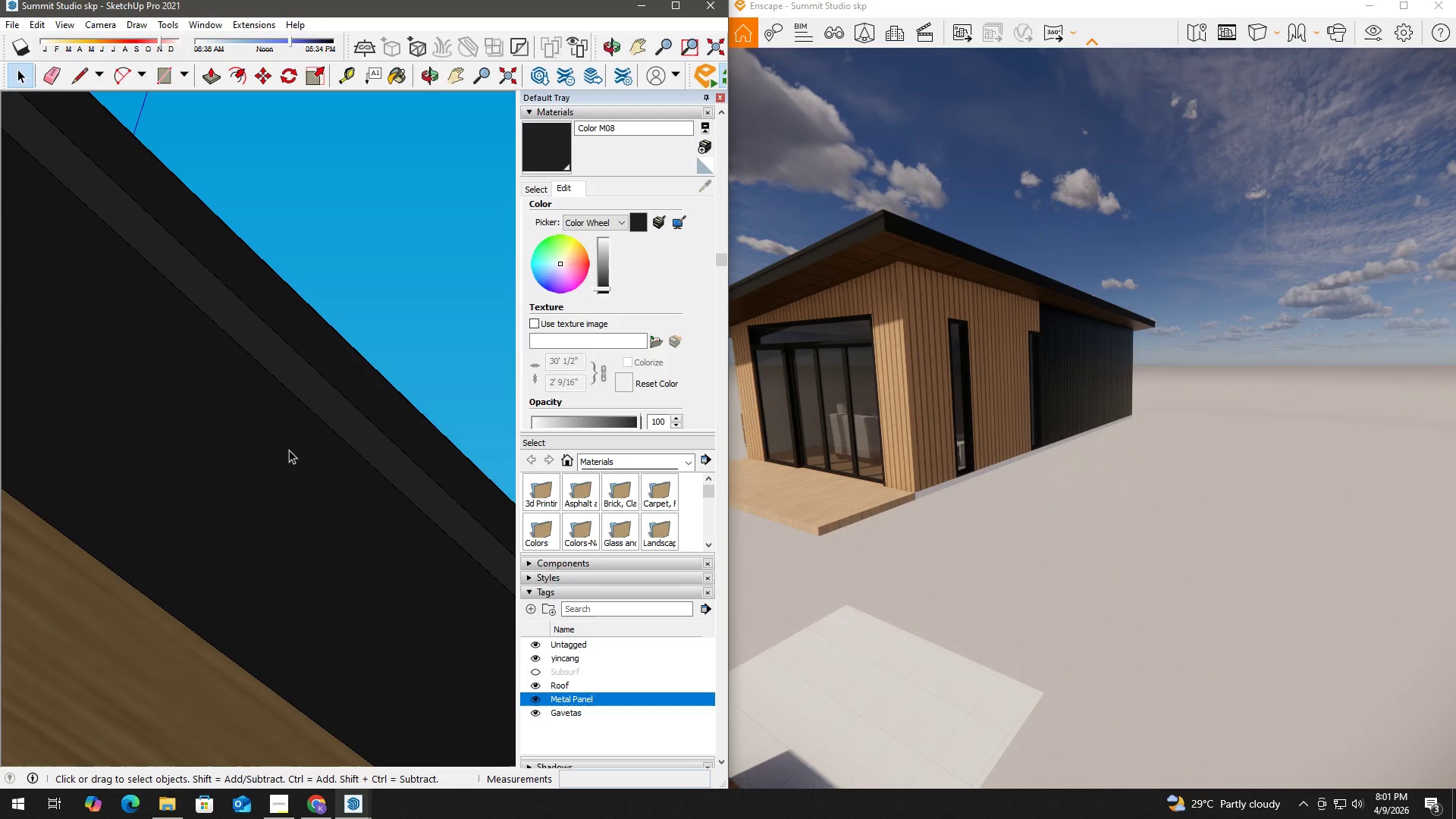 
key(Escape)
 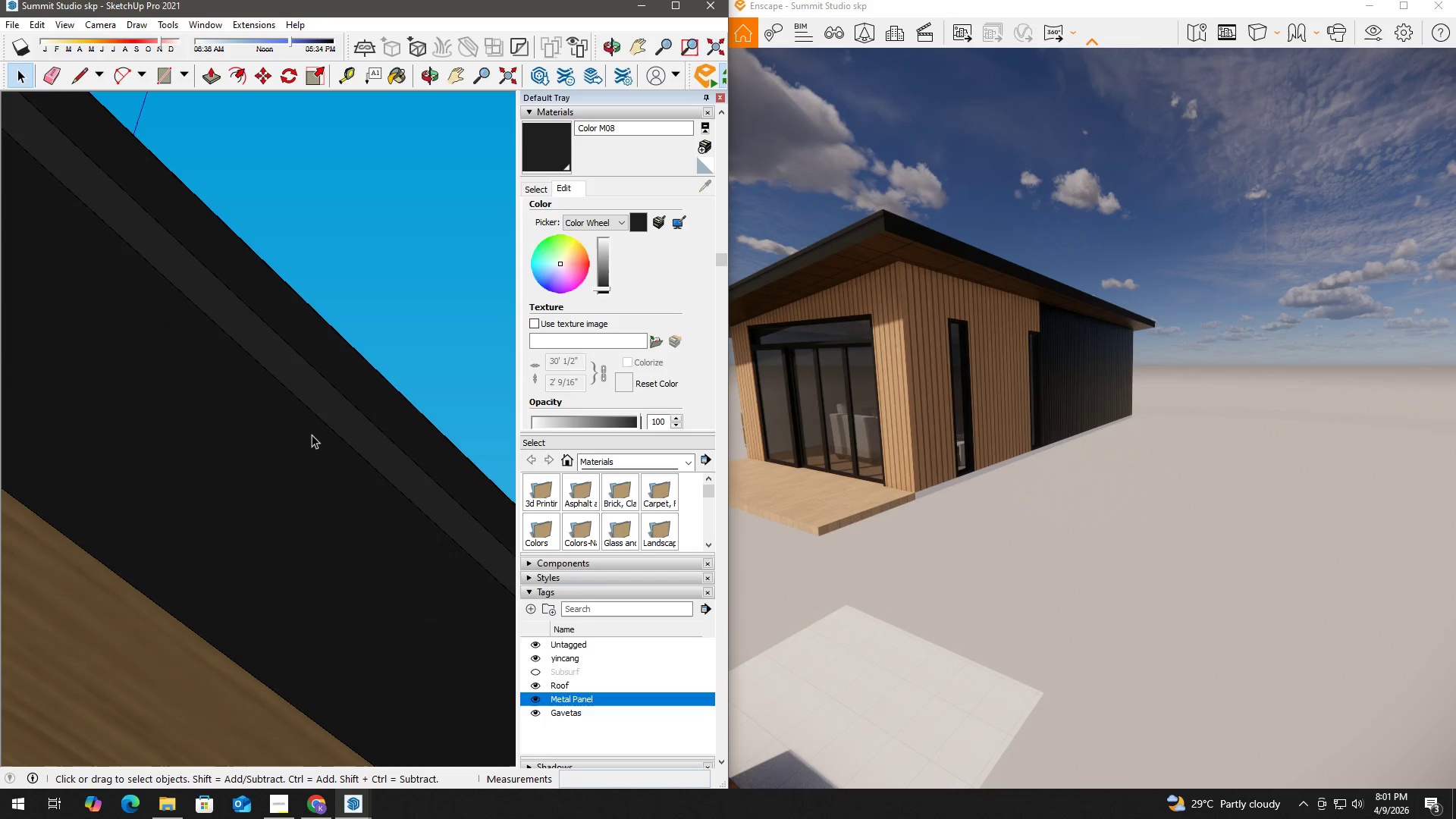 
key(Escape)
 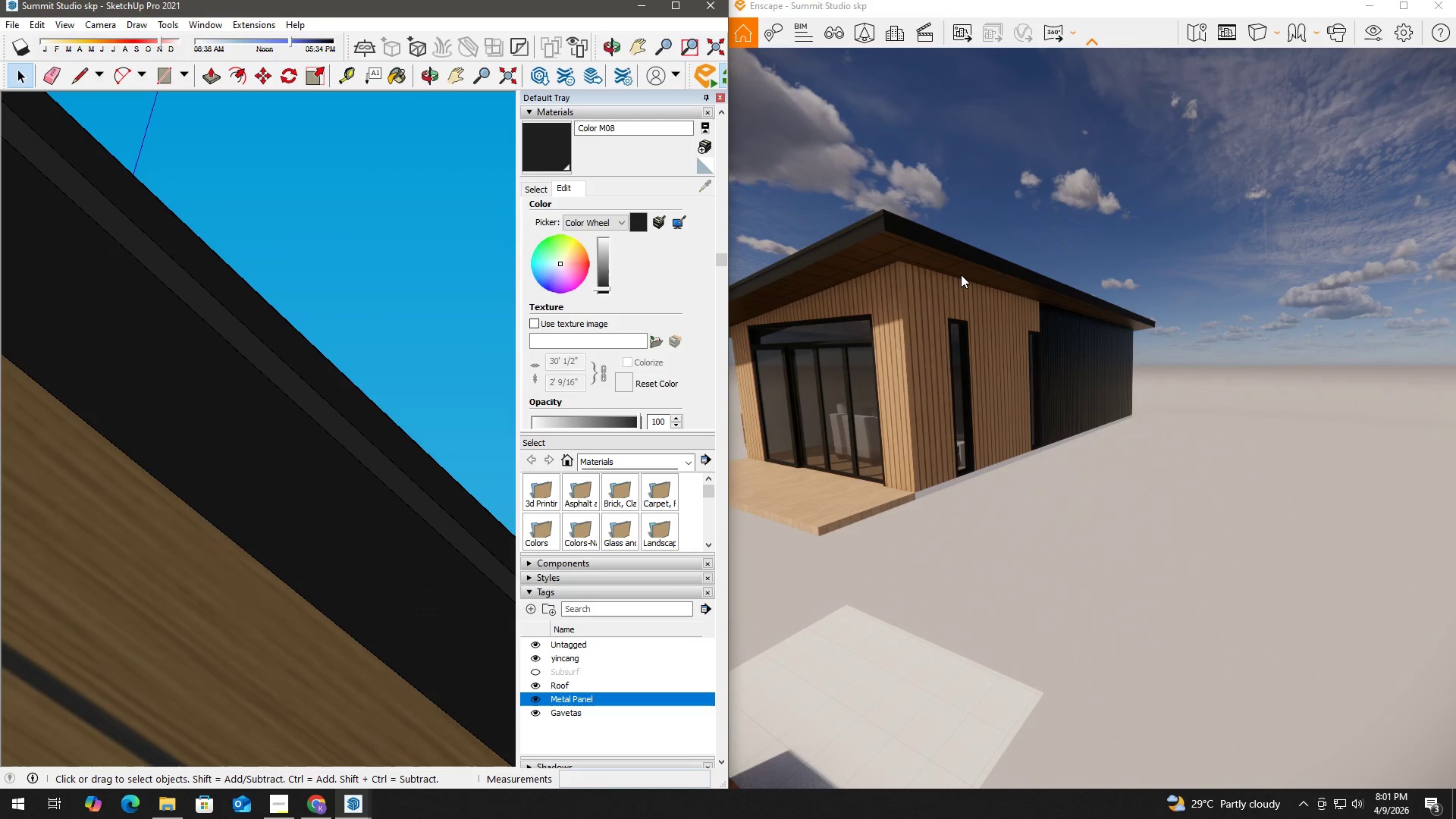 
scroll: coordinate [312, 434], scroll_direction: down, amount: 4.0
 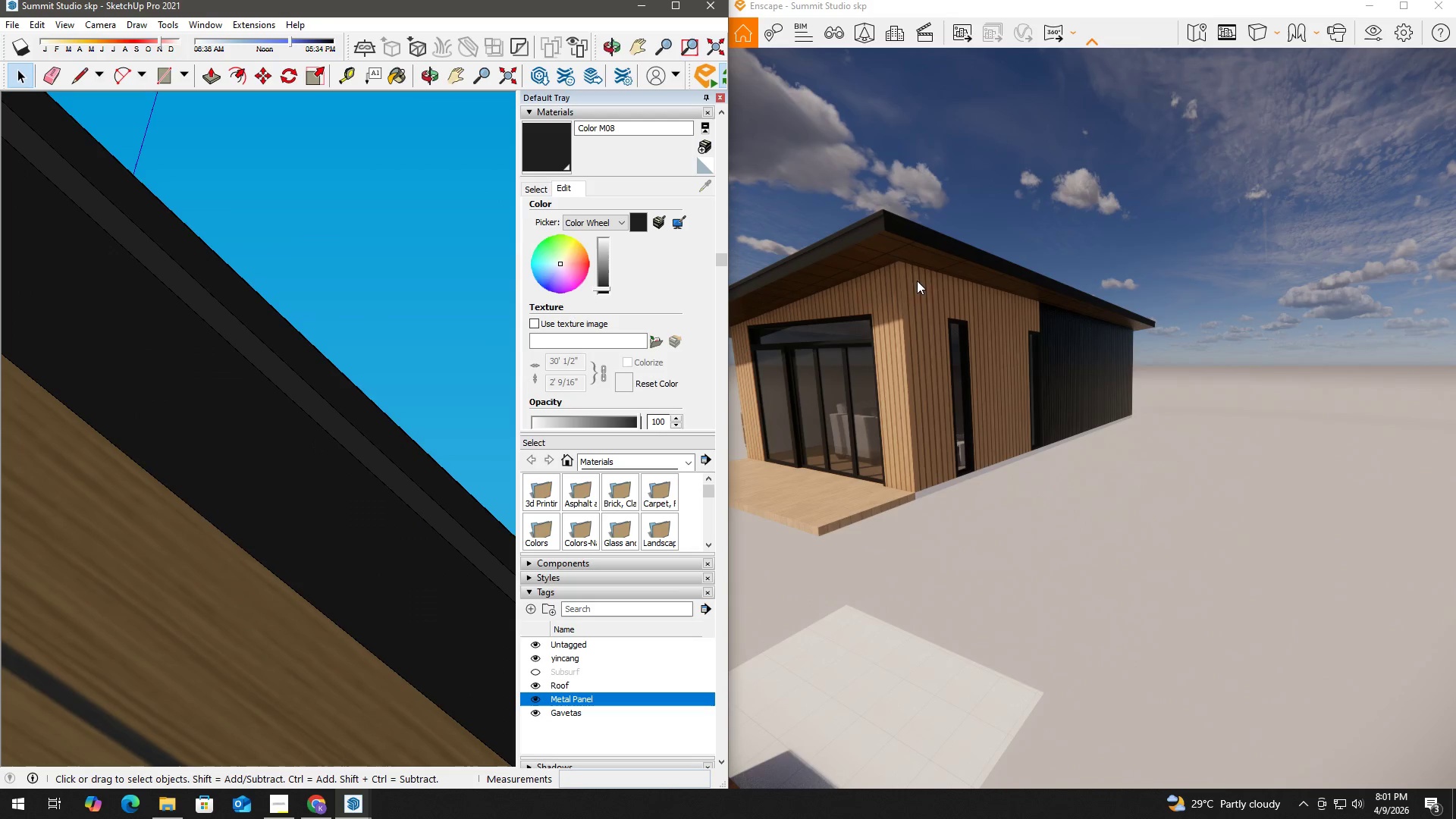 
left_click([959, 275])
 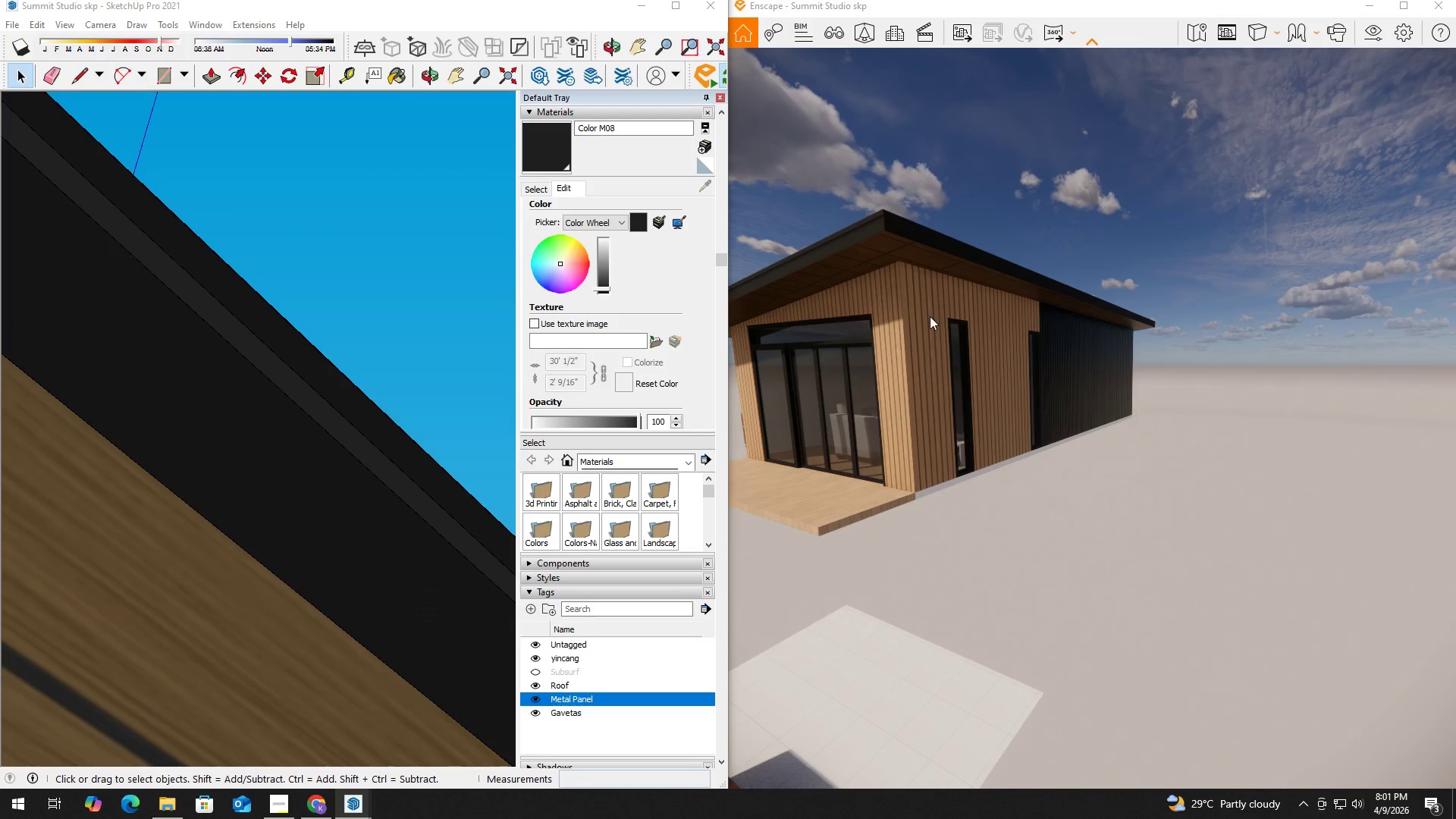 
hold_key(key=A, duration=9.06)
 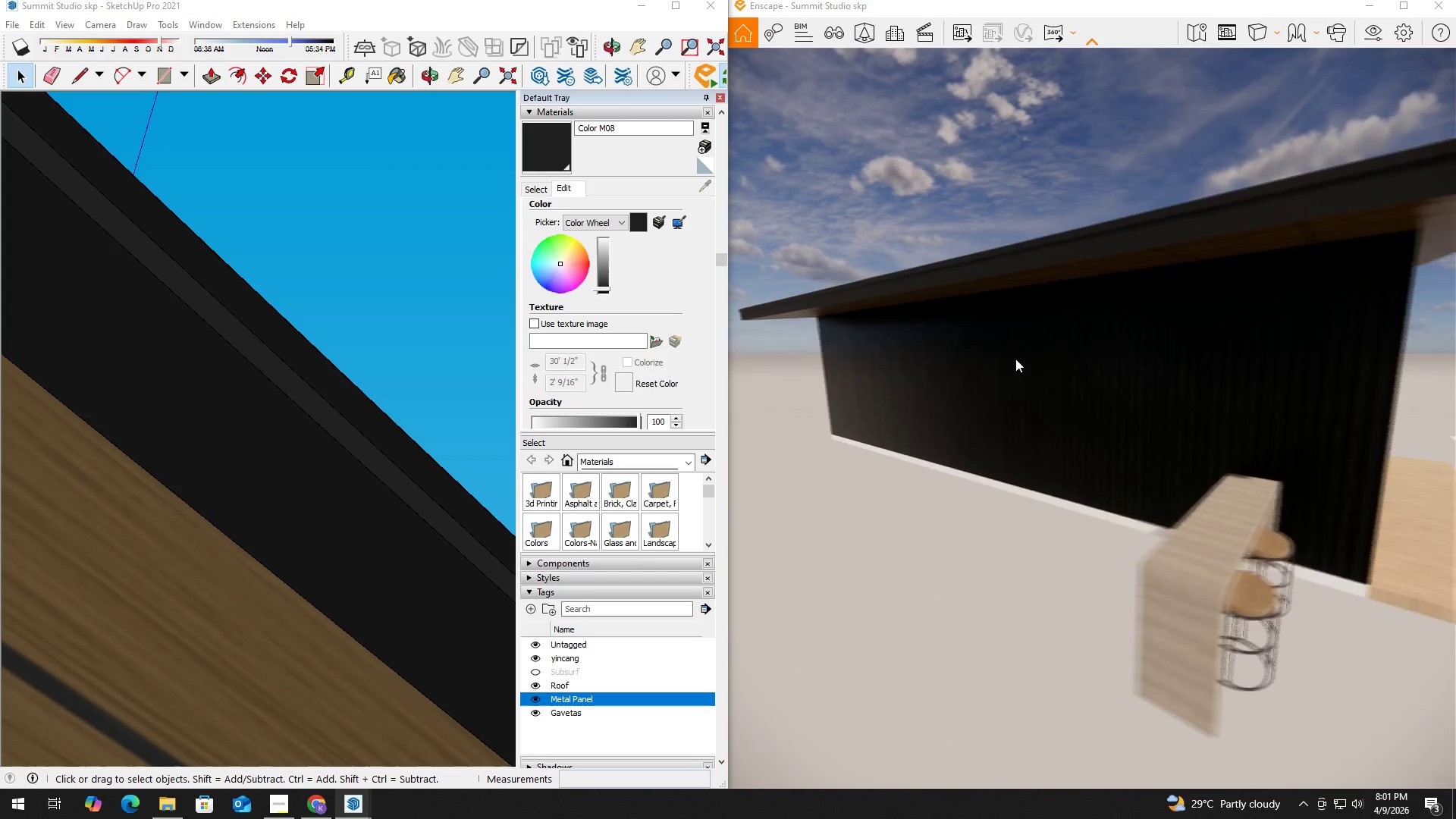 
hold_key(key=W, duration=1.5)
 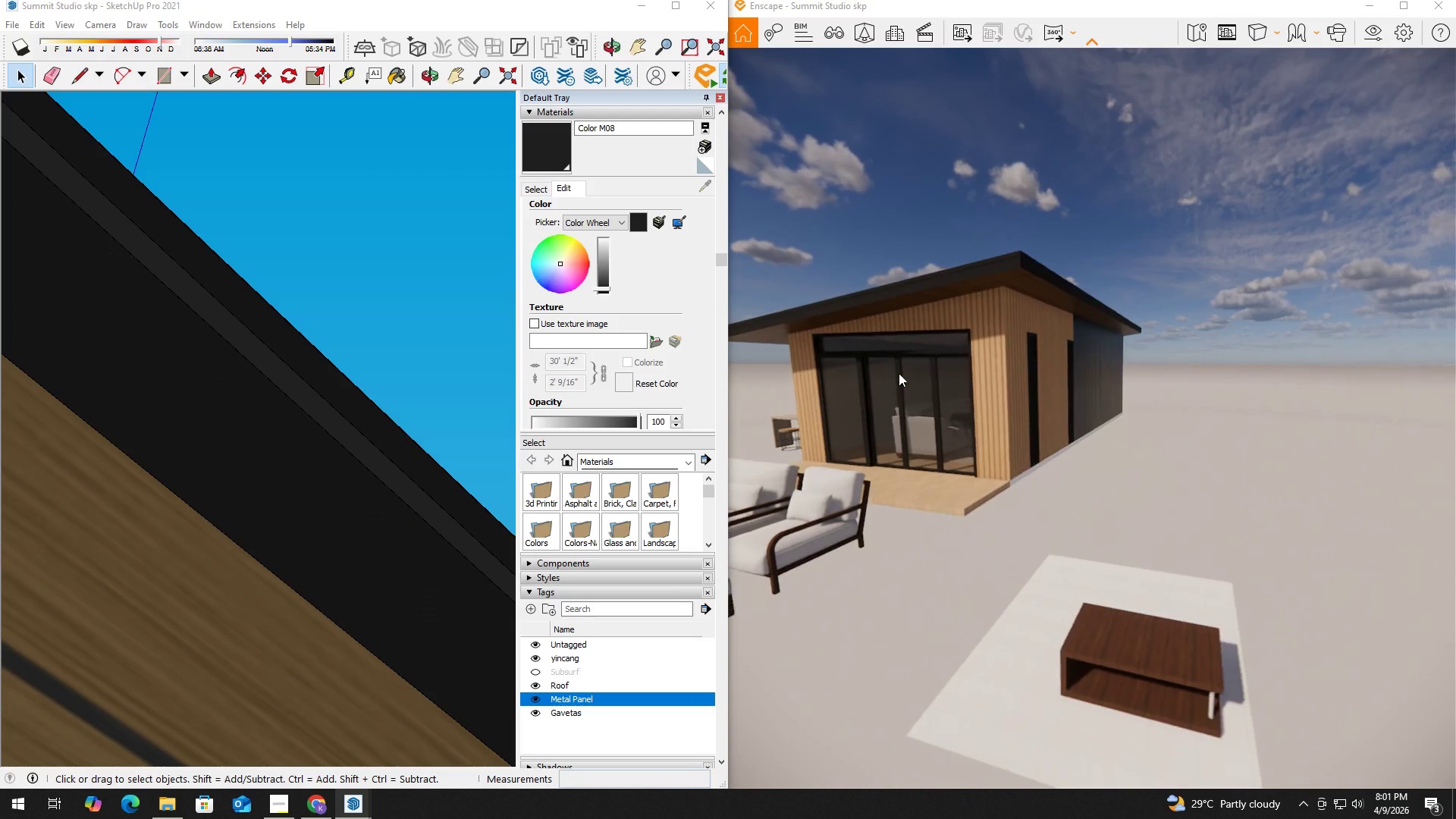 
scroll: coordinate [934, 335], scroll_direction: down, amount: 5.0
 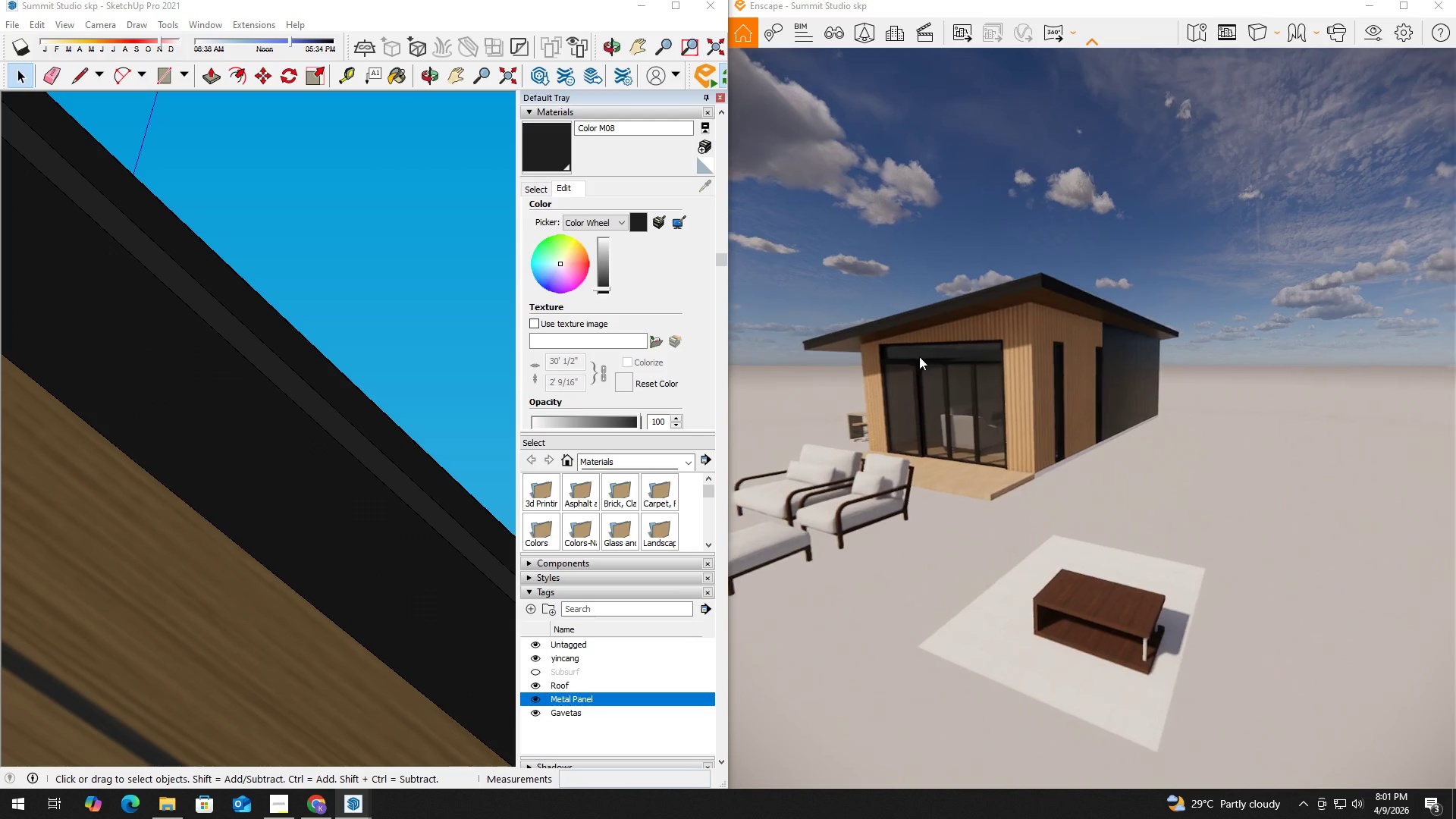 
hold_key(key=W, duration=0.41)
 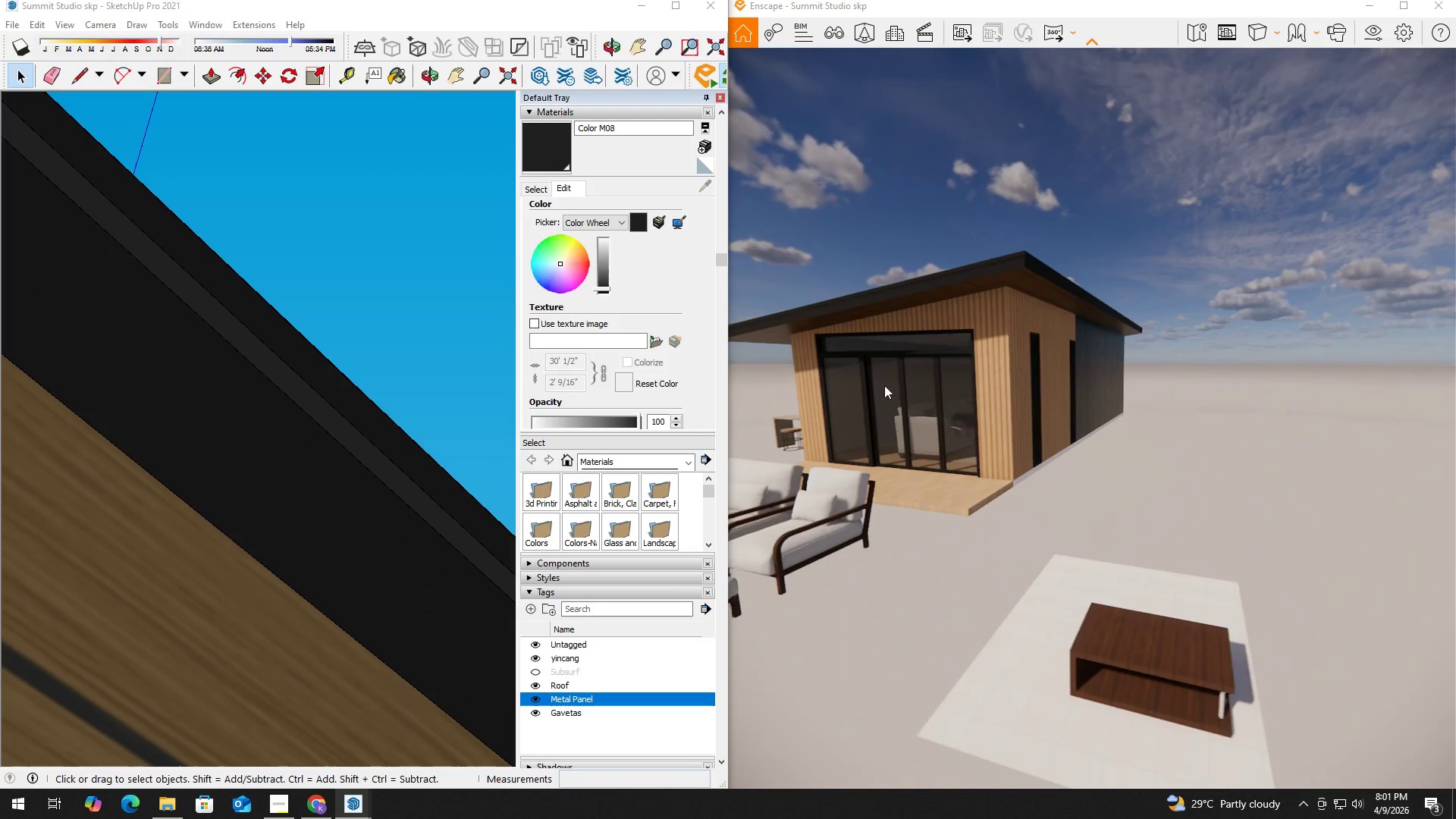 
hold_key(key=W, duration=0.97)
 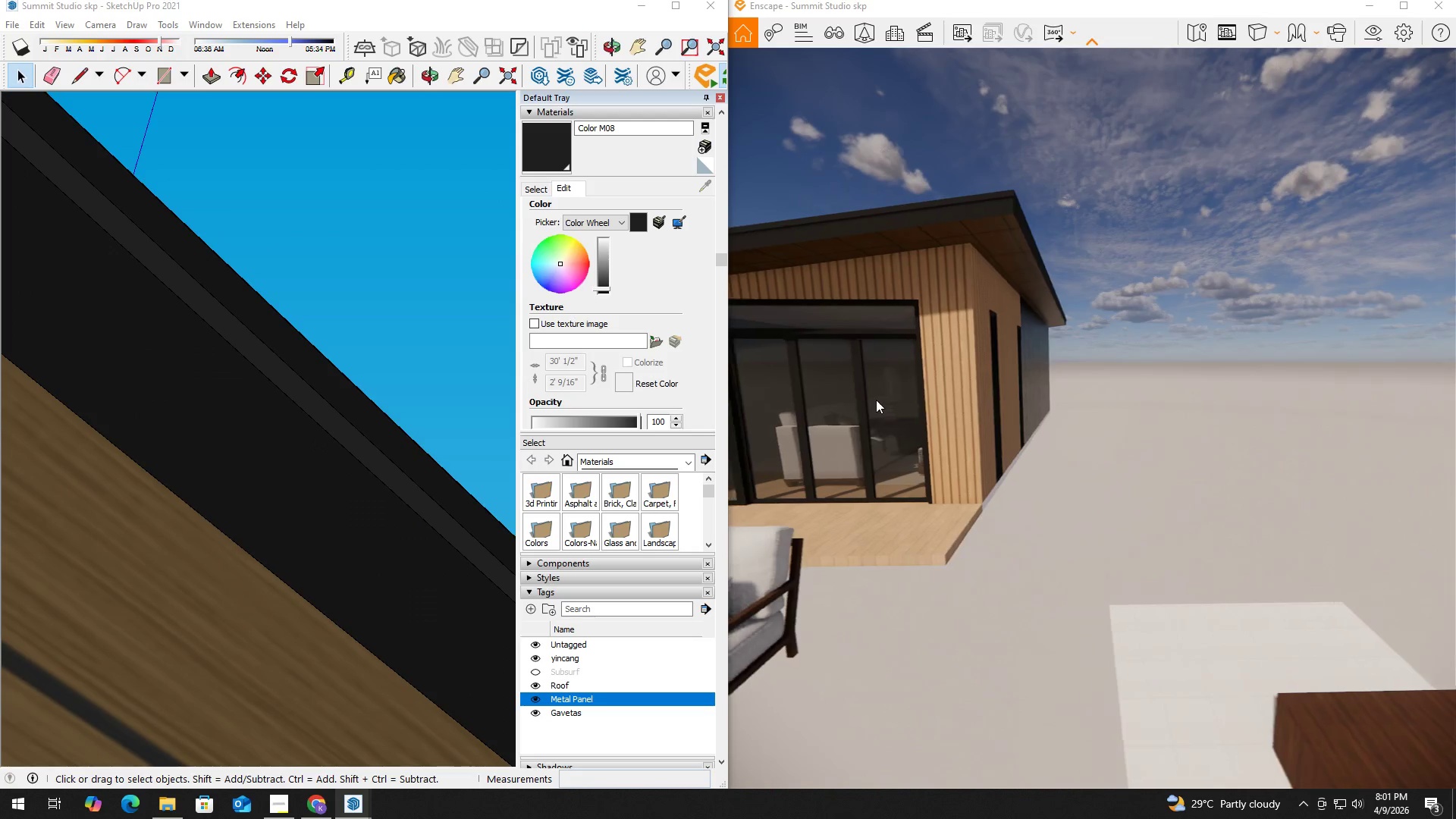 
hold_key(key=W, duration=0.39)
 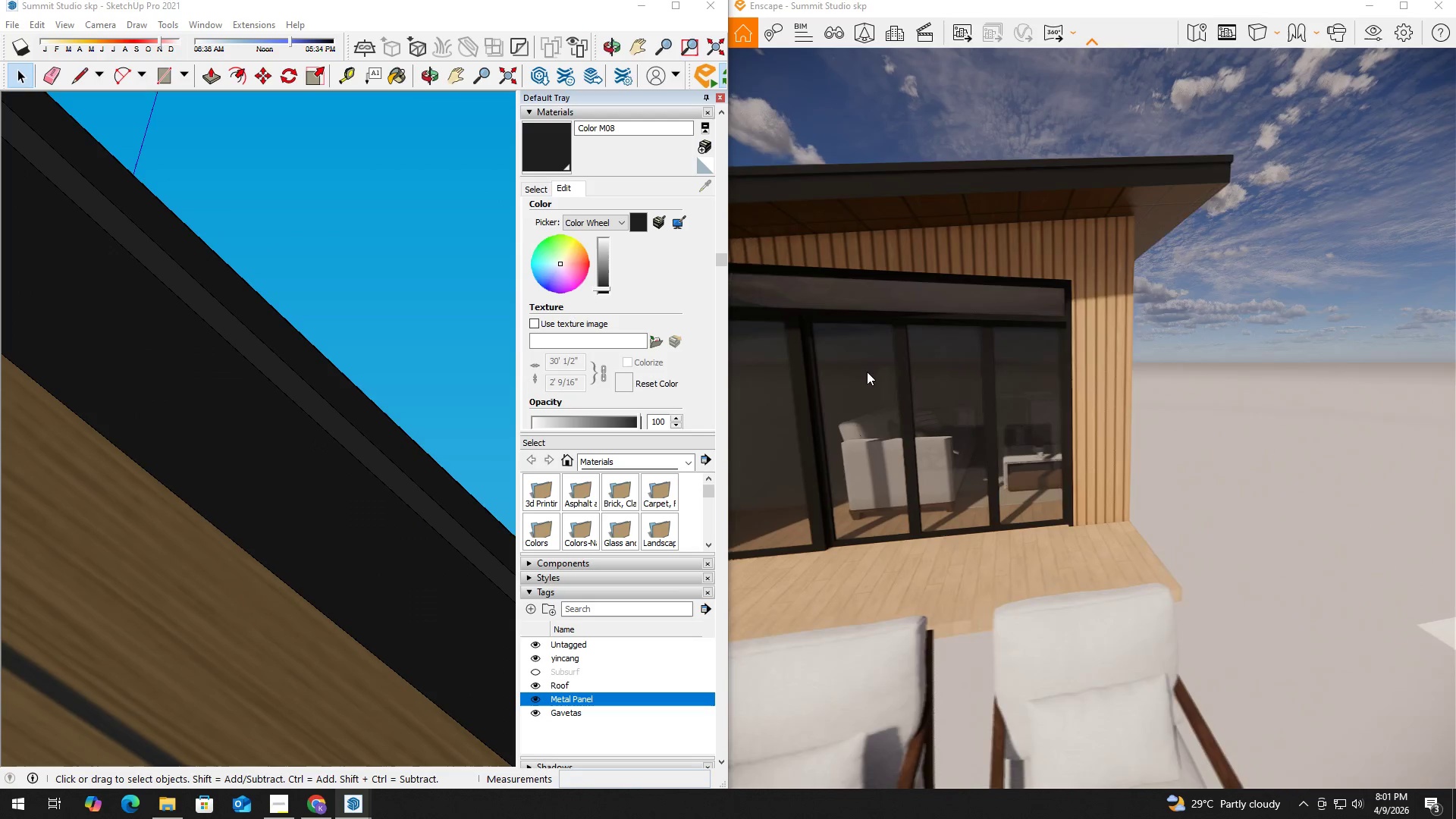 
hold_key(key=ShiftLeft, duration=0.5)
 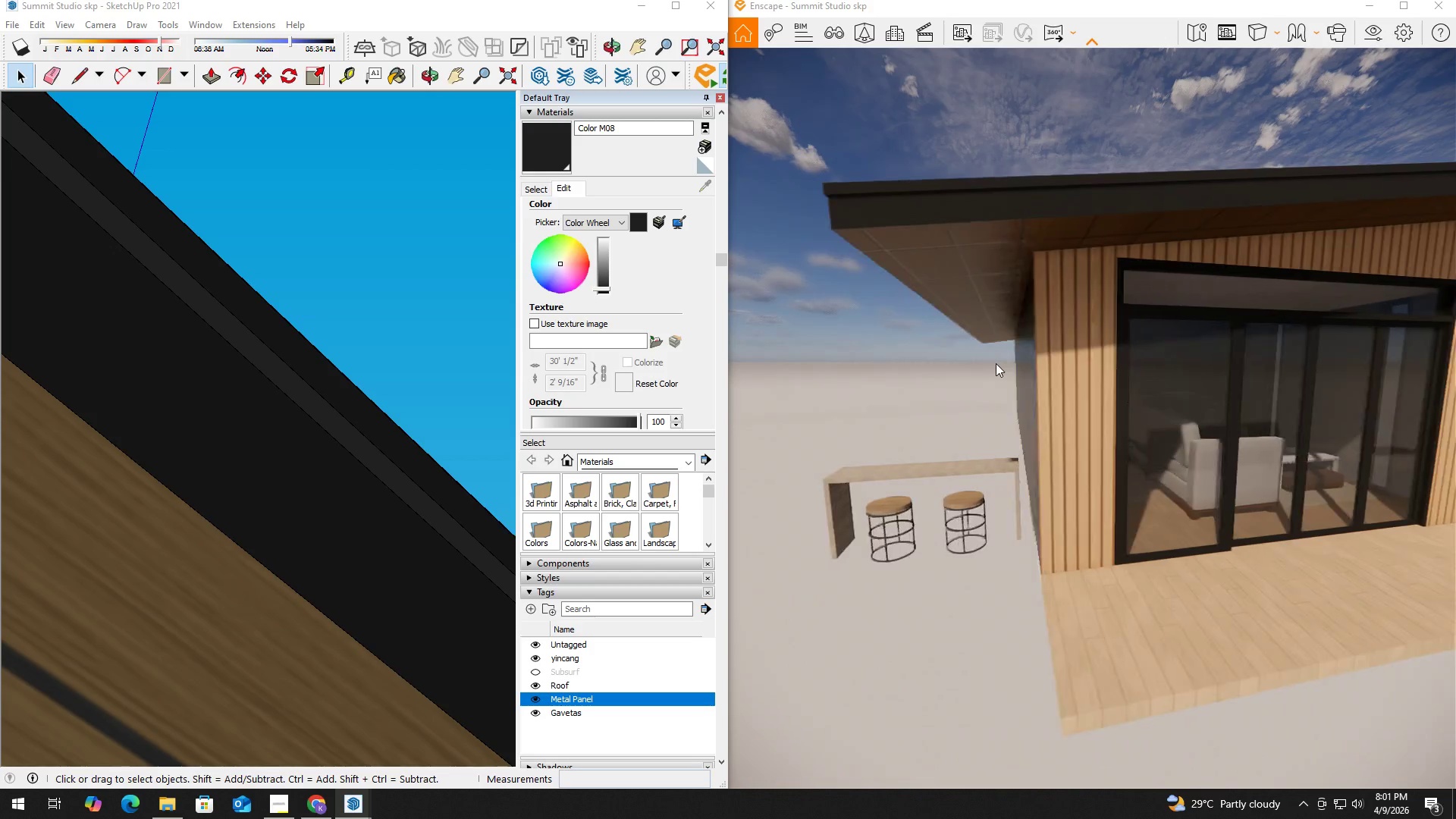 
left_click_drag(start_coordinate=[1013, 362], to_coordinate=[1019, 362])
 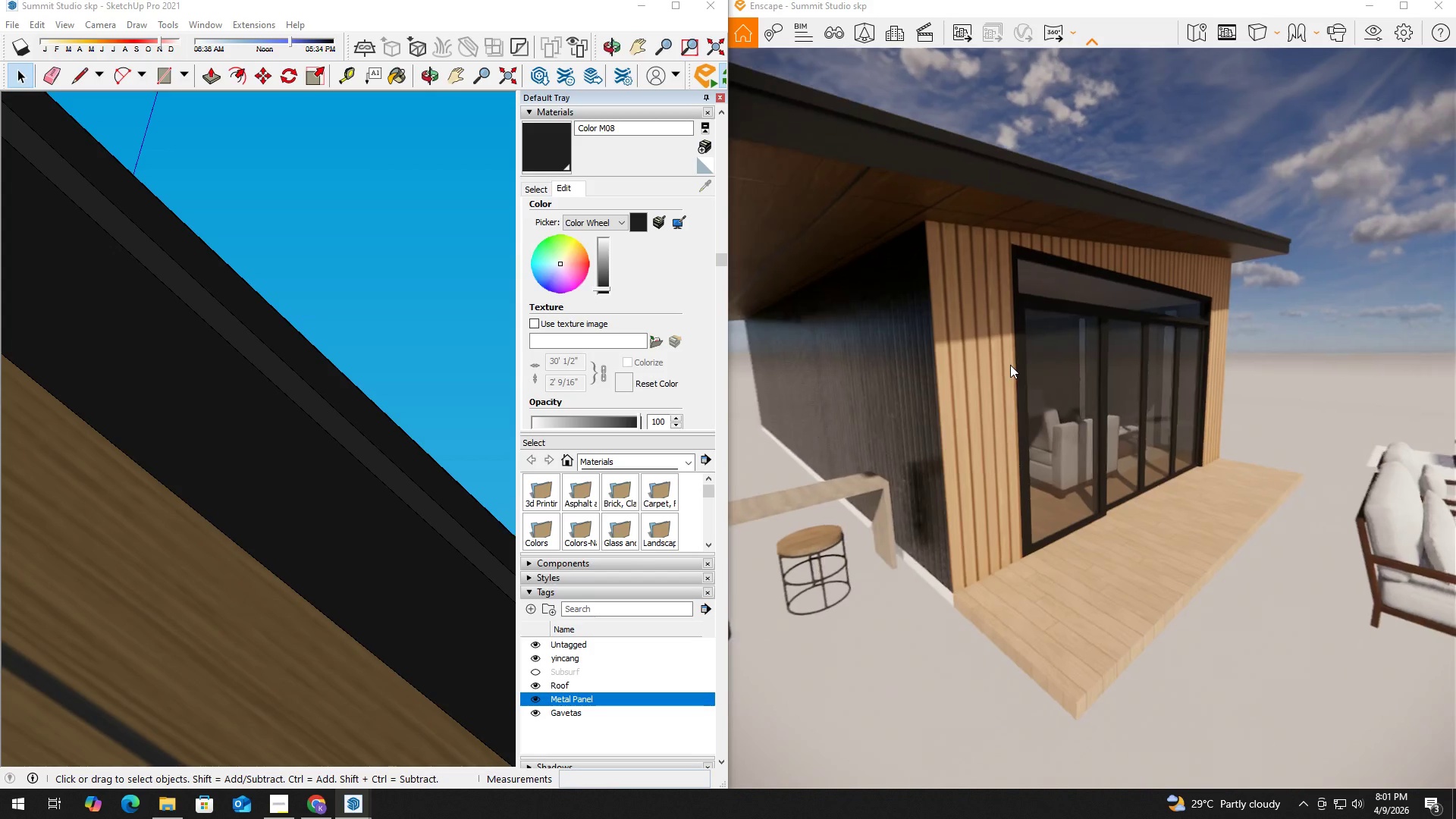 
hold_key(key=ShiftLeft, duration=0.41)
left_click([1013, 359])
 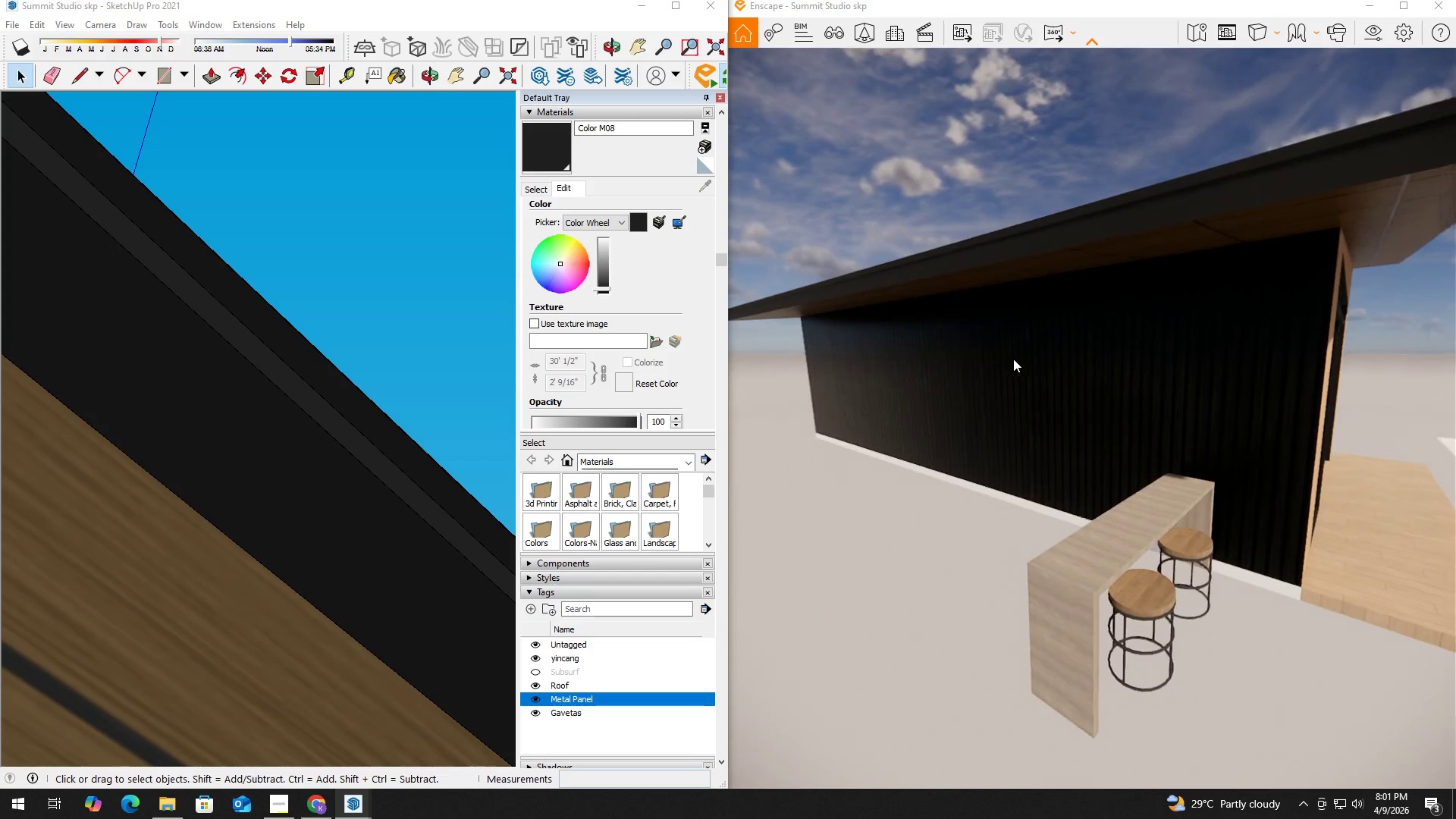 
hold_key(key=A, duration=4.0)
 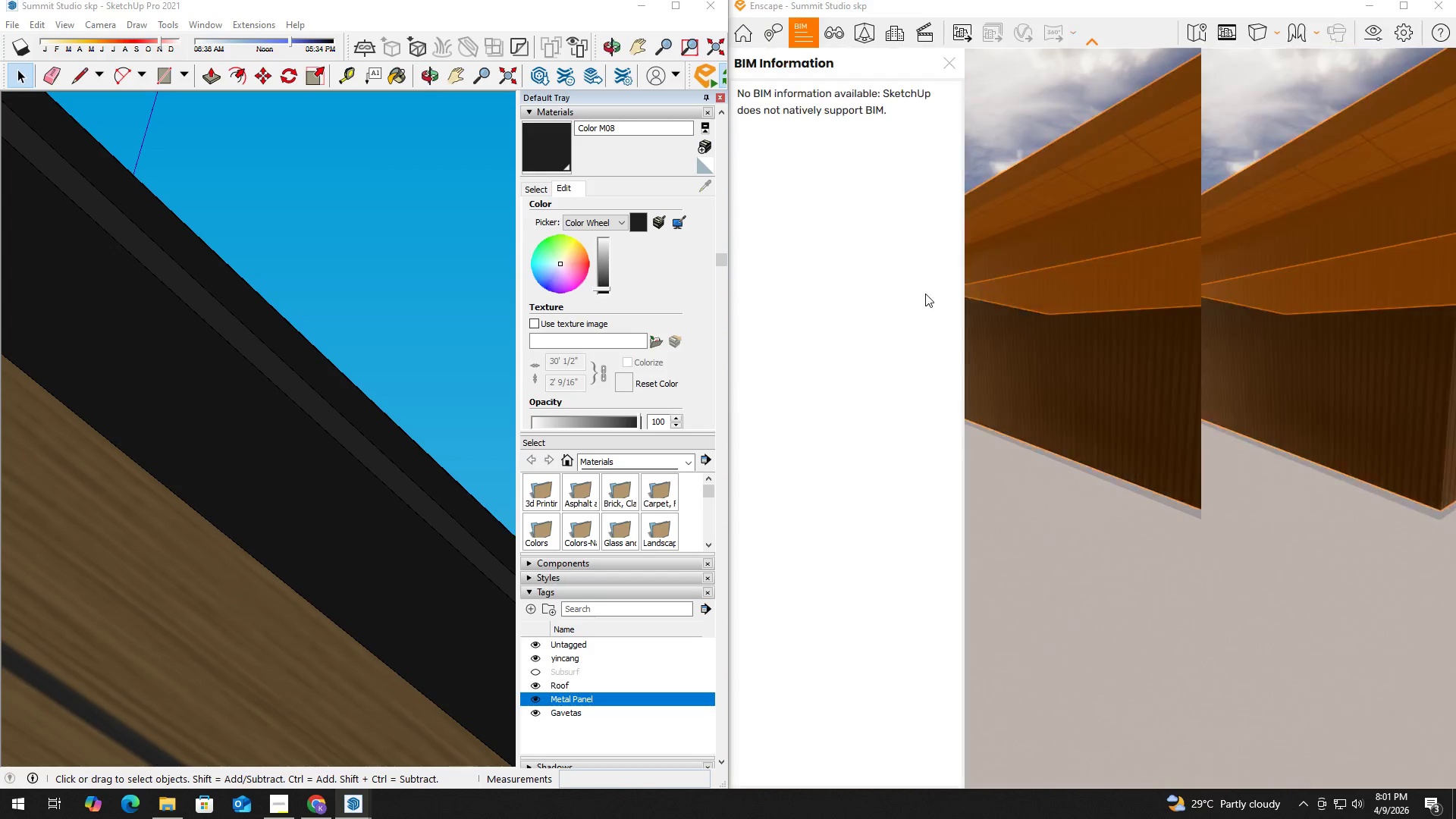 
hold_key(key=ShiftLeft, duration=1.5)
 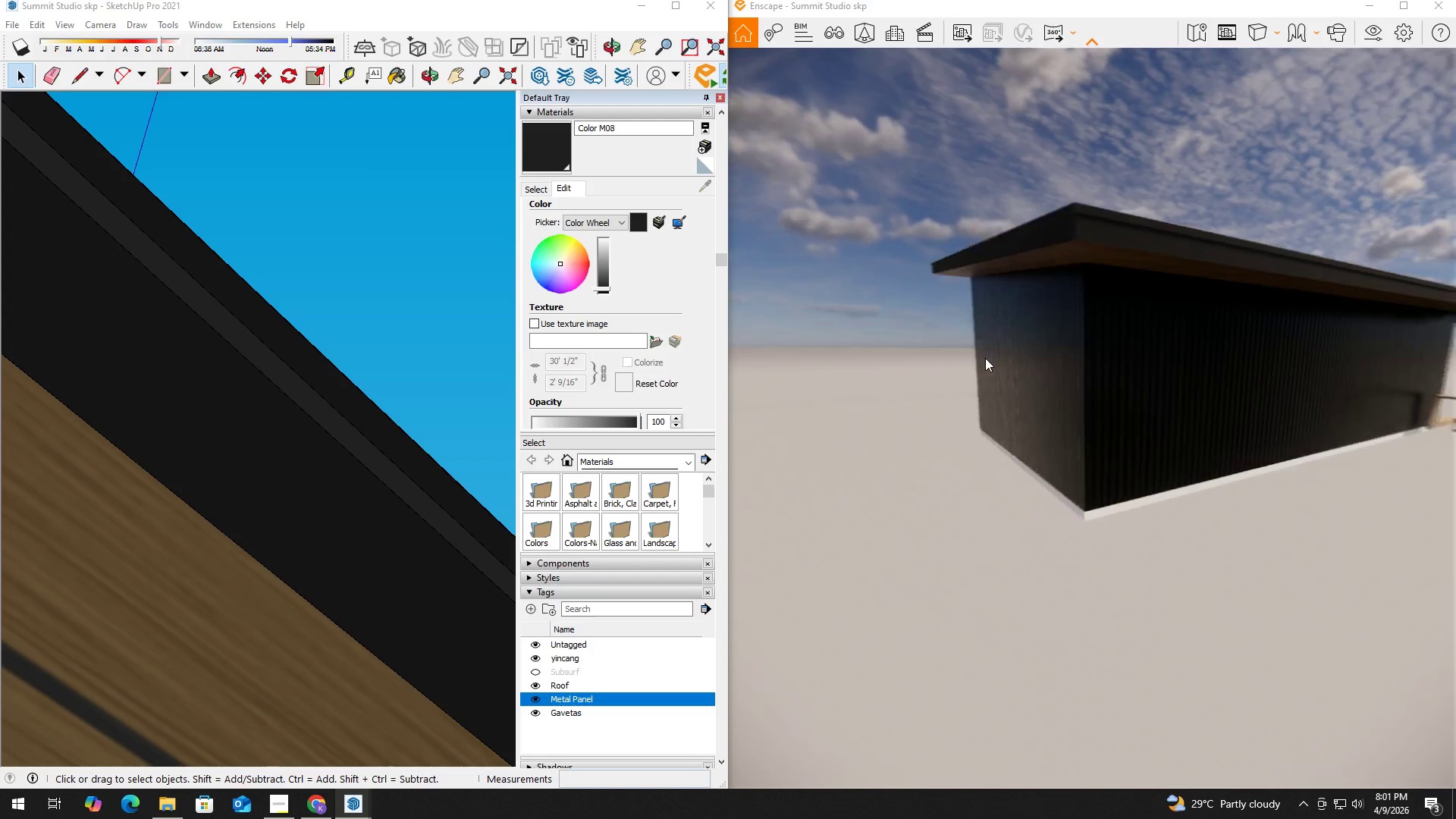 
hold_key(key=ShiftLeft, duration=1.52)
 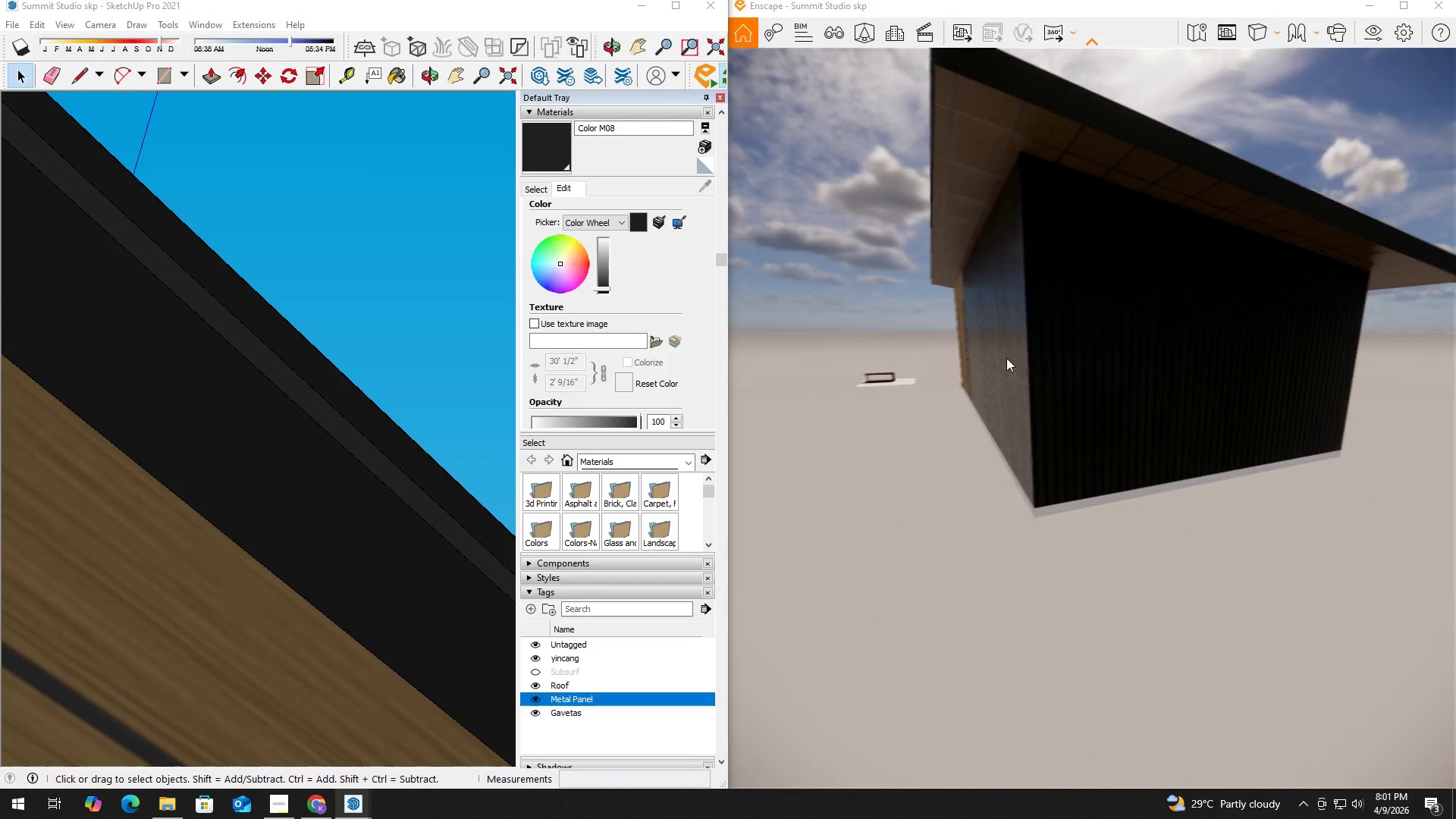 
hold_key(key=ShiftLeft, duration=0.95)
 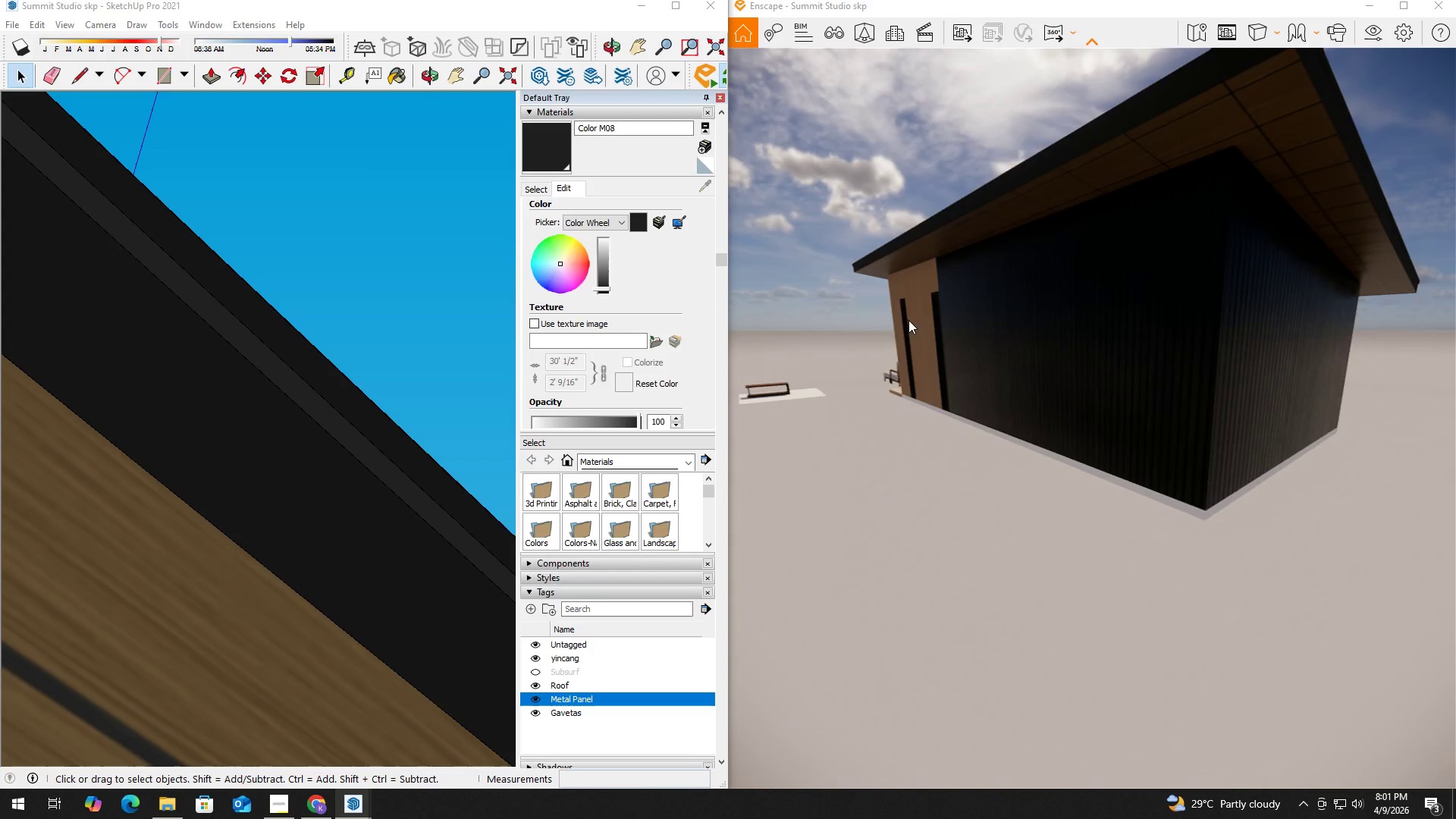 
key(B)
 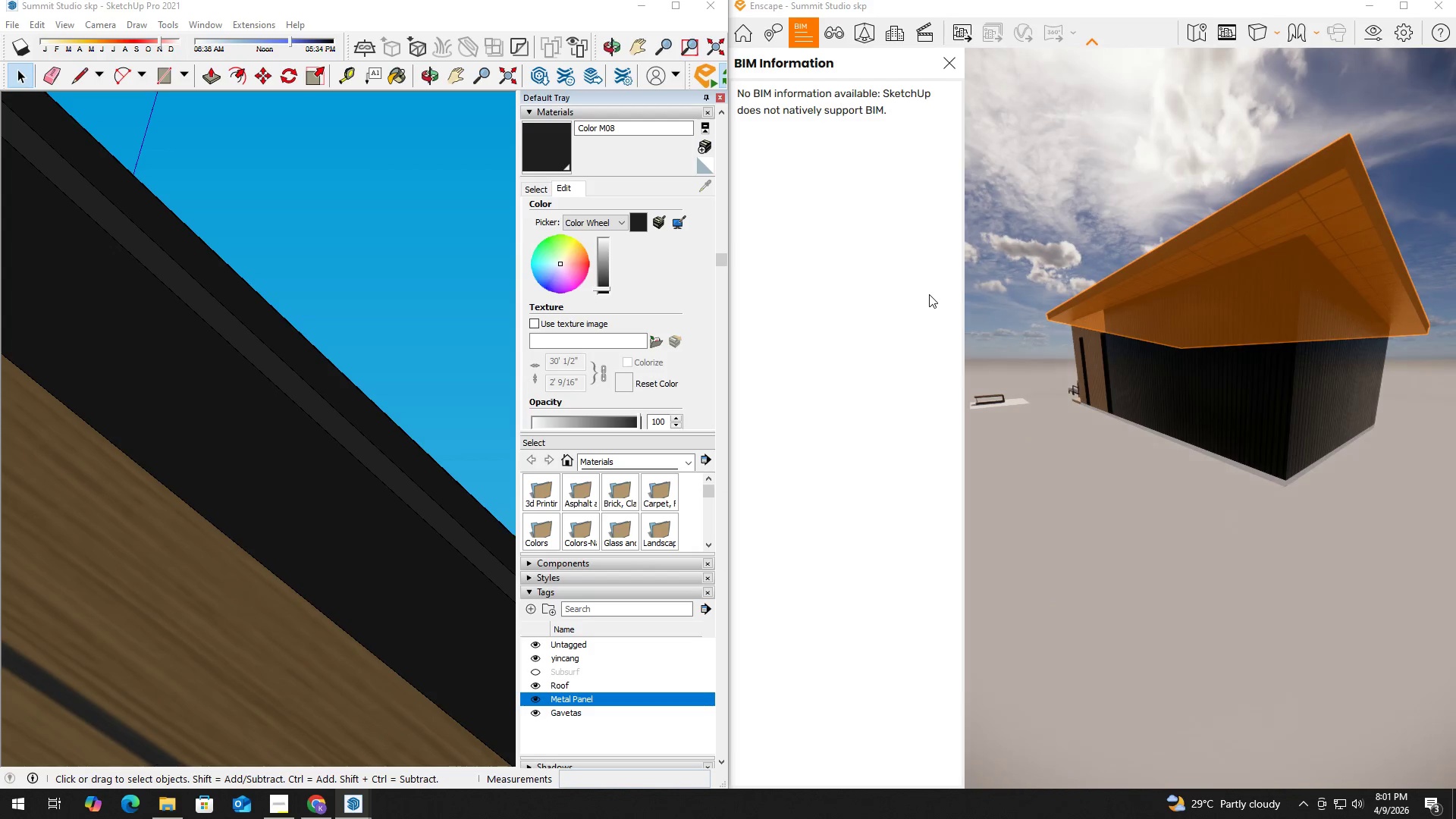 
key(Alt+Tab)
 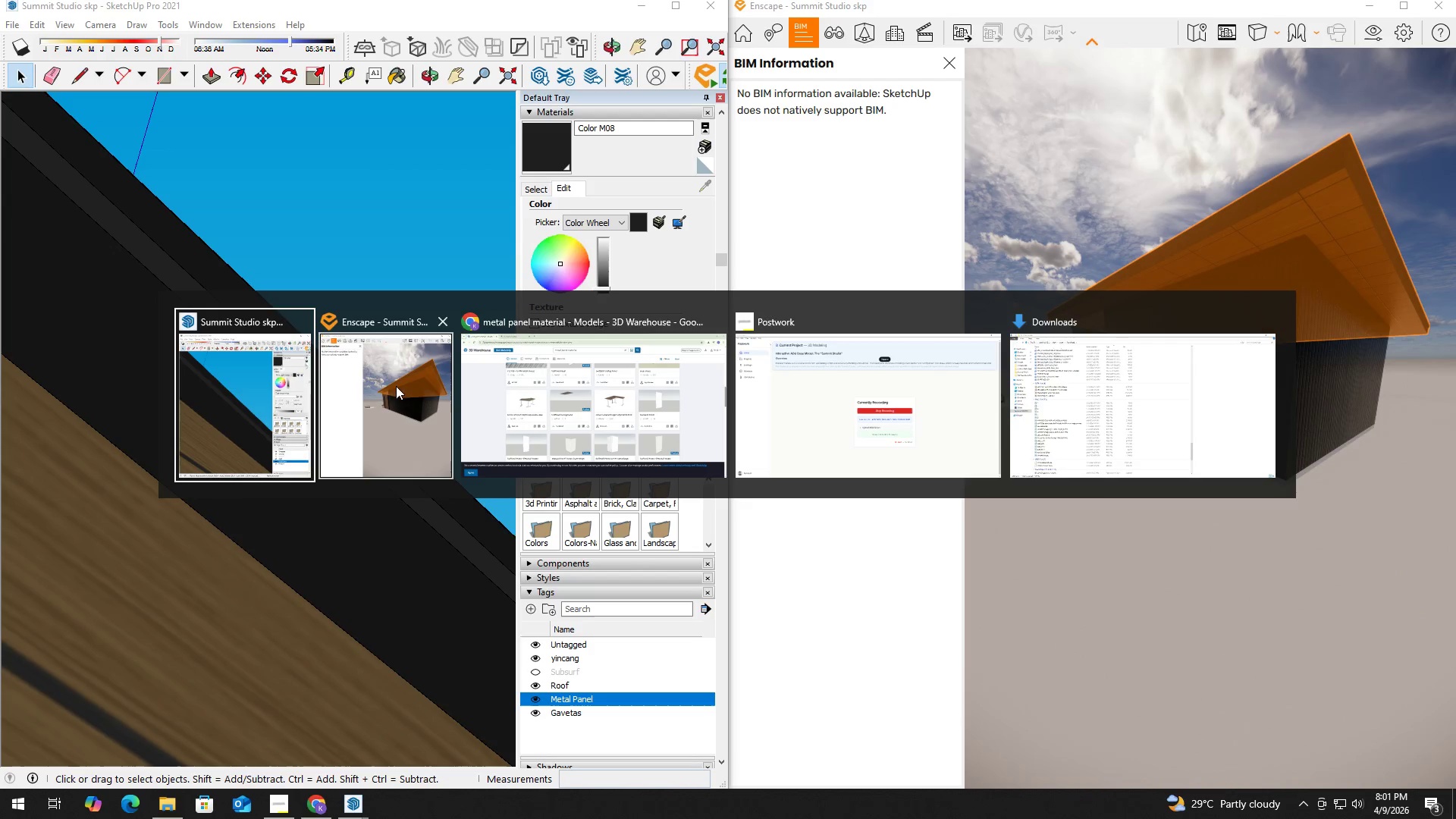 
left_click([265, 390])
 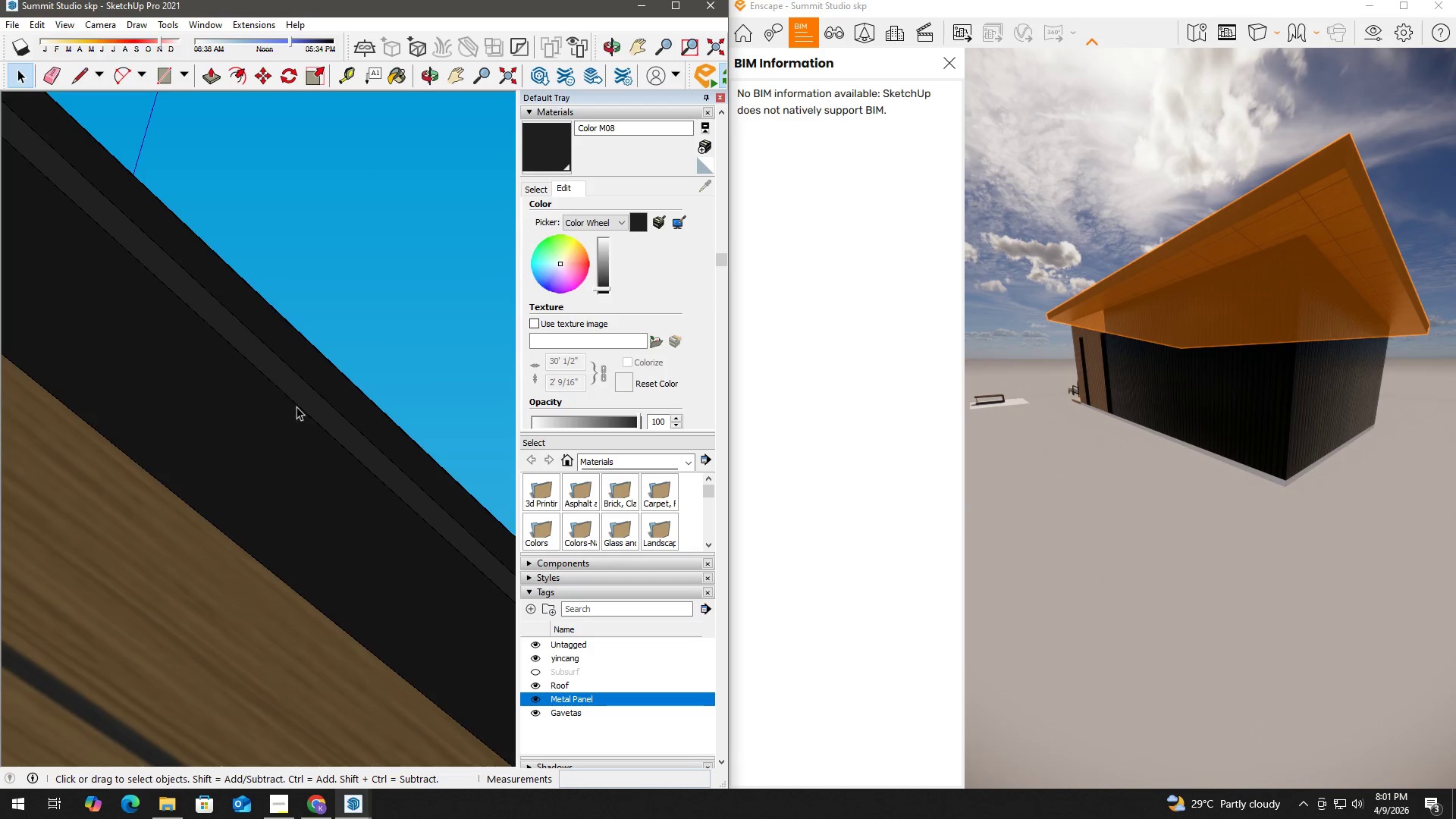 
scroll: coordinate [287, 492], scroll_direction: down, amount: 12.0
 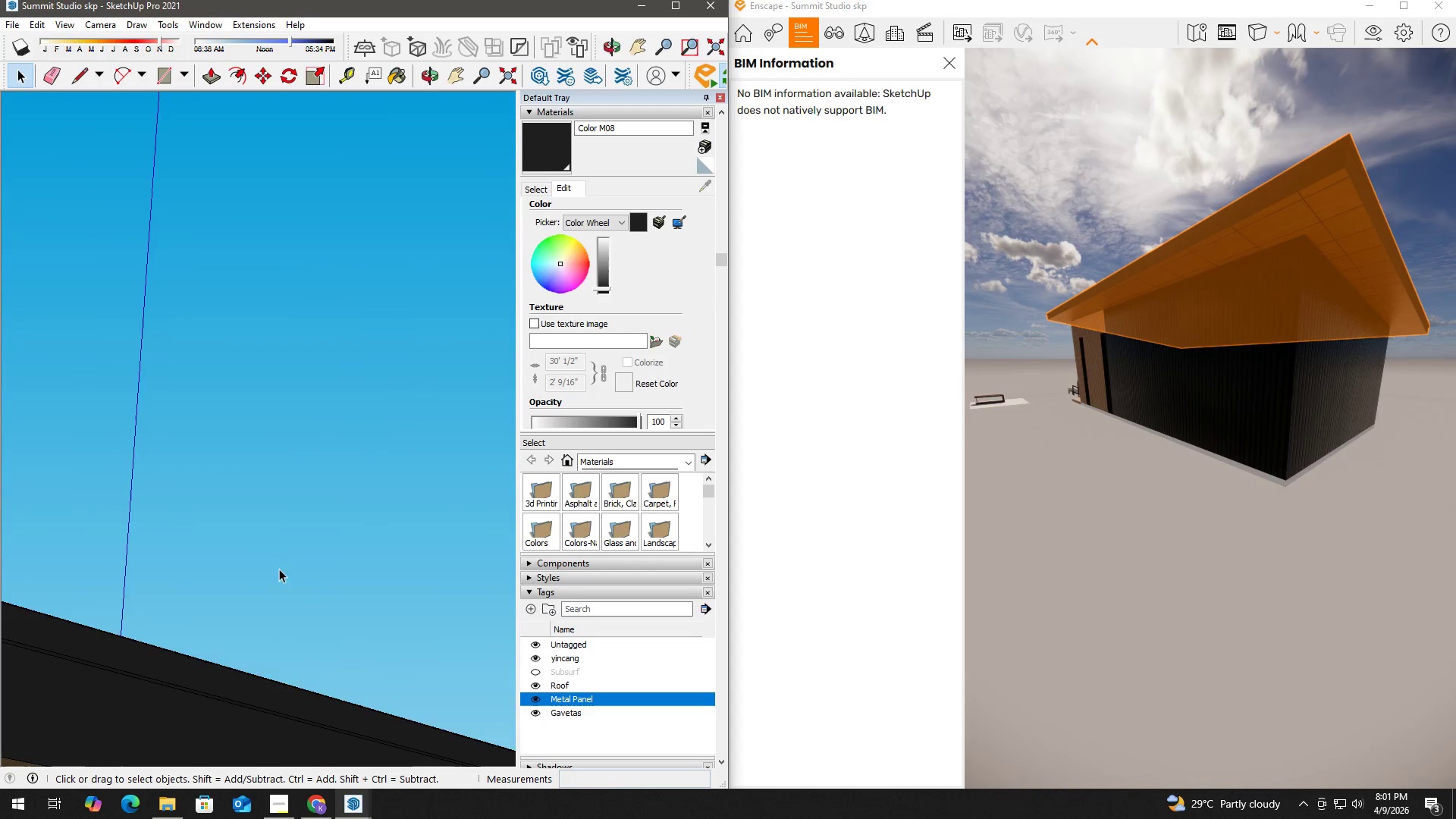 
key(H)
 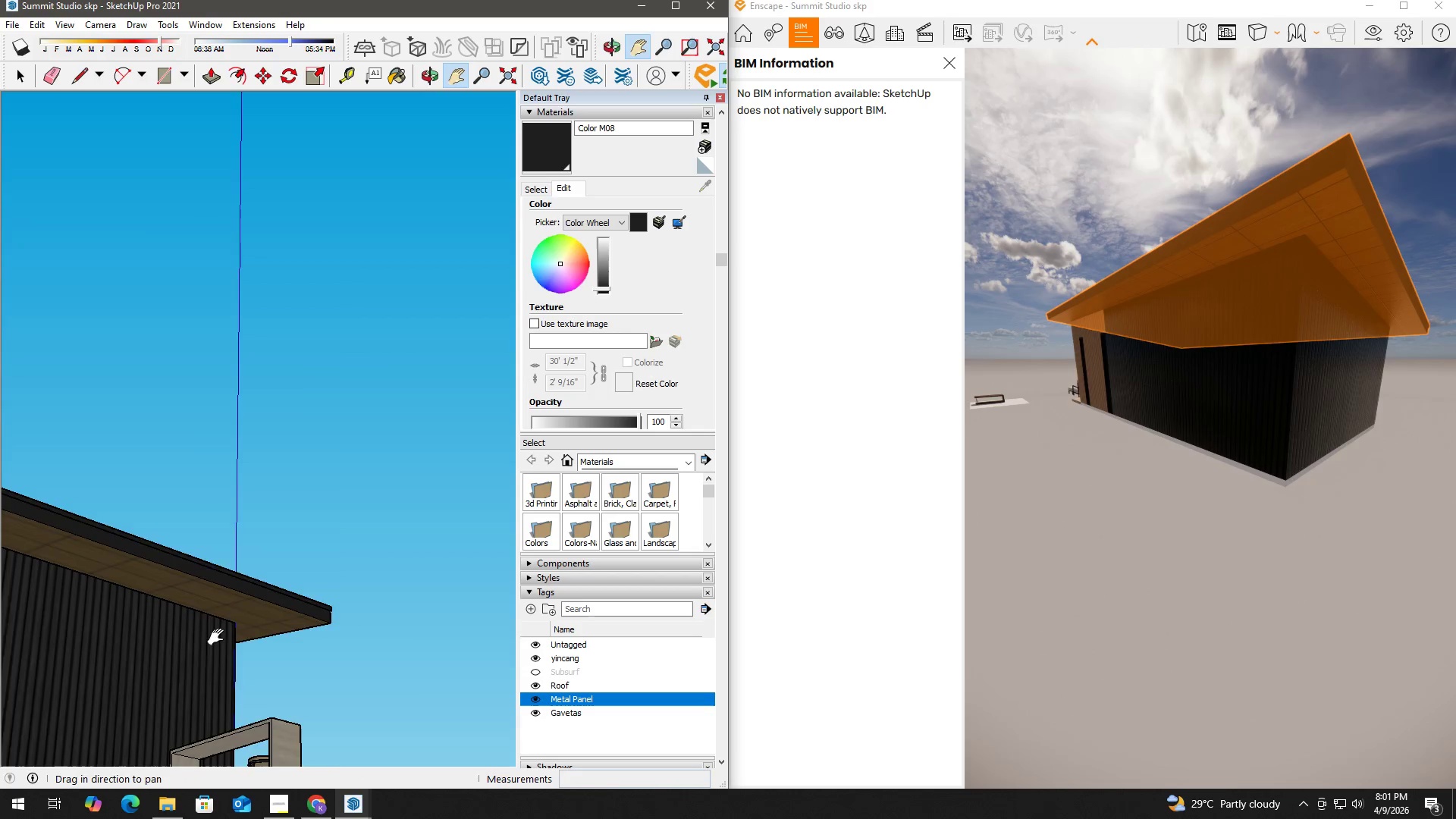 
left_click_drag(start_coordinate=[219, 638], to_coordinate=[418, 419])
 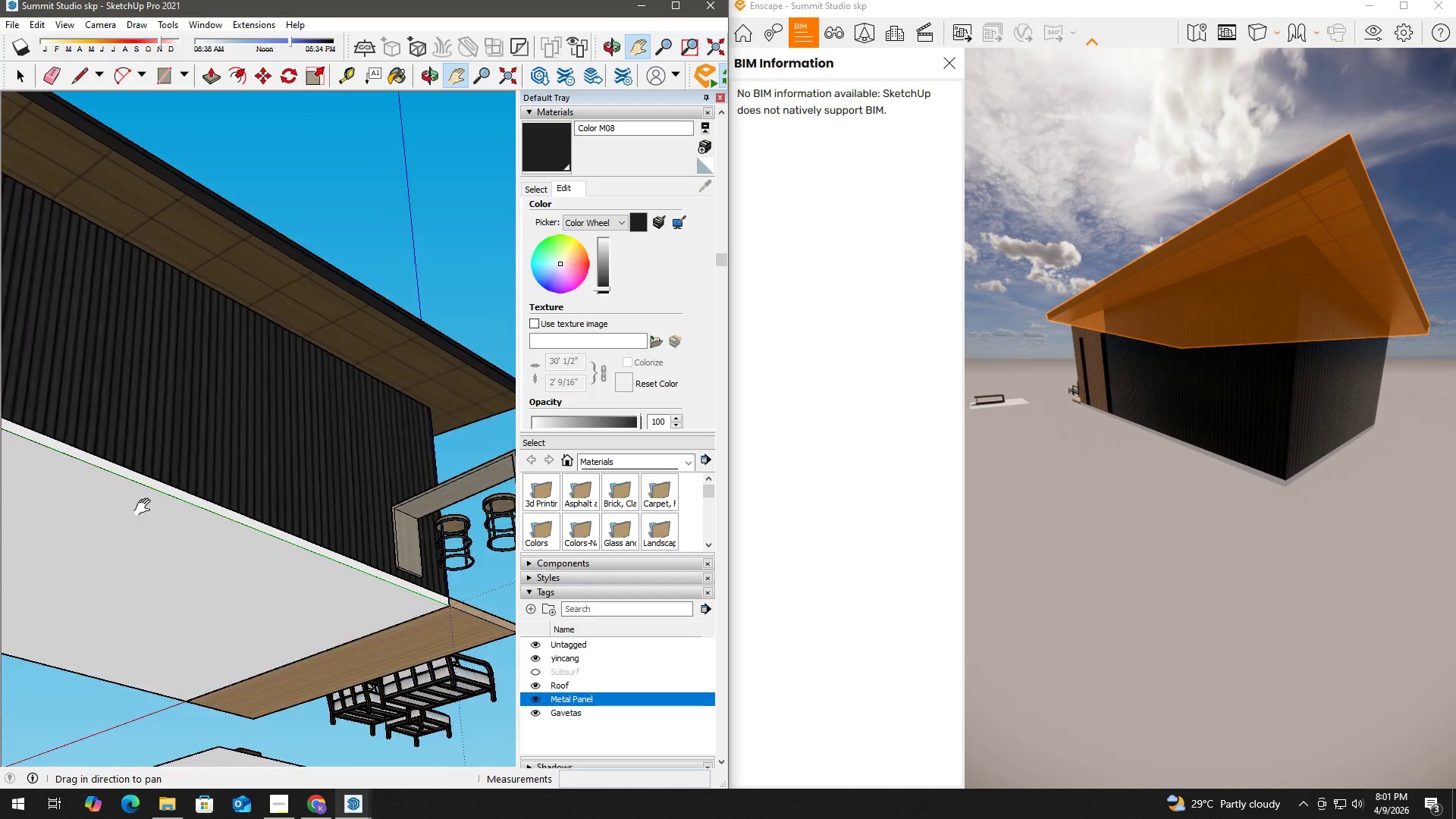 
scroll: coordinate [265, 595], scroll_direction: down, amount: 12.0
 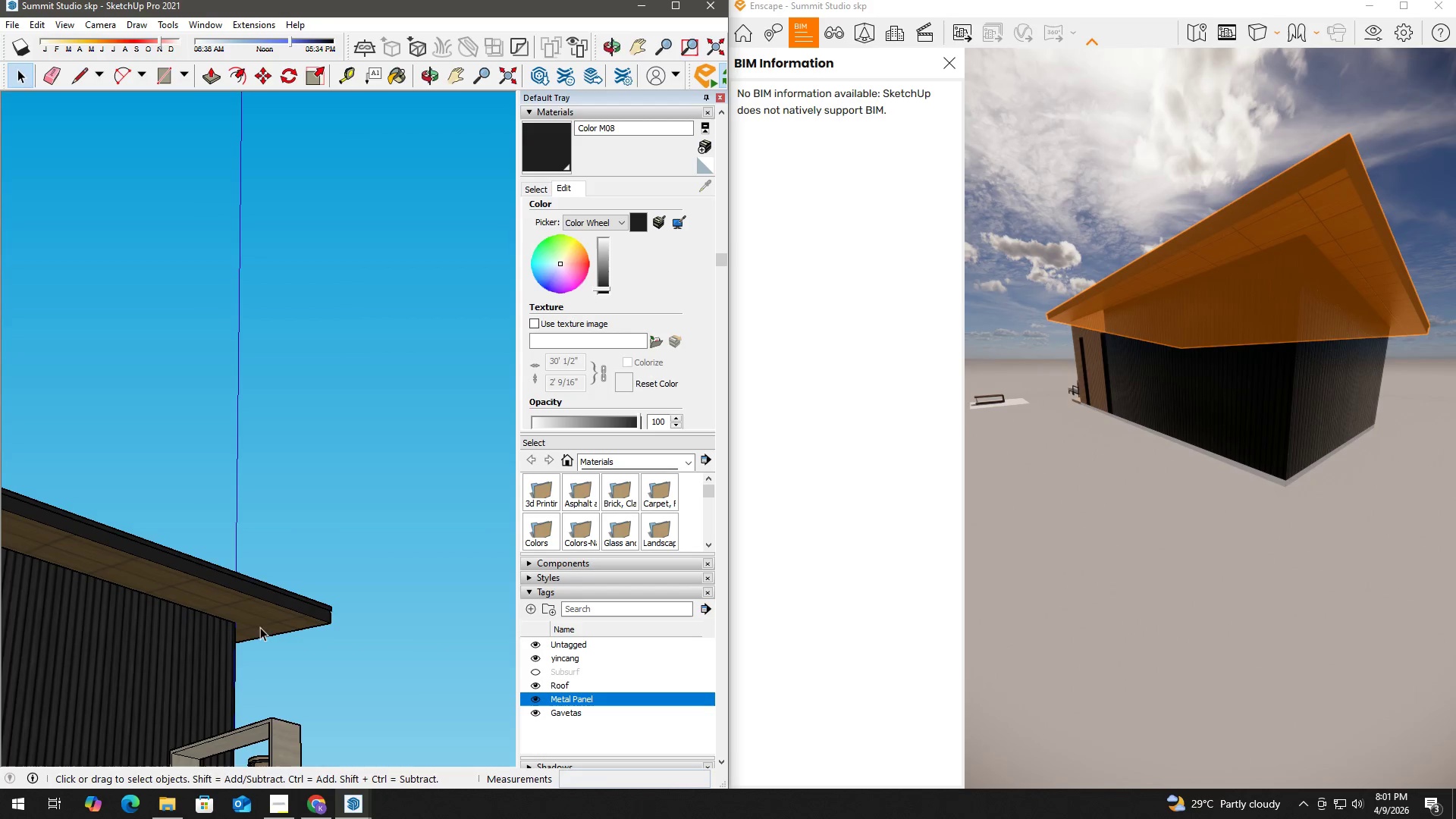 
left_click_drag(start_coordinate=[146, 508], to_coordinate=[175, 511])
 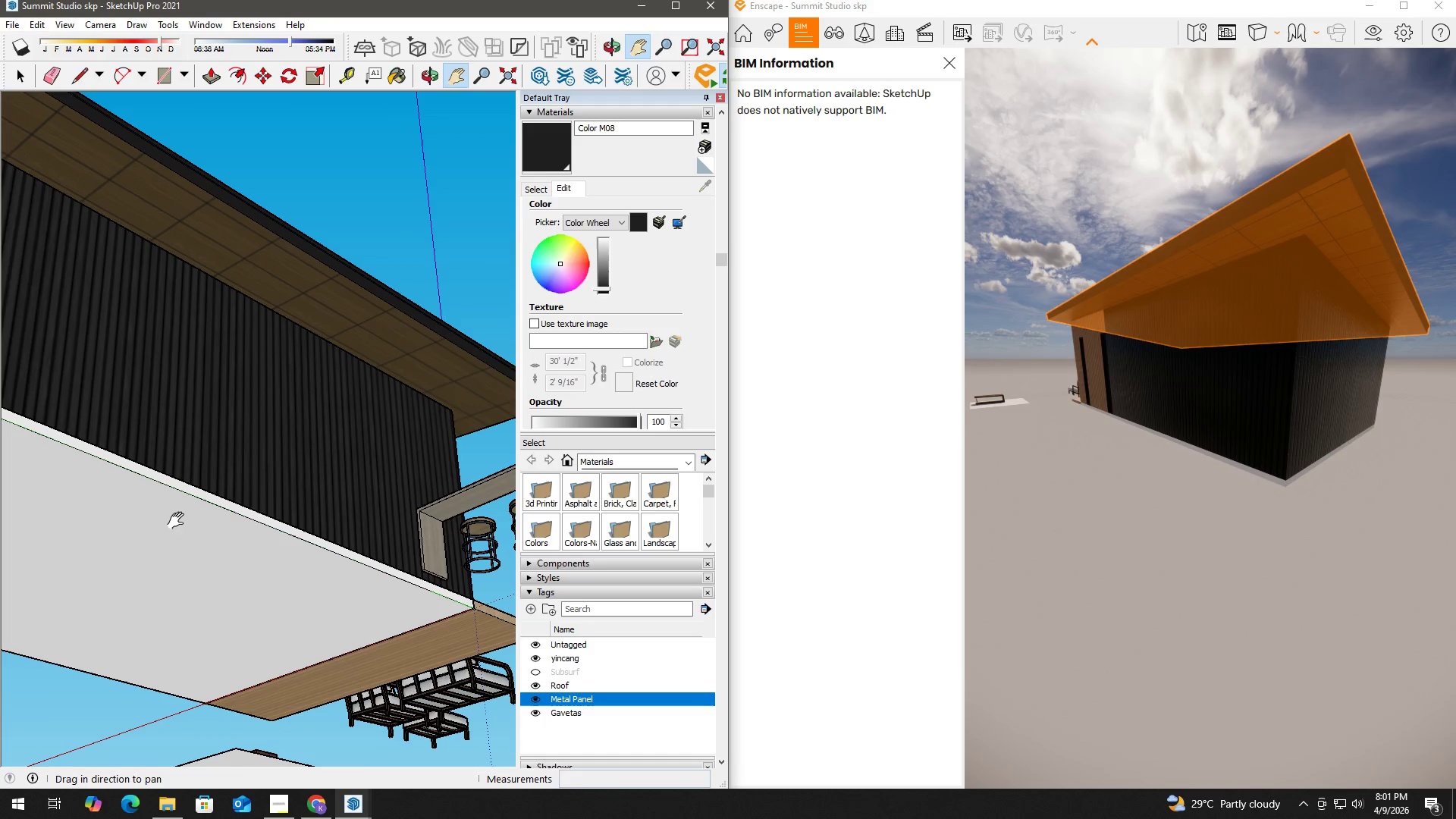 
scroll: coordinate [156, 548], scroll_direction: down, amount: 6.0
 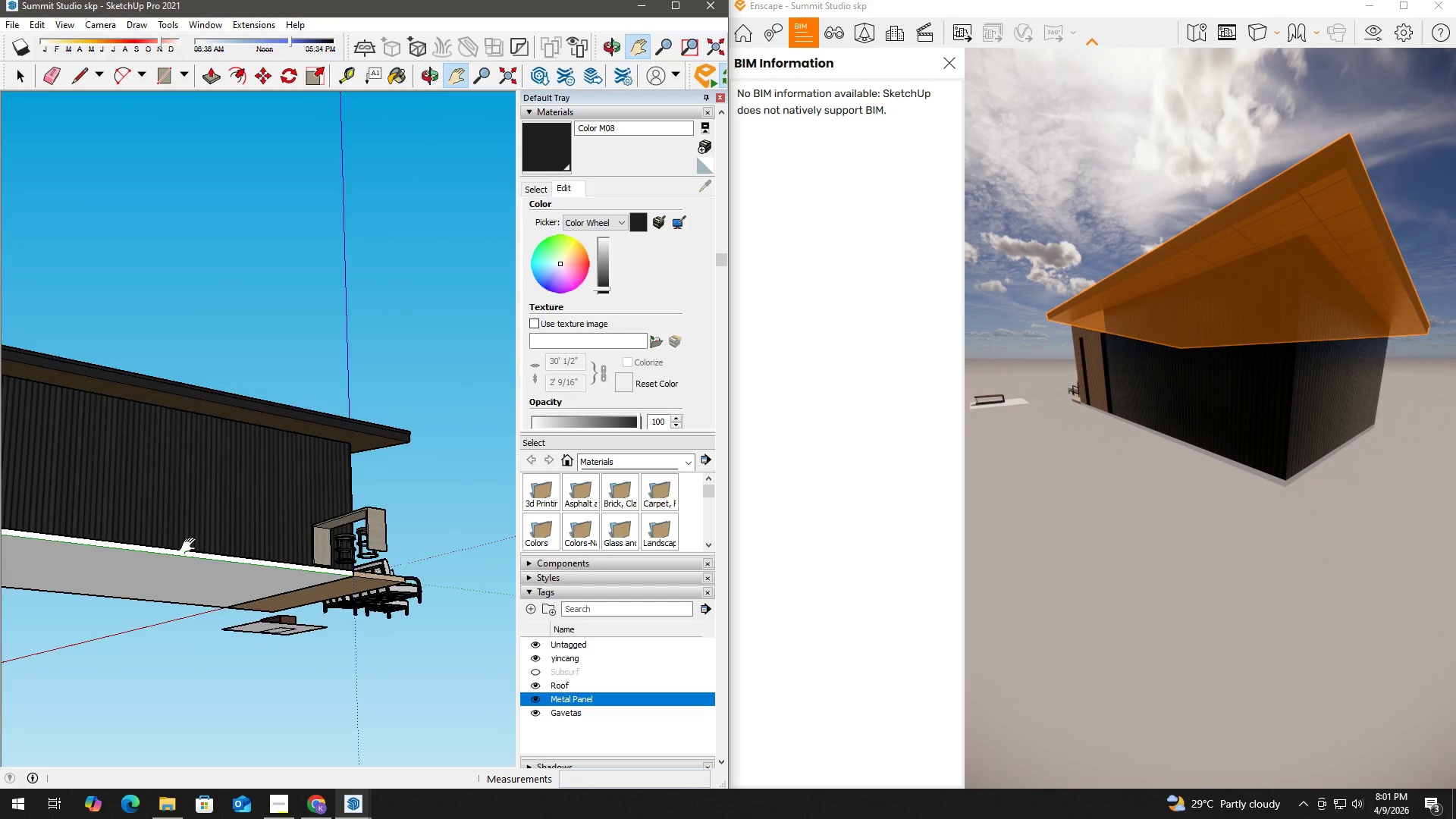 
key(B)
 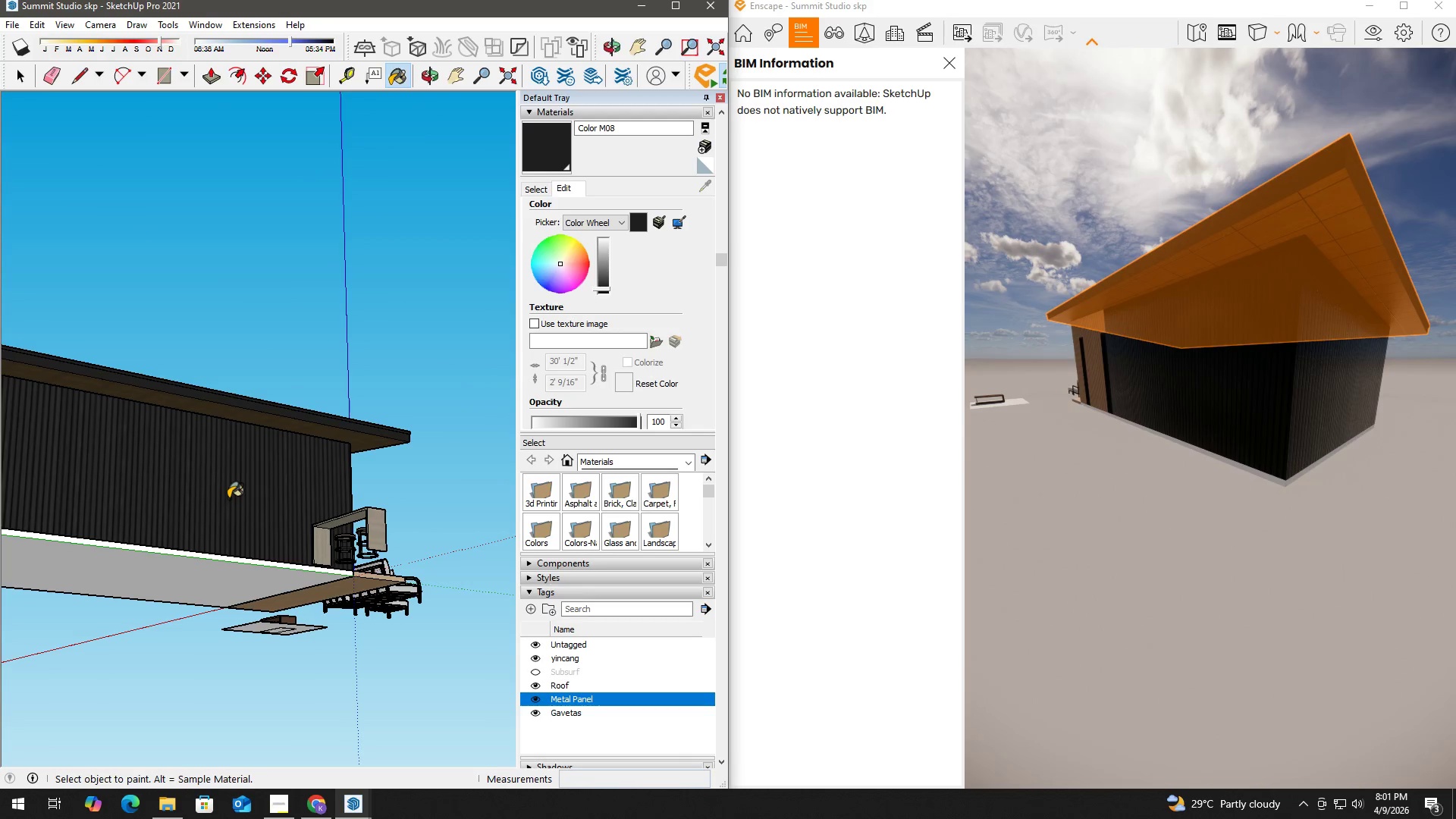 
key(Alt+AltLeft)
 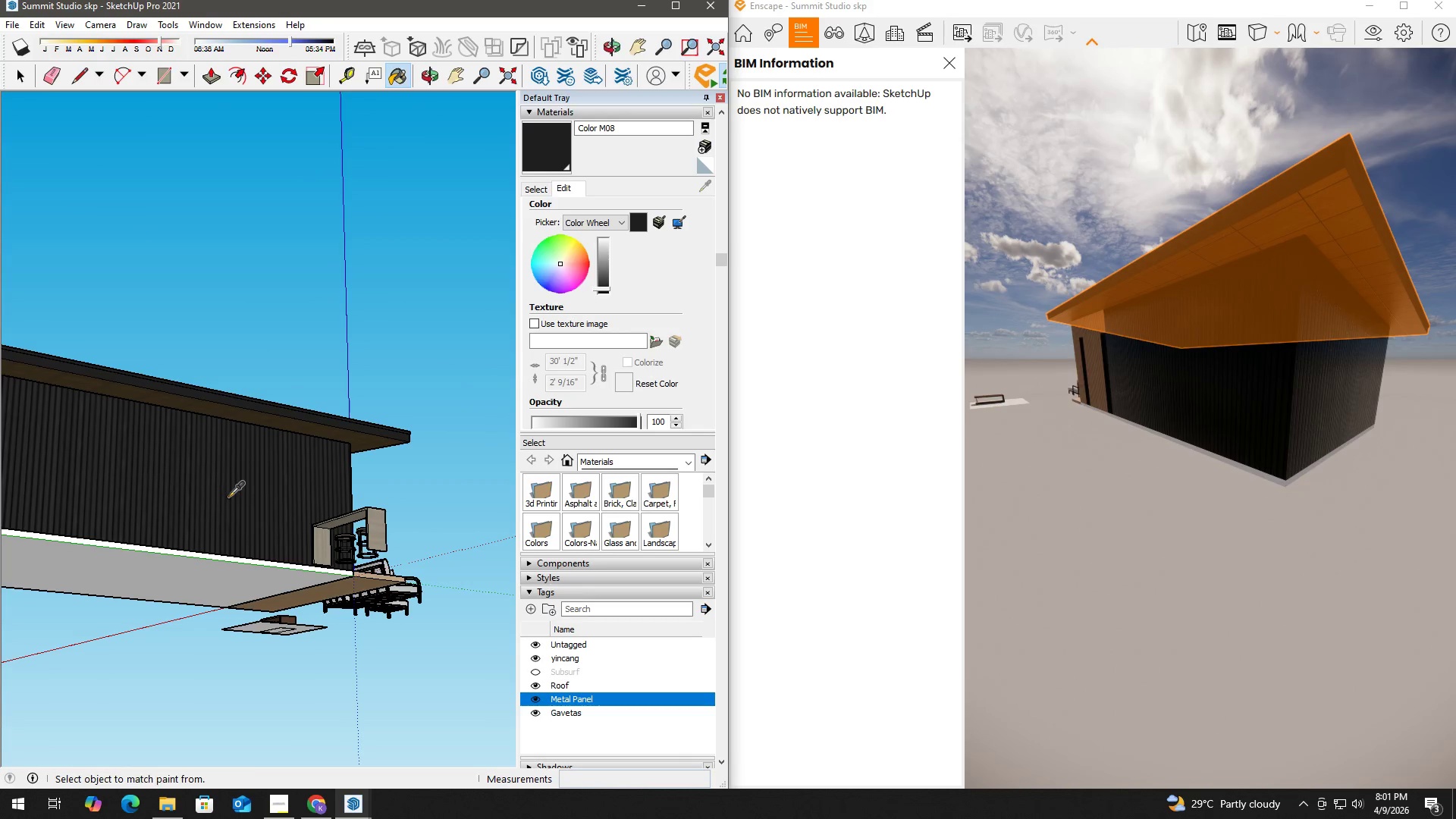 
left_click([228, 497])
 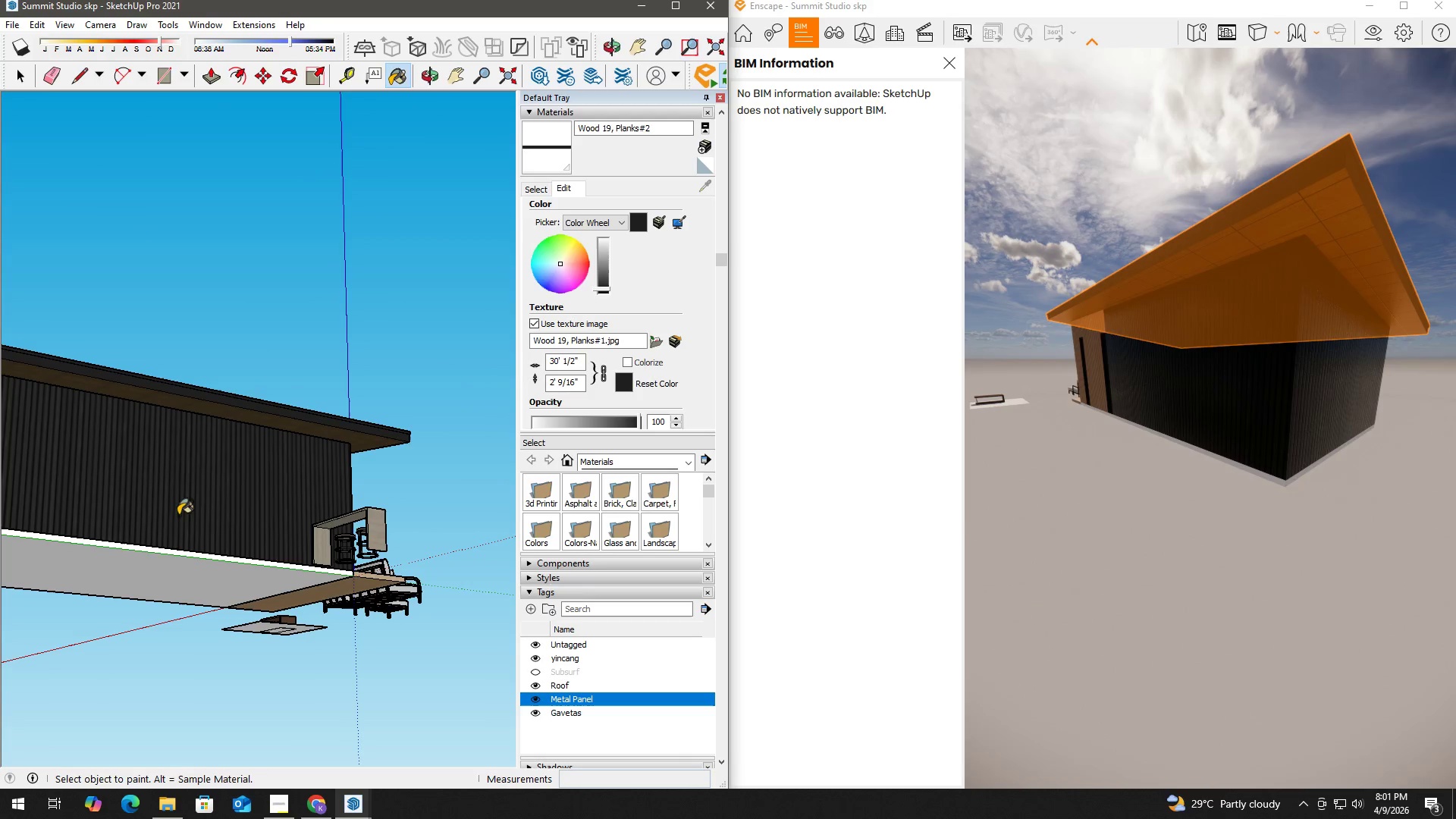 
key(H)
 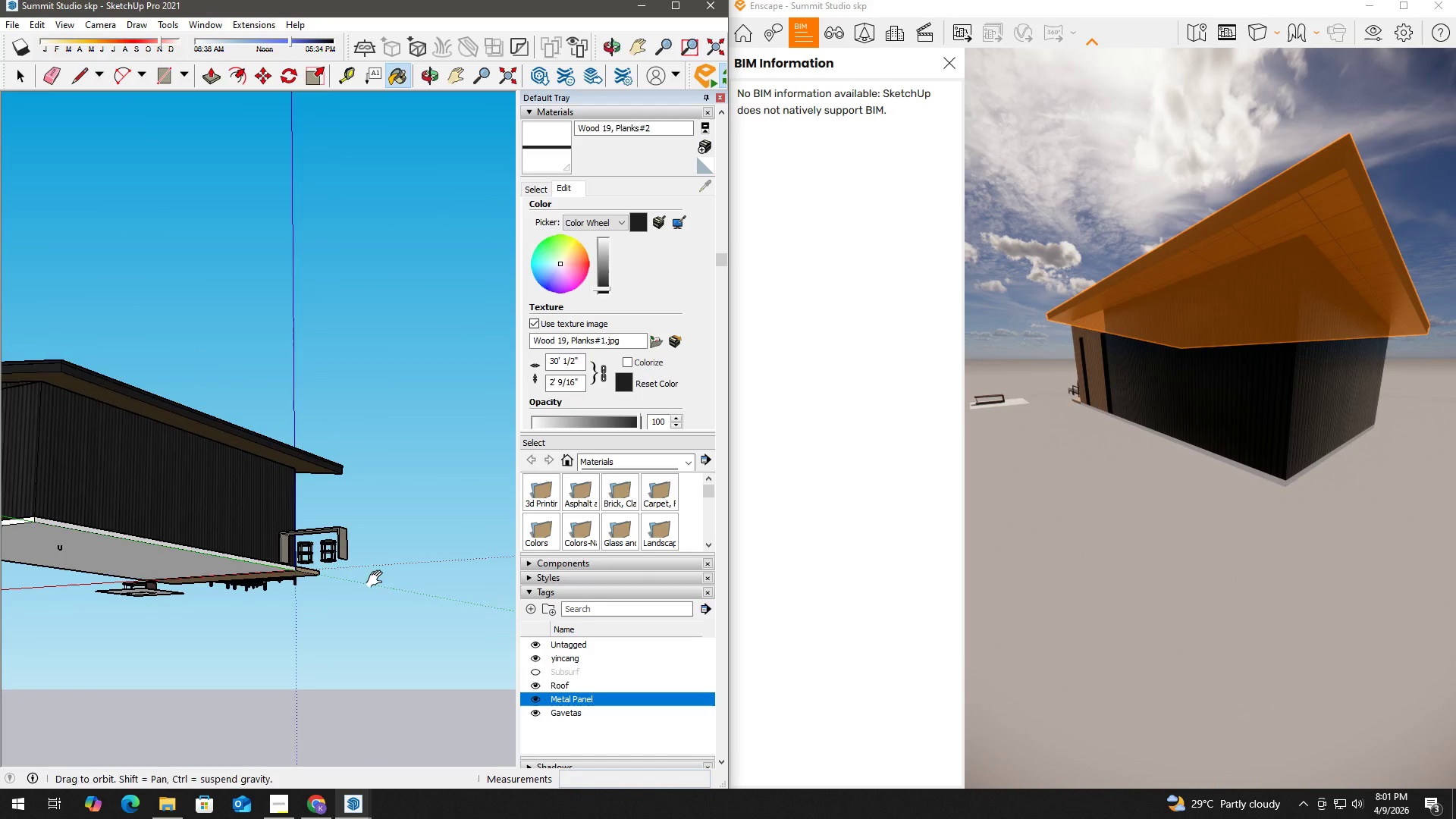 
scroll: coordinate [147, 535], scroll_direction: down, amount: 19.0
 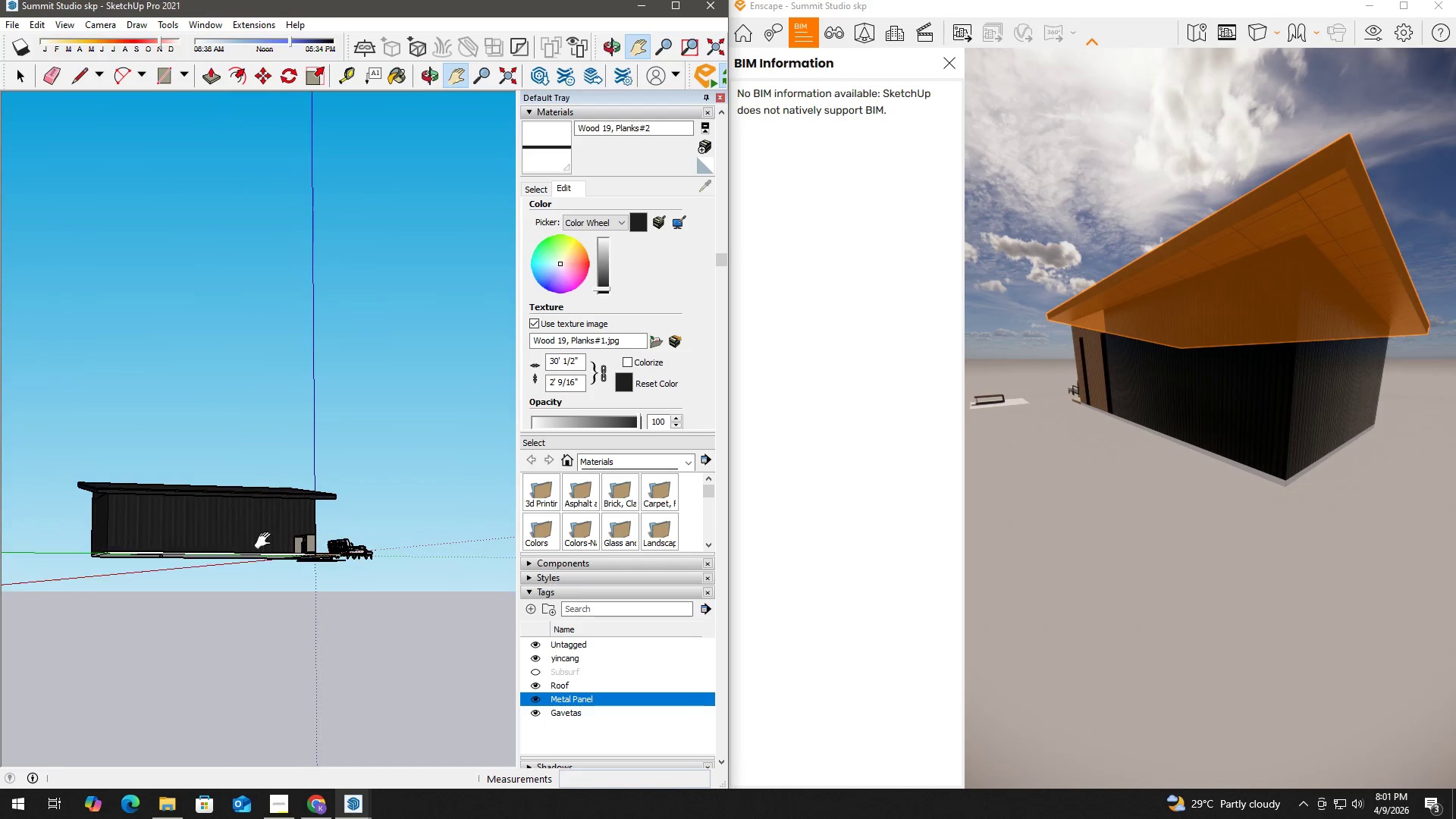 
key(B)
 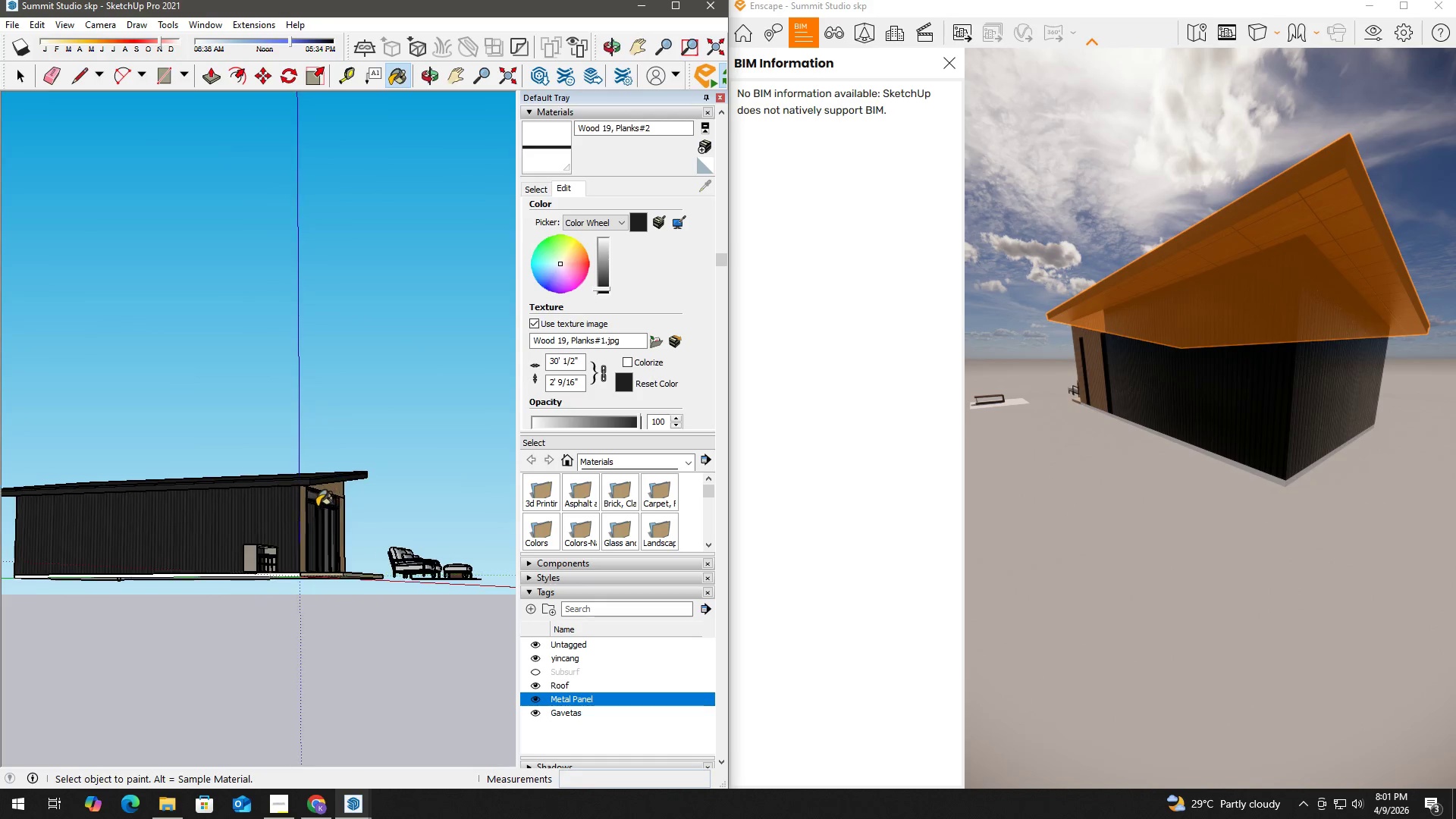 
hold_key(key=AltLeft, duration=1.01)
 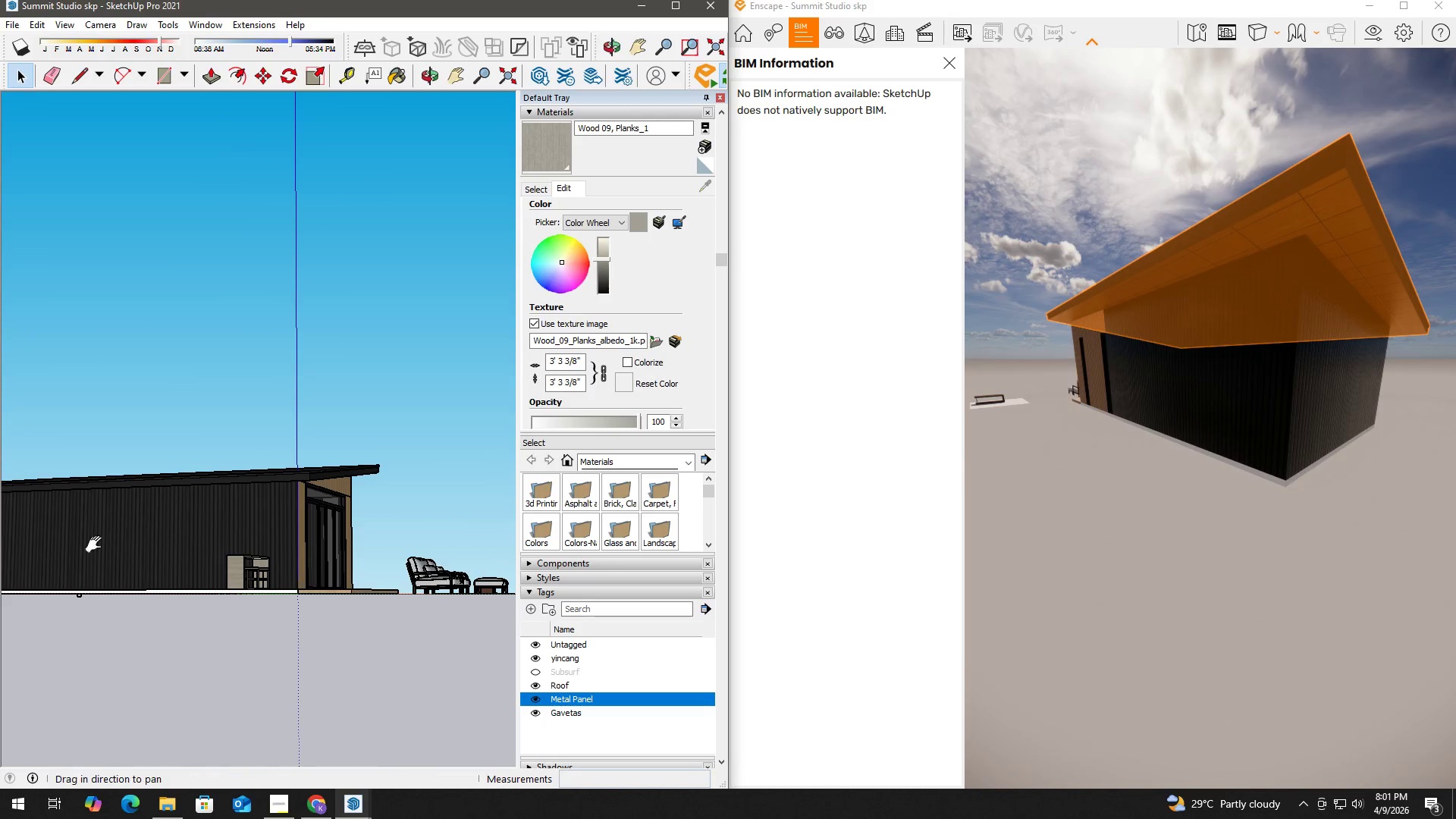 
scroll: coordinate [308, 504], scroll_direction: up, amount: 8.0
 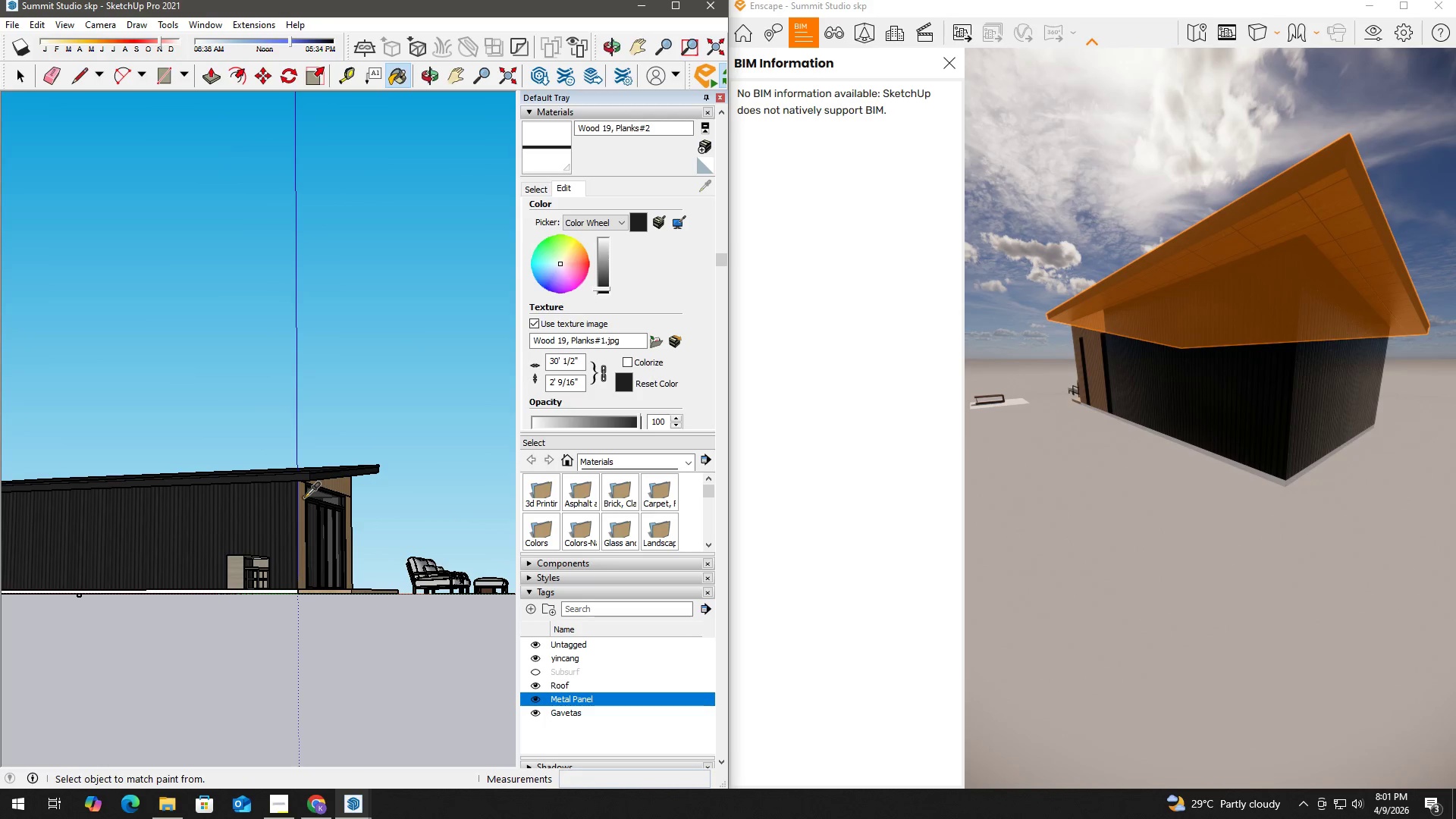 
left_click([300, 496])
 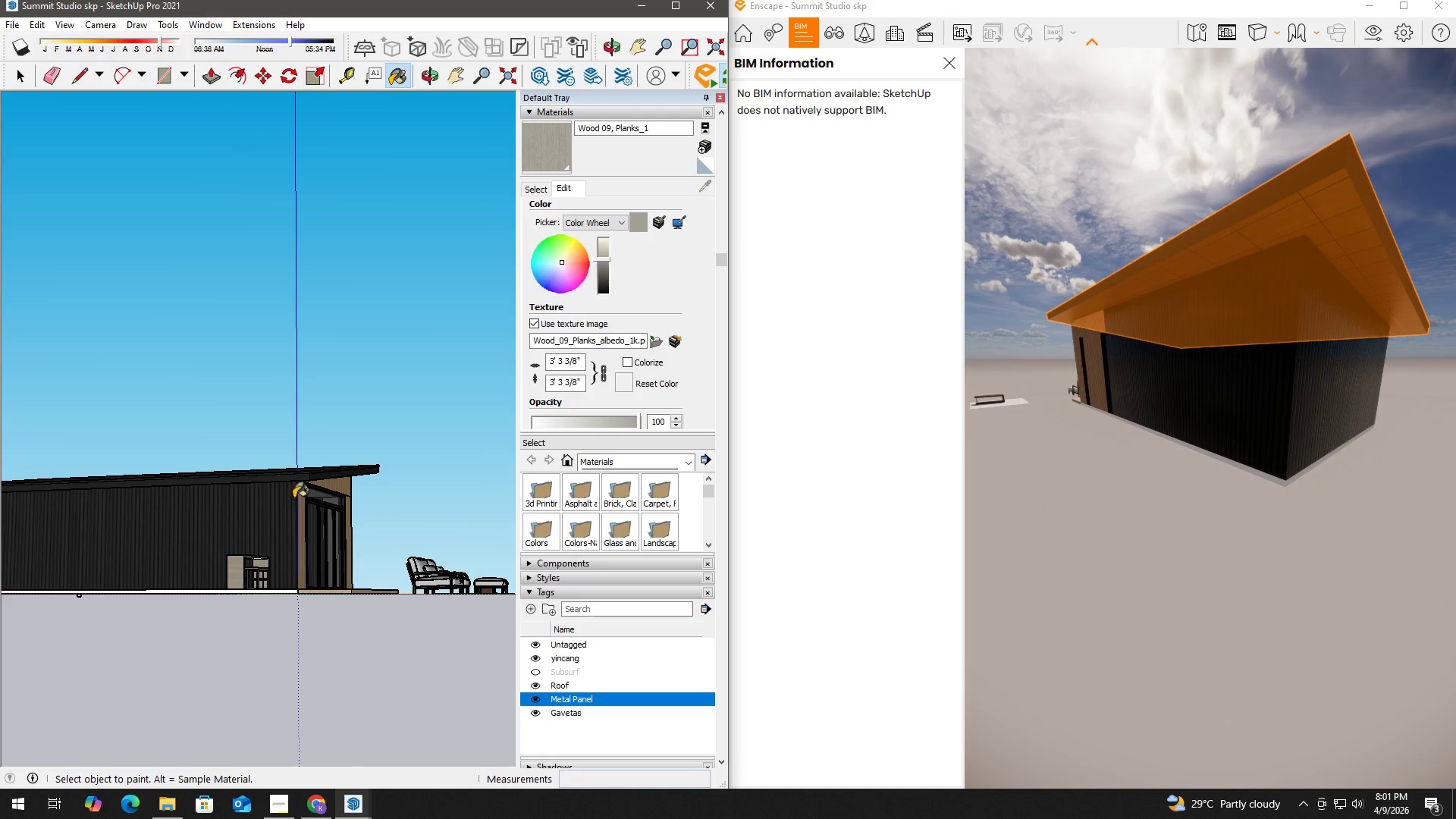 
key(Space)
 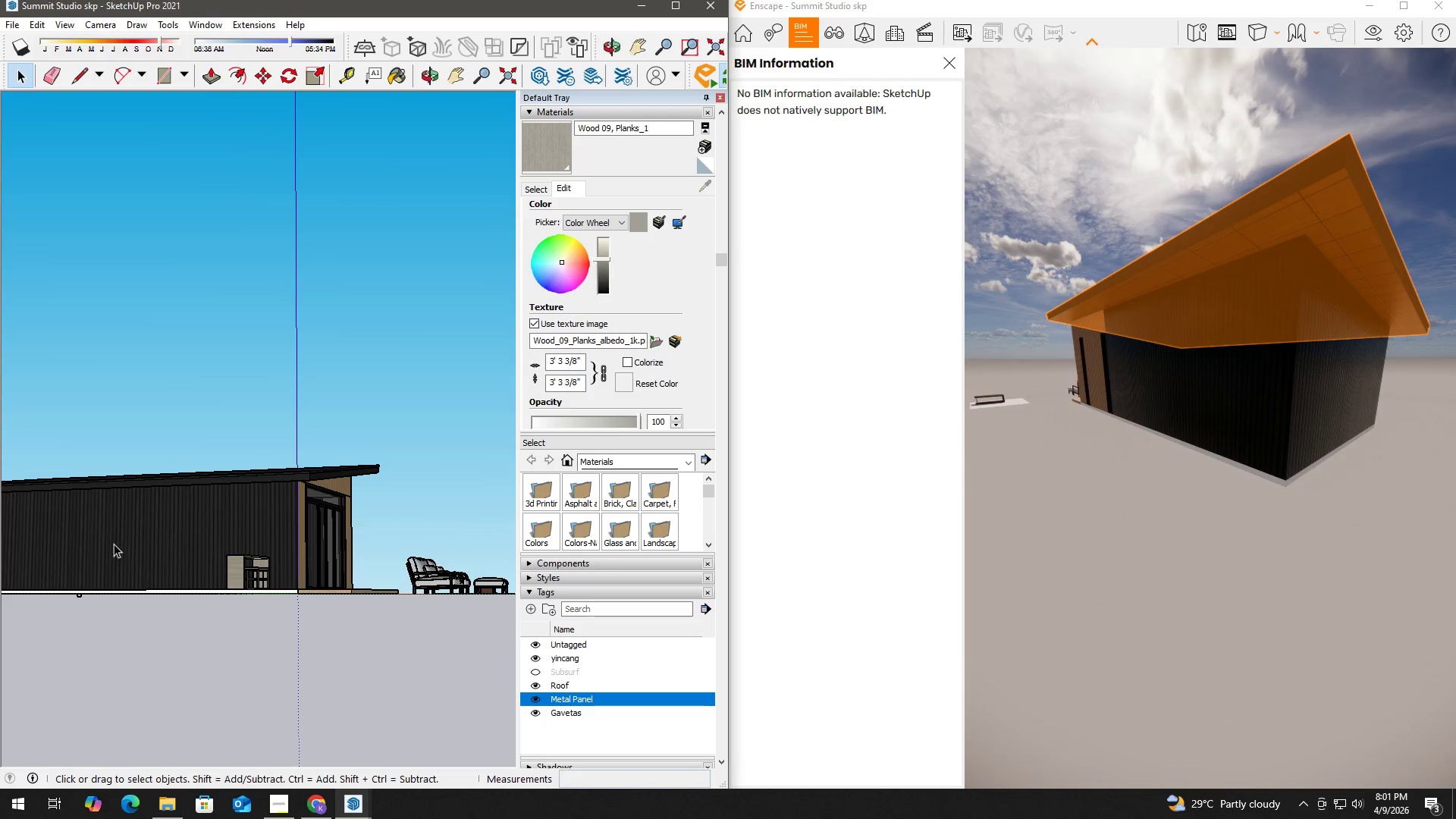 
key(H)
 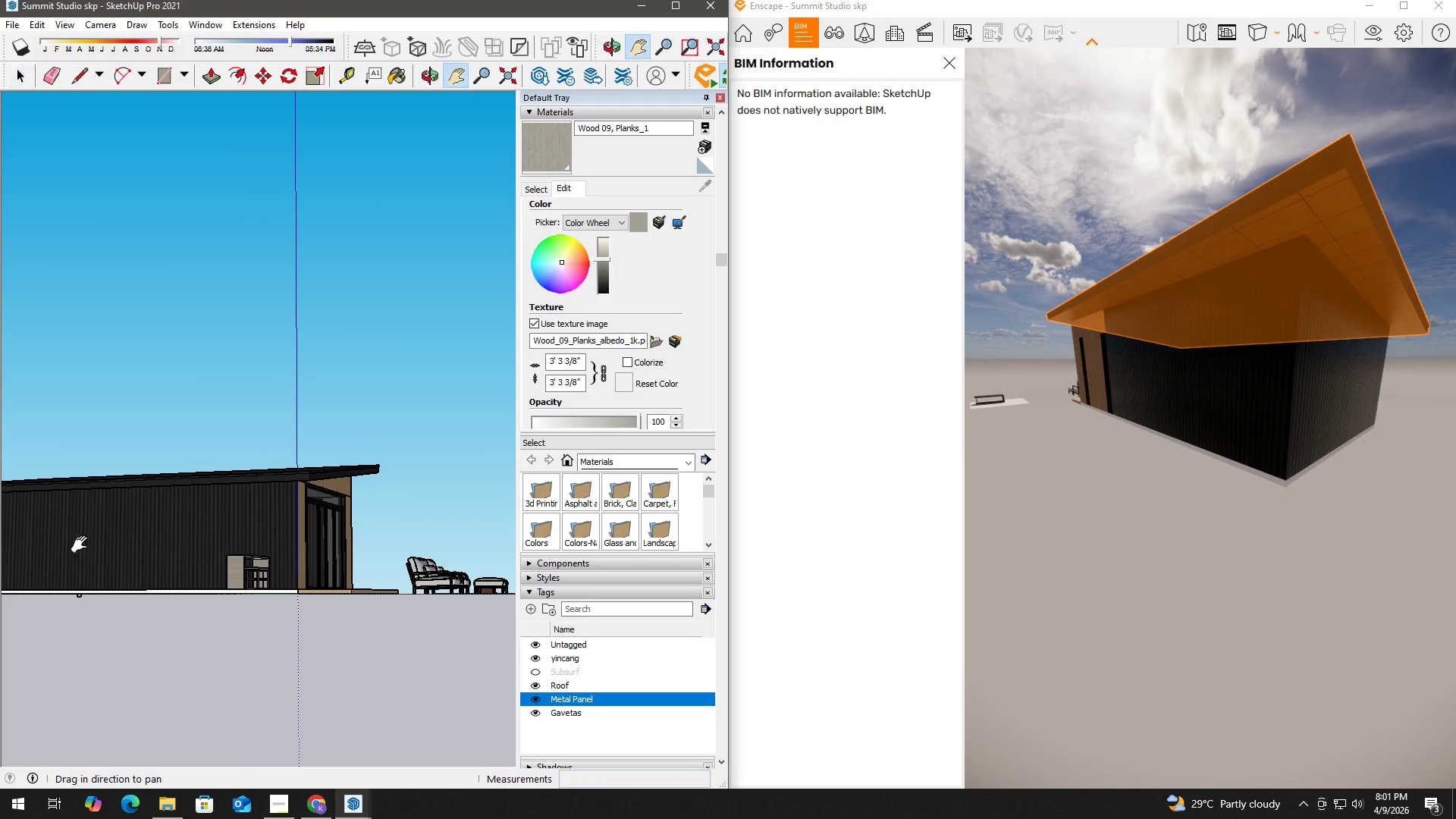 
left_click_drag(start_coordinate=[84, 544], to_coordinate=[482, 535])
 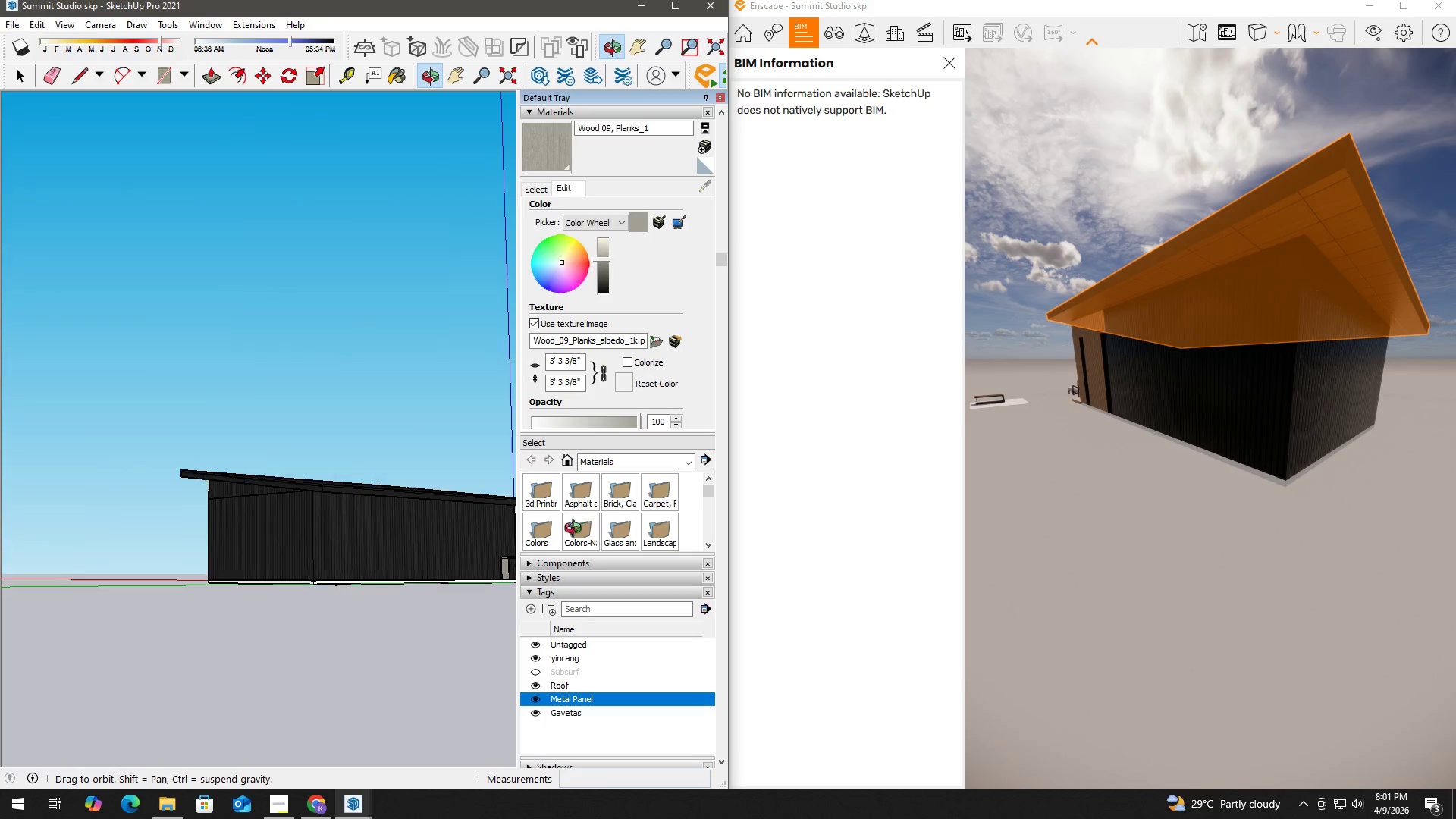 
key(Space)
 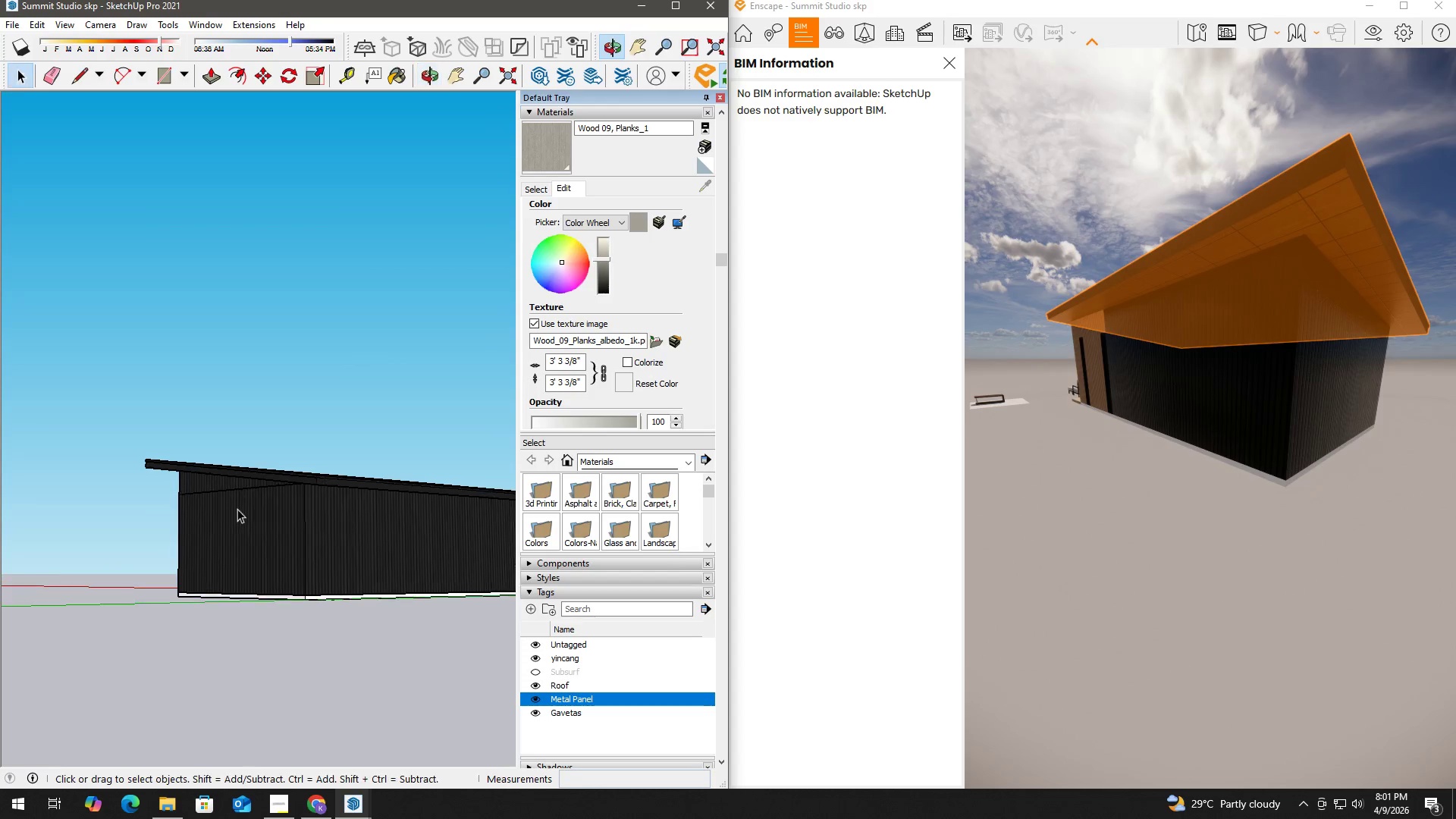 
left_click([238, 508])
 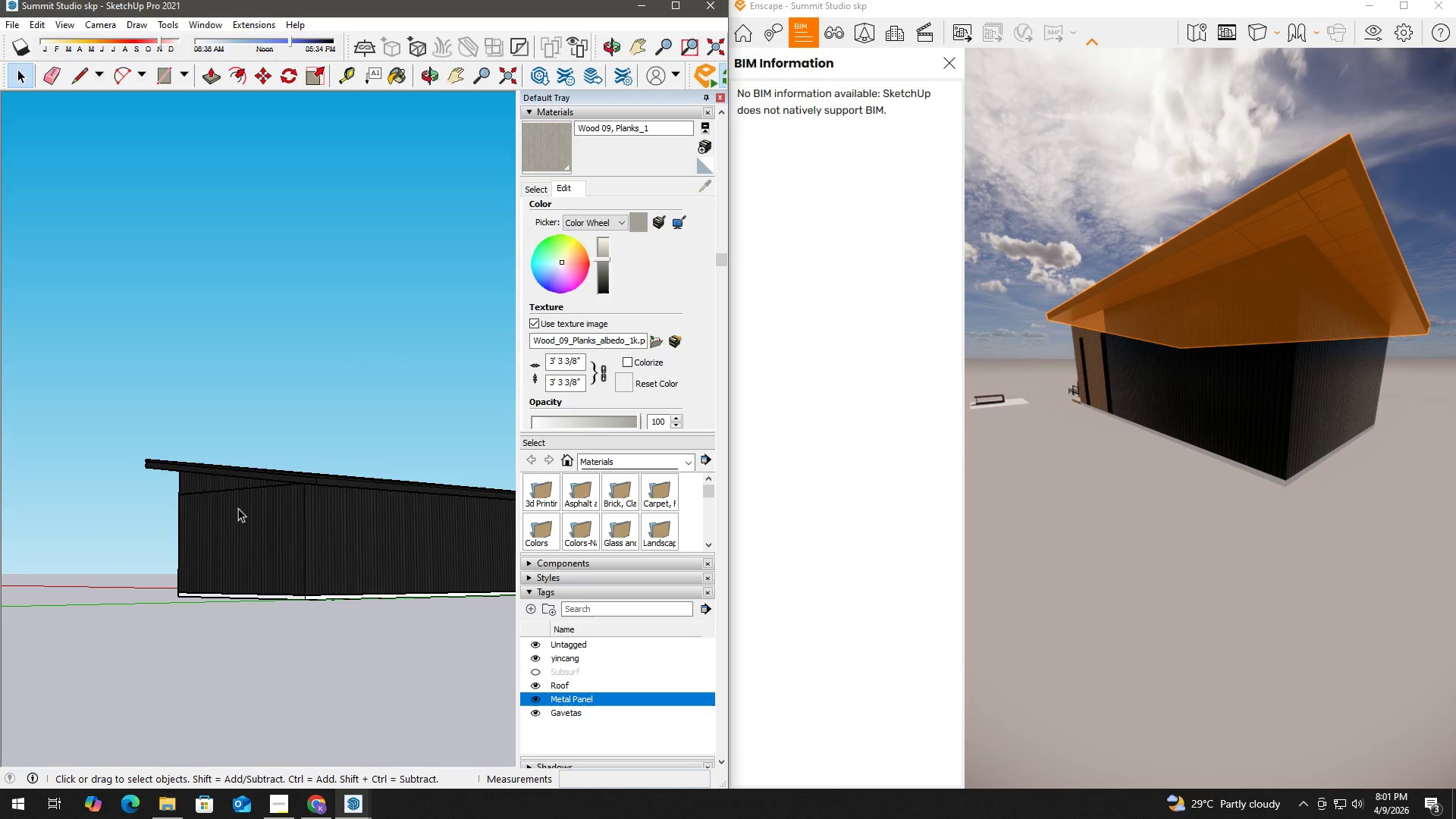 
scroll: coordinate [344, 520], scroll_direction: up, amount: 3.0
 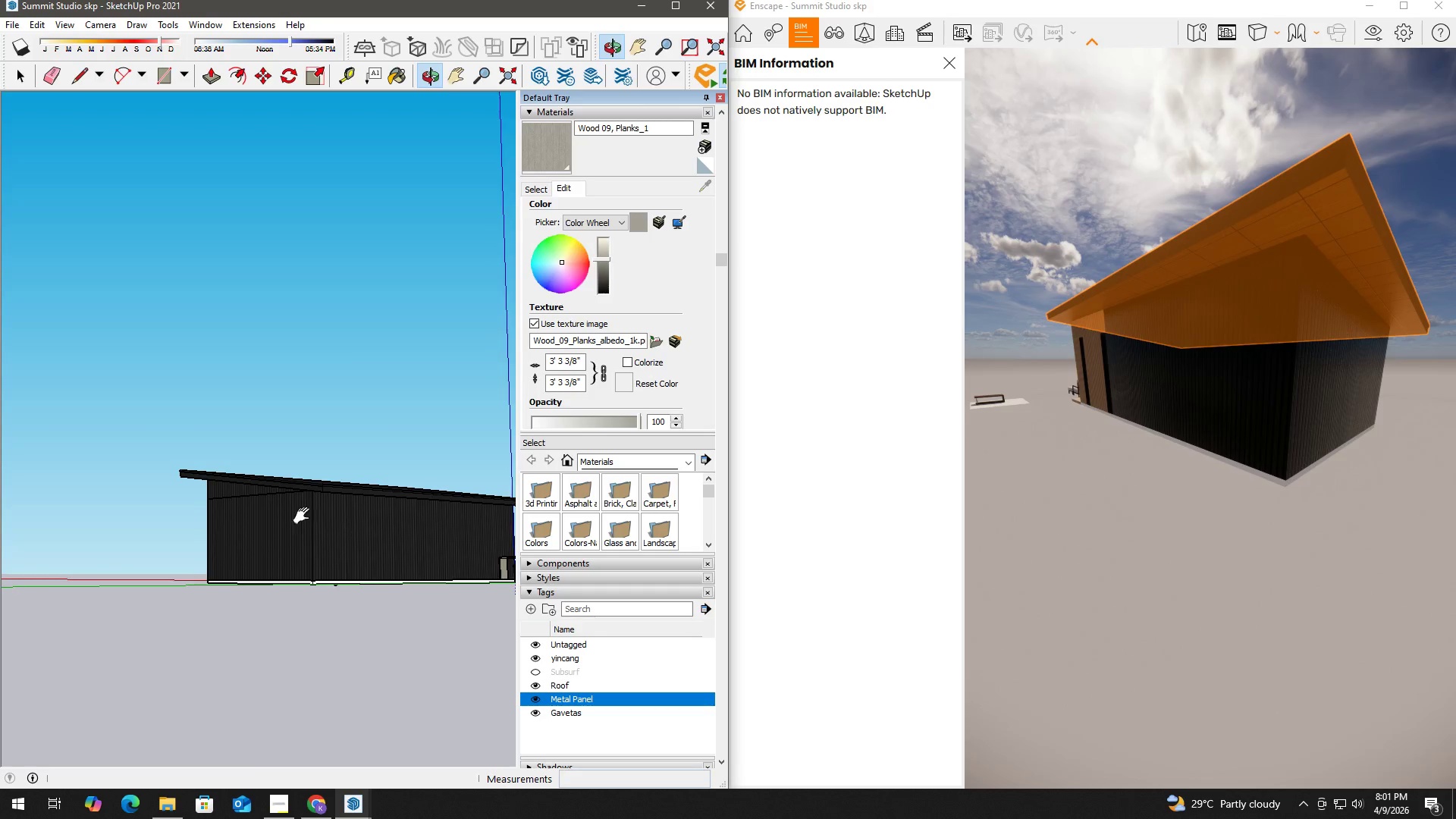 
double_click([238, 508])
 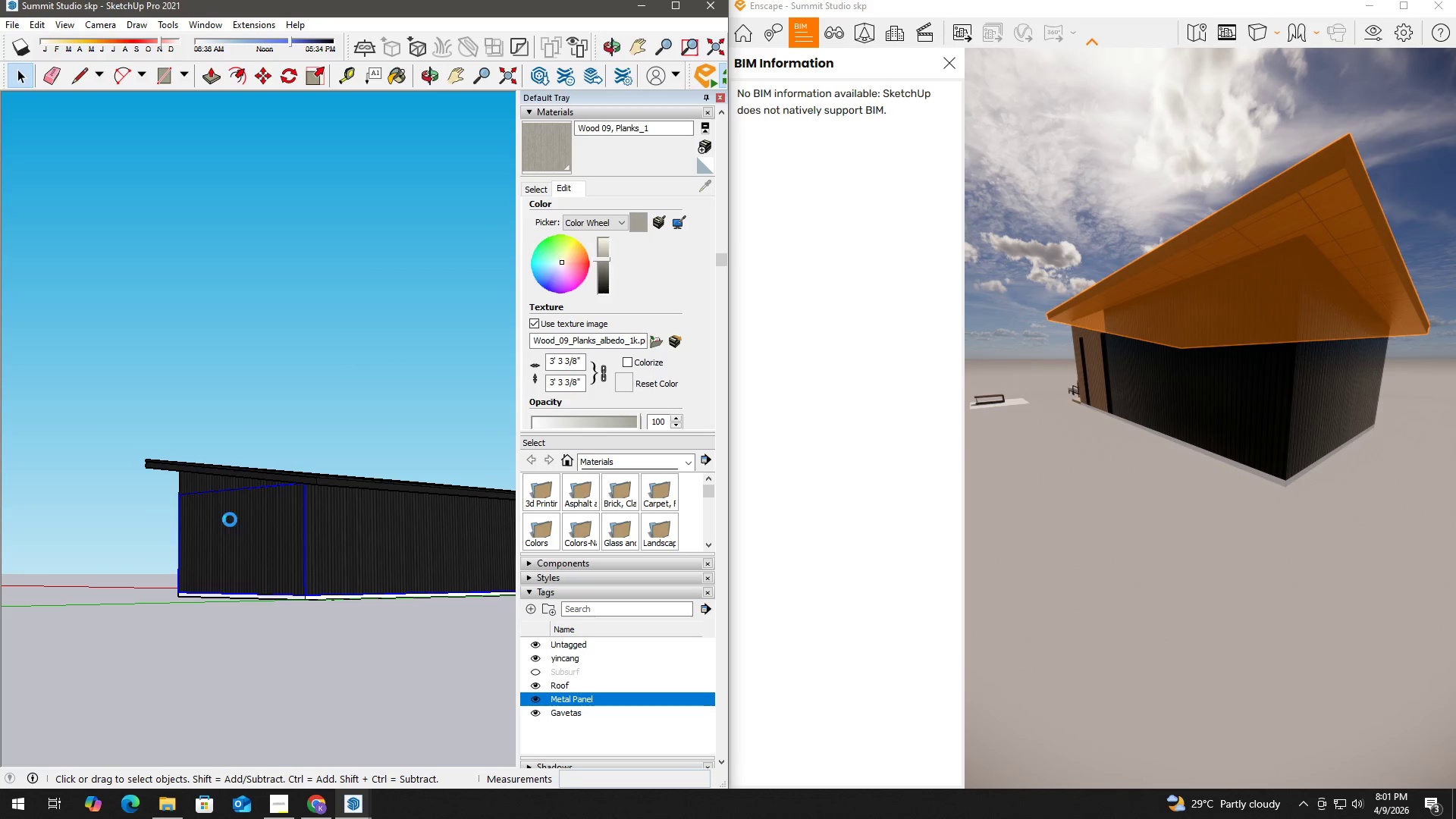 
scroll: coordinate [222, 529], scroll_direction: up, amount: 3.0
 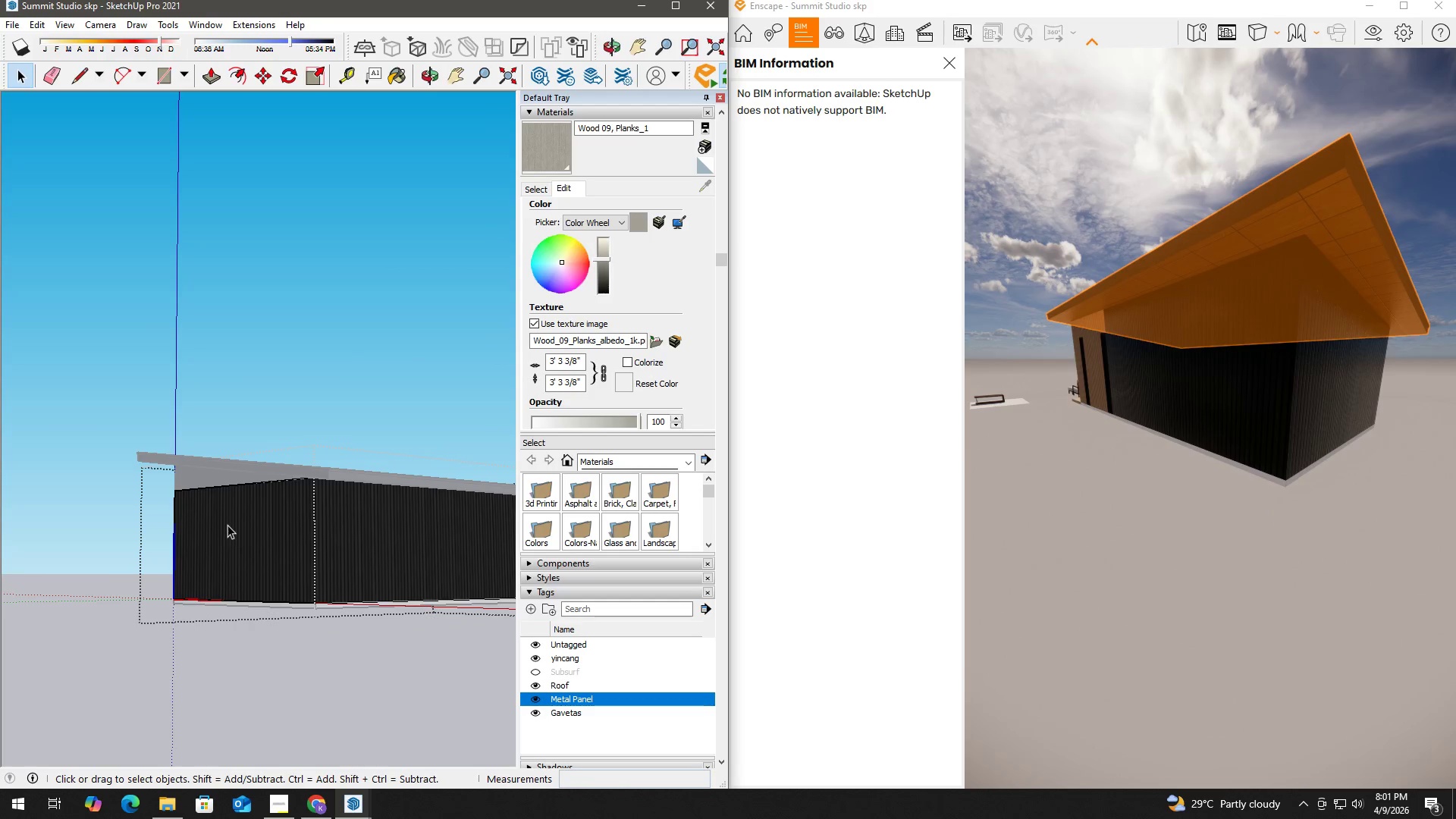 
key(B)
 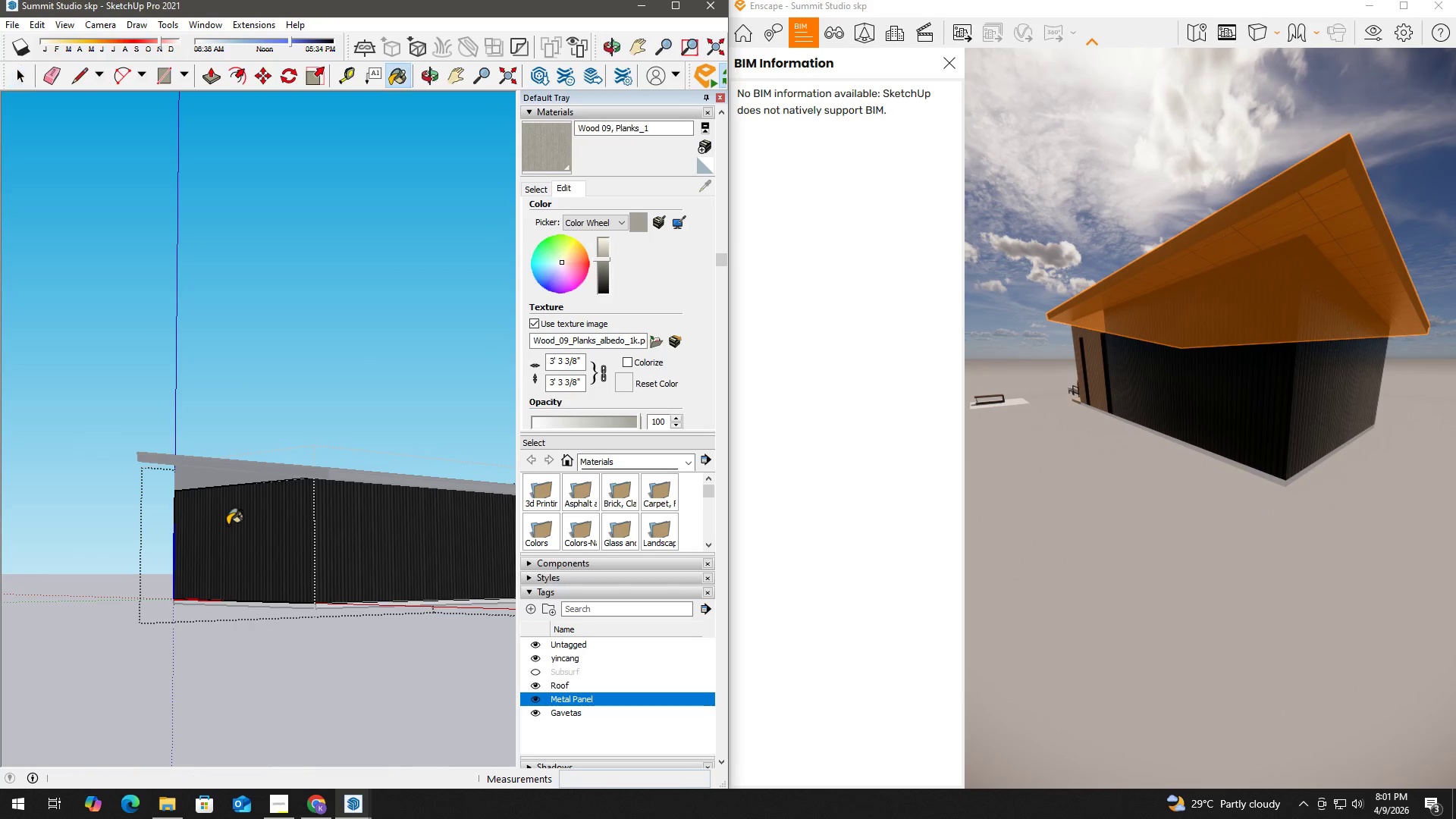 
left_click([228, 525])
 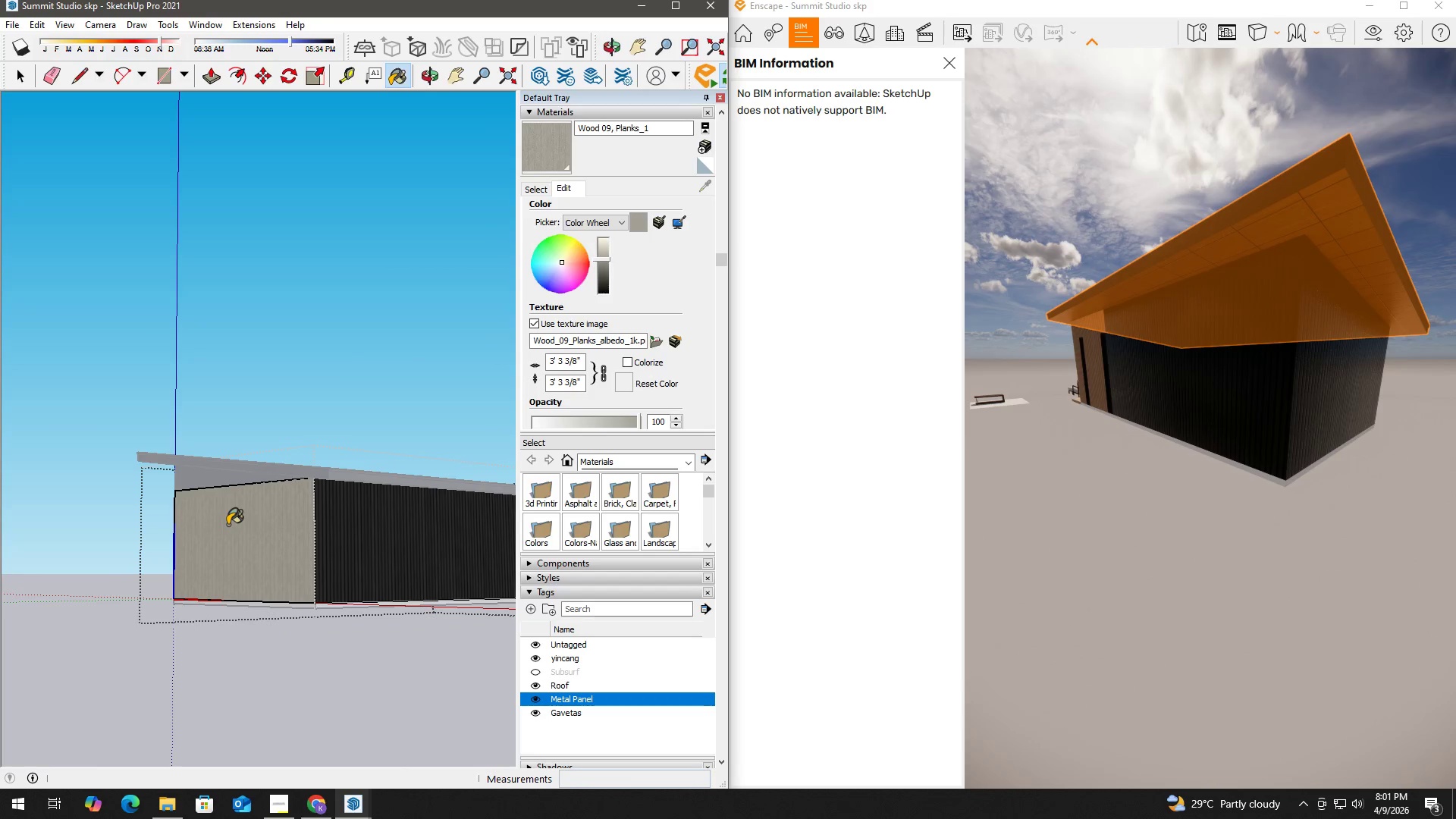 
key(Space)
 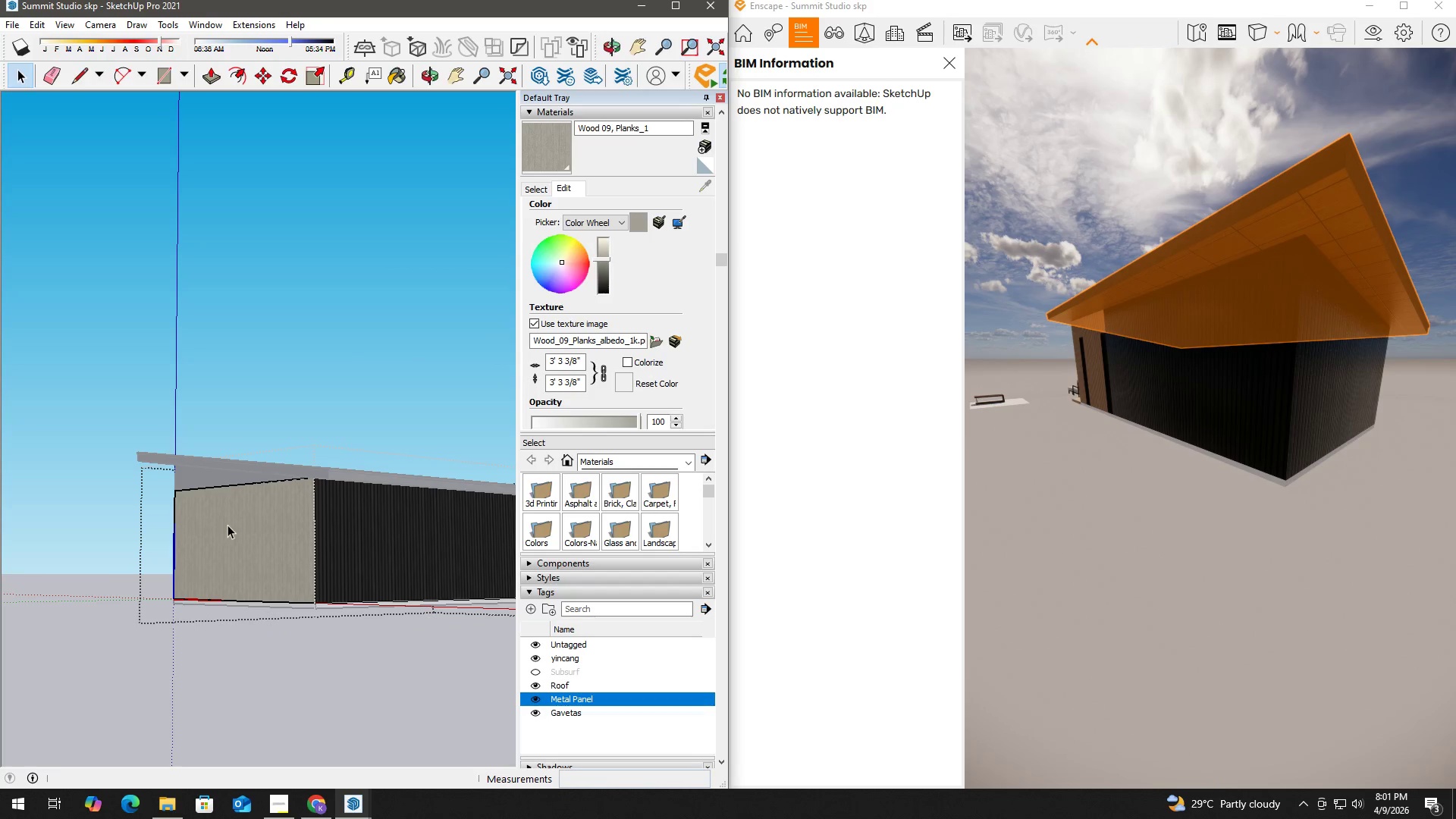 
key(Escape)
 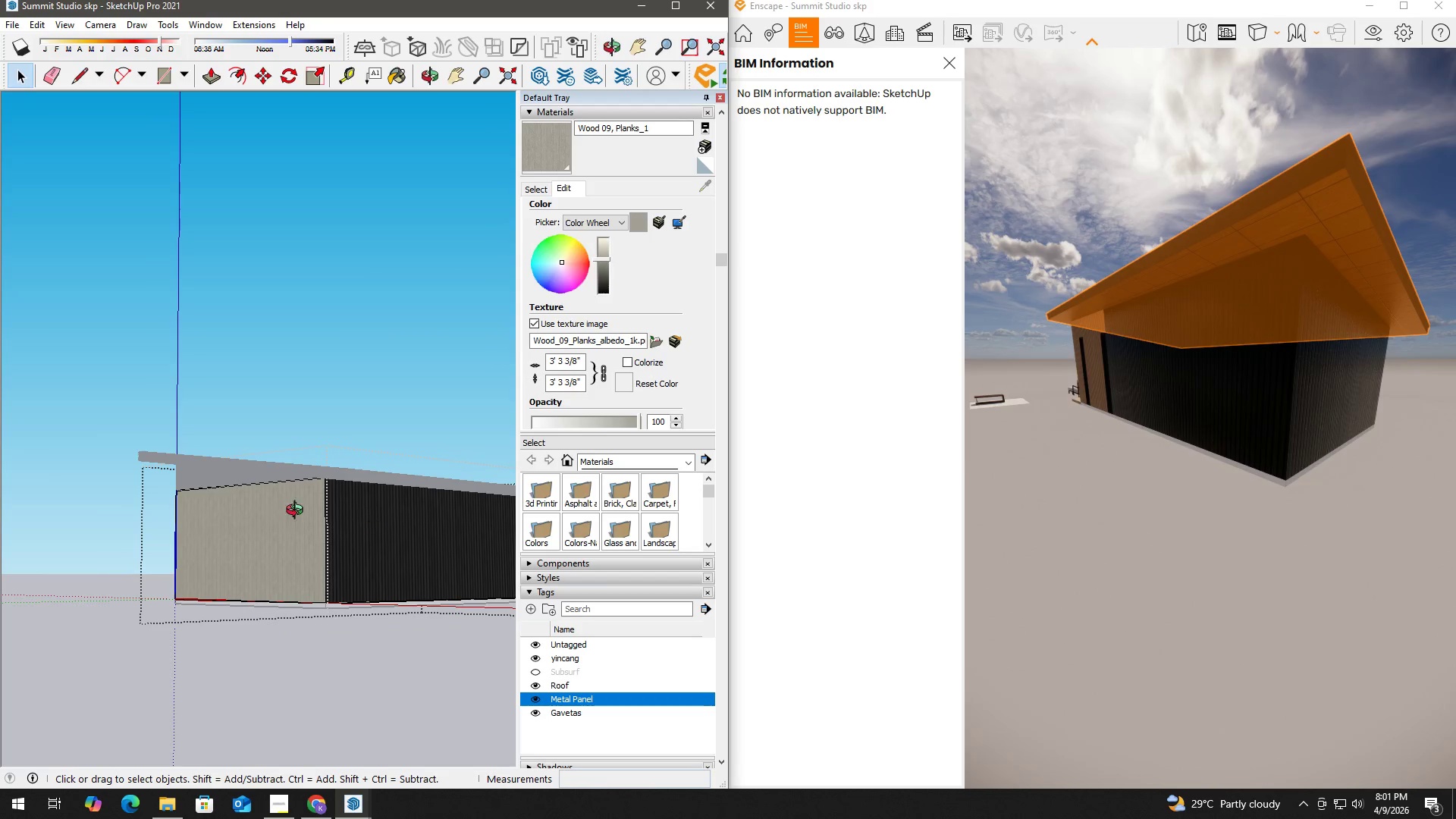 
key(Space)
 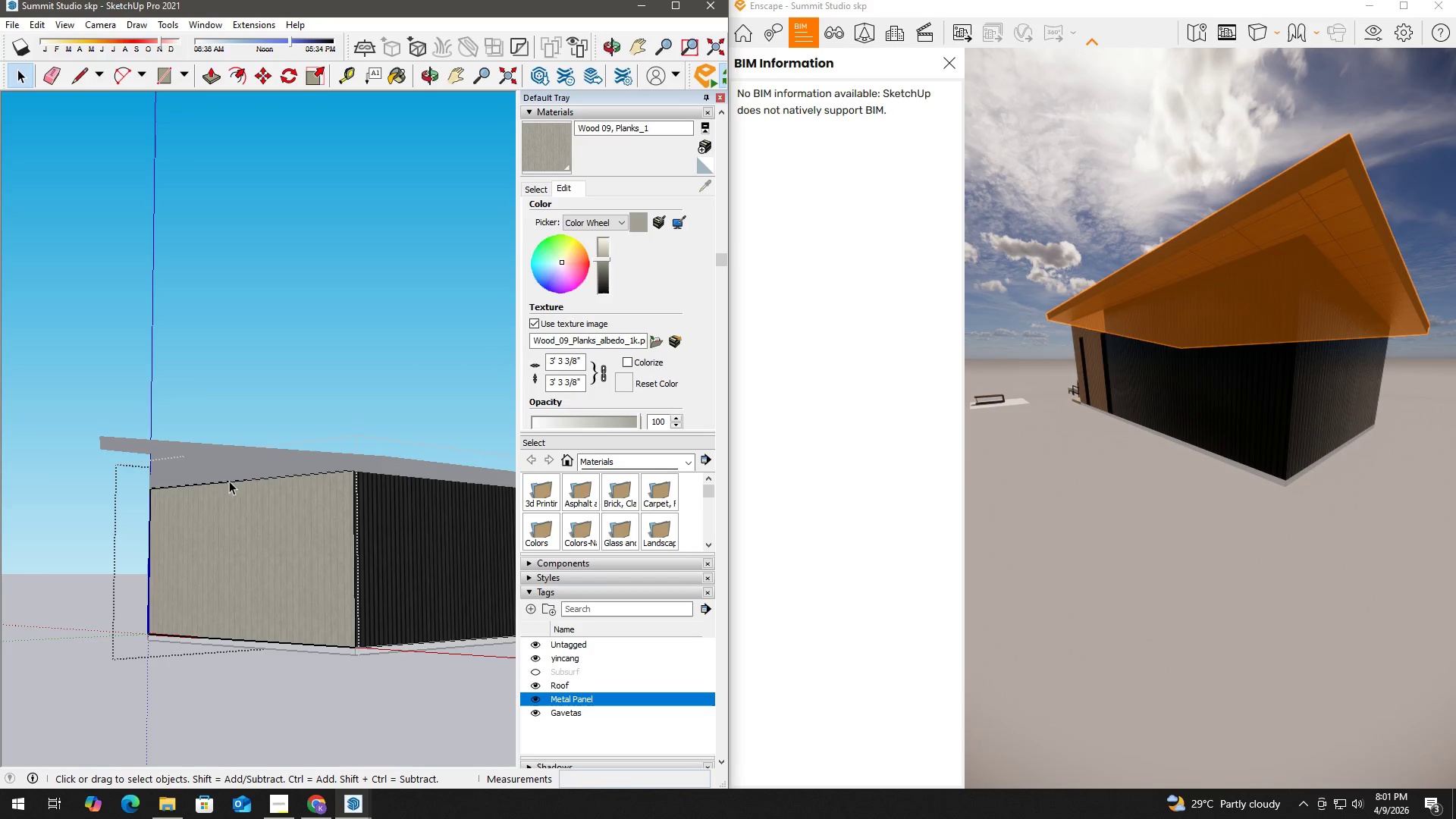 
key(Escape)
 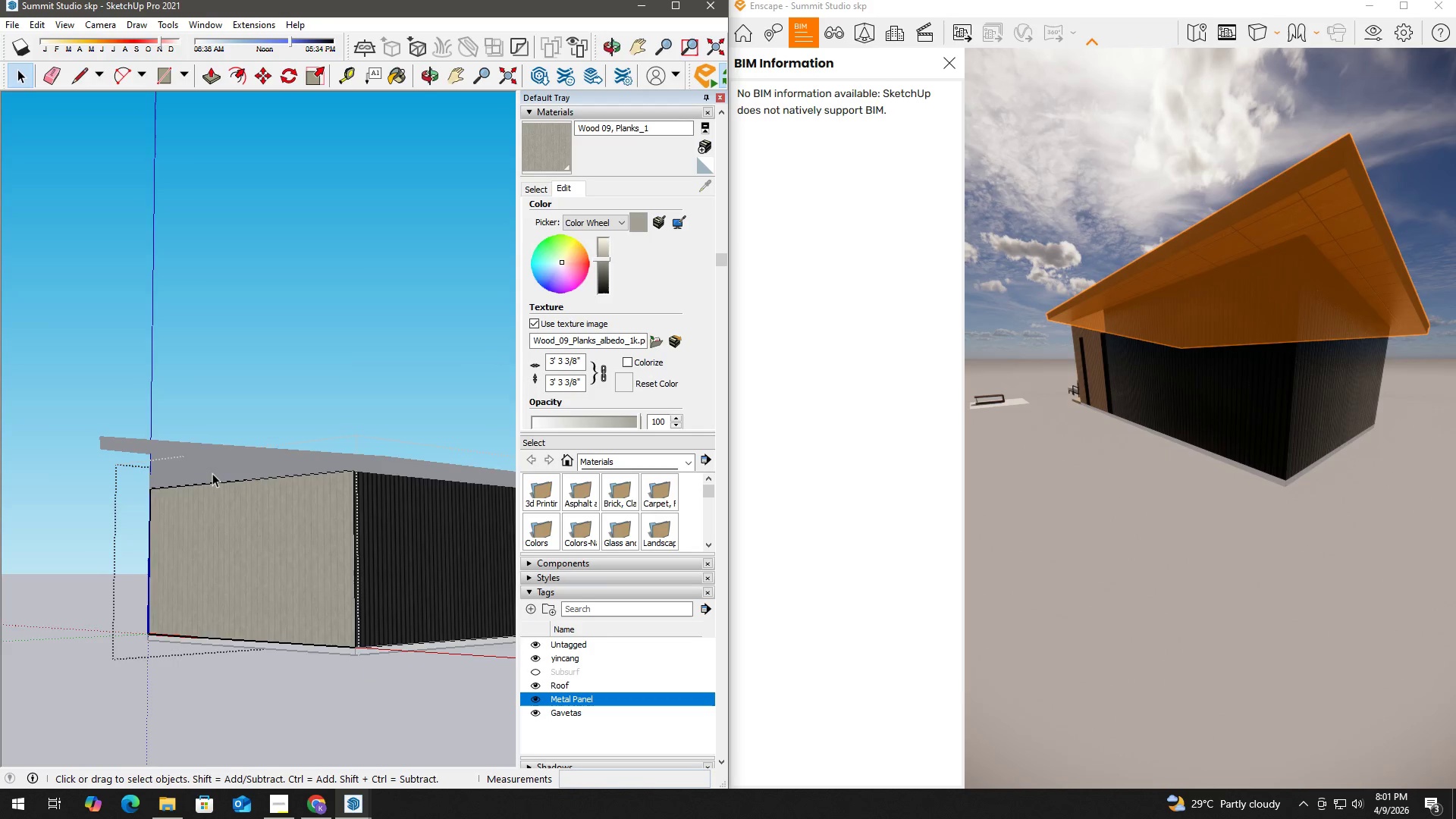 
key(Escape)
 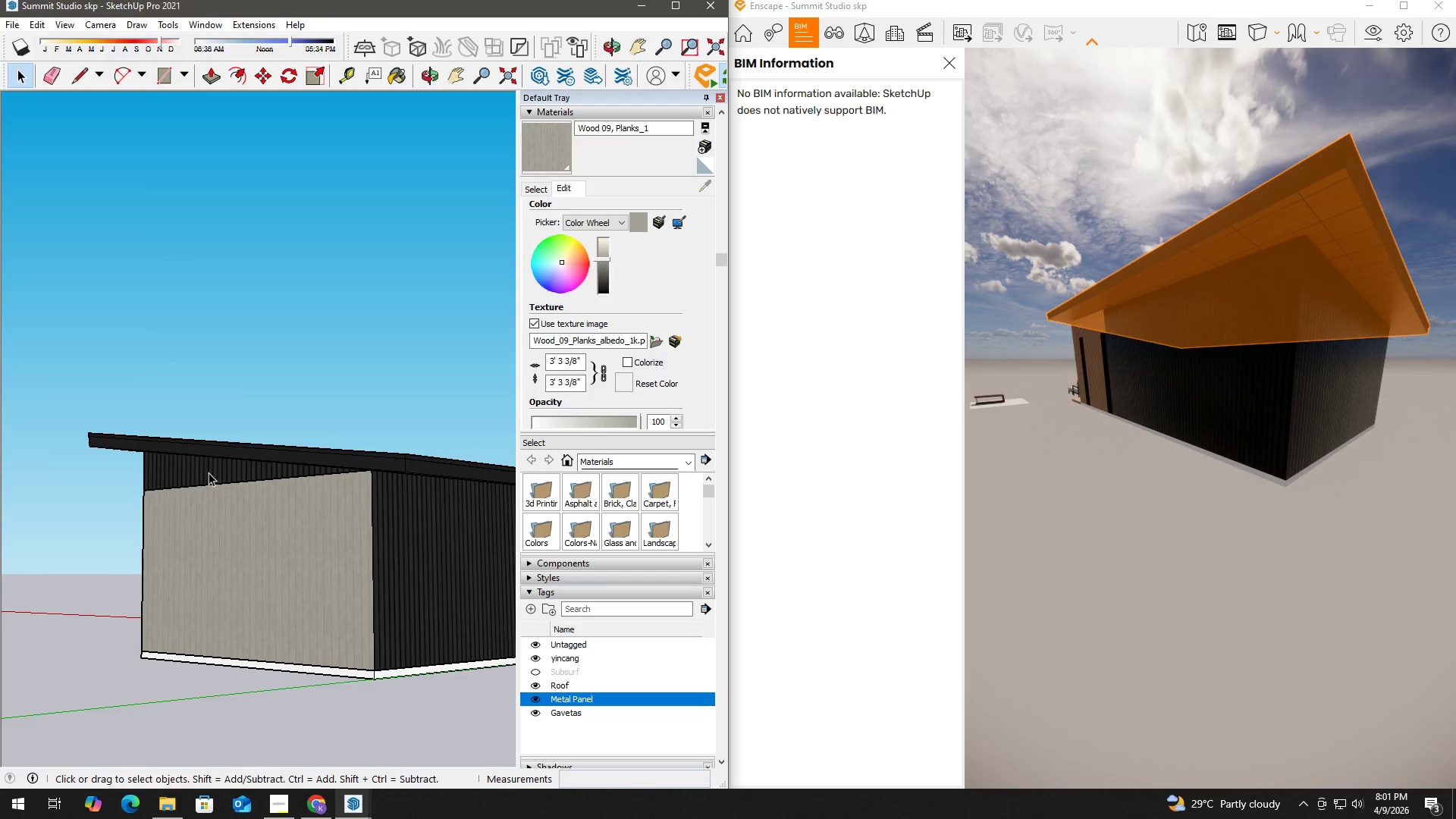 
left_click([209, 472])
 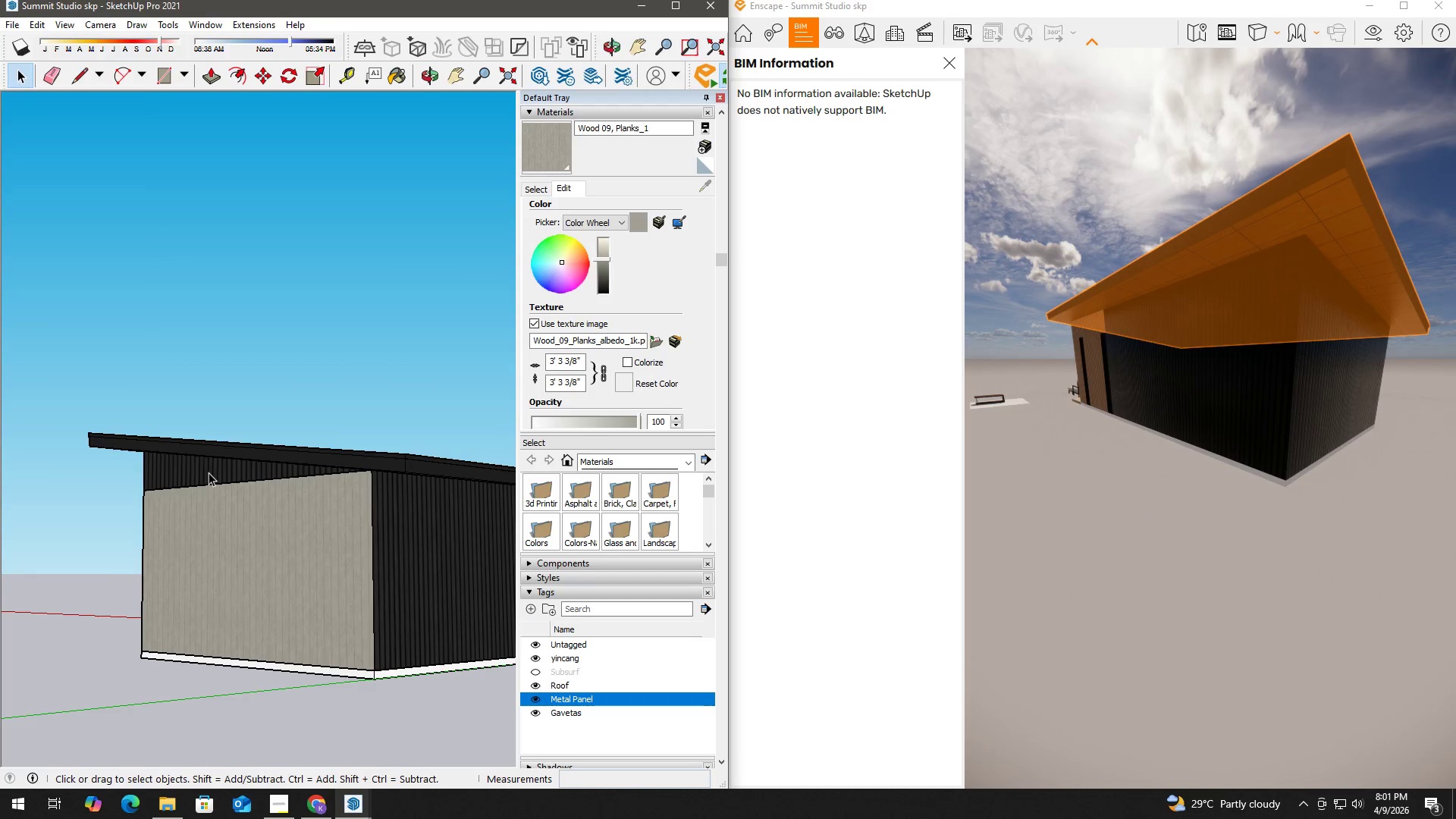 
scroll: coordinate [212, 473], scroll_direction: up, amount: 5.0
 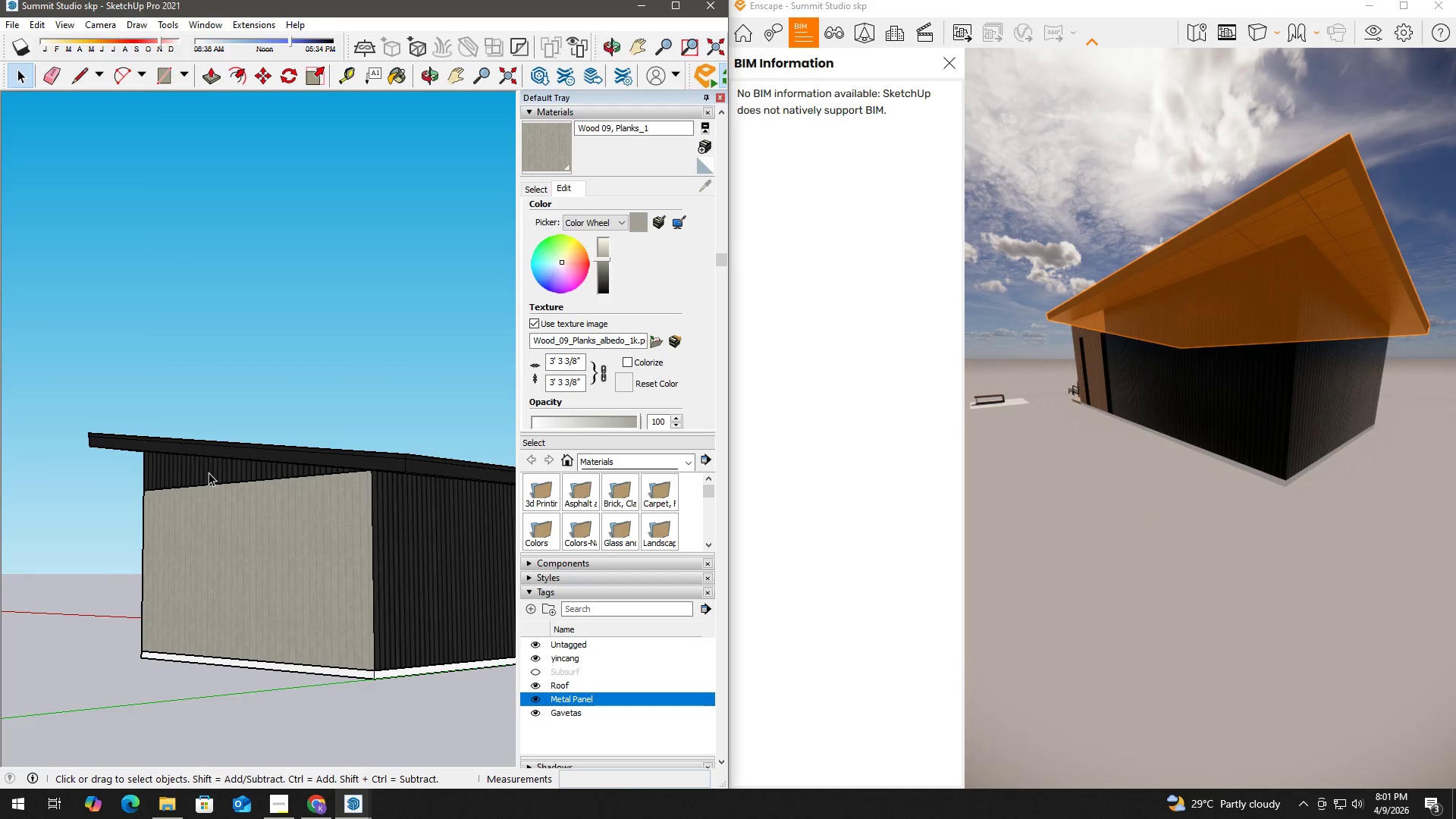 
double_click([209, 472])
 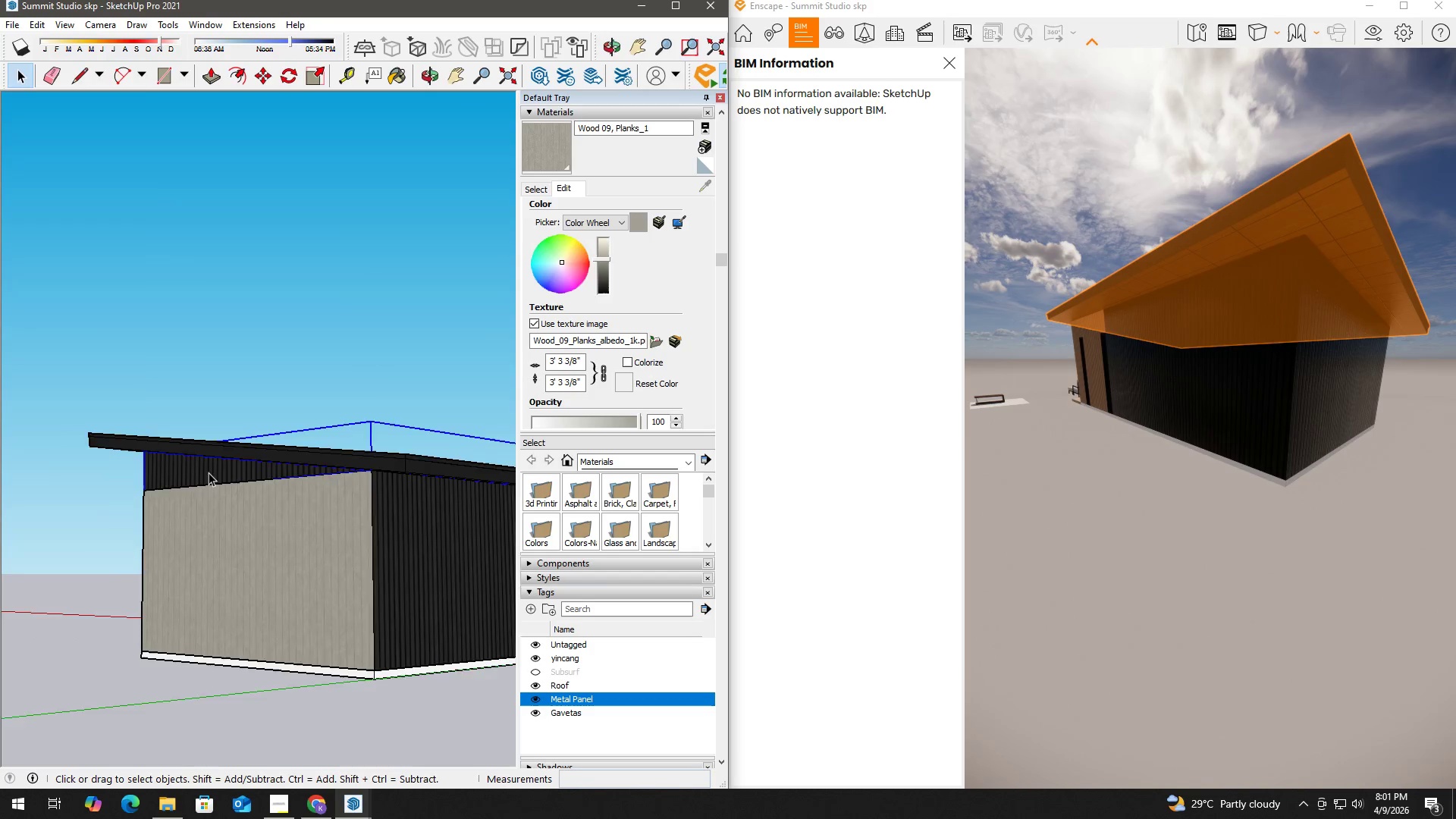 
triple_click([209, 472])
 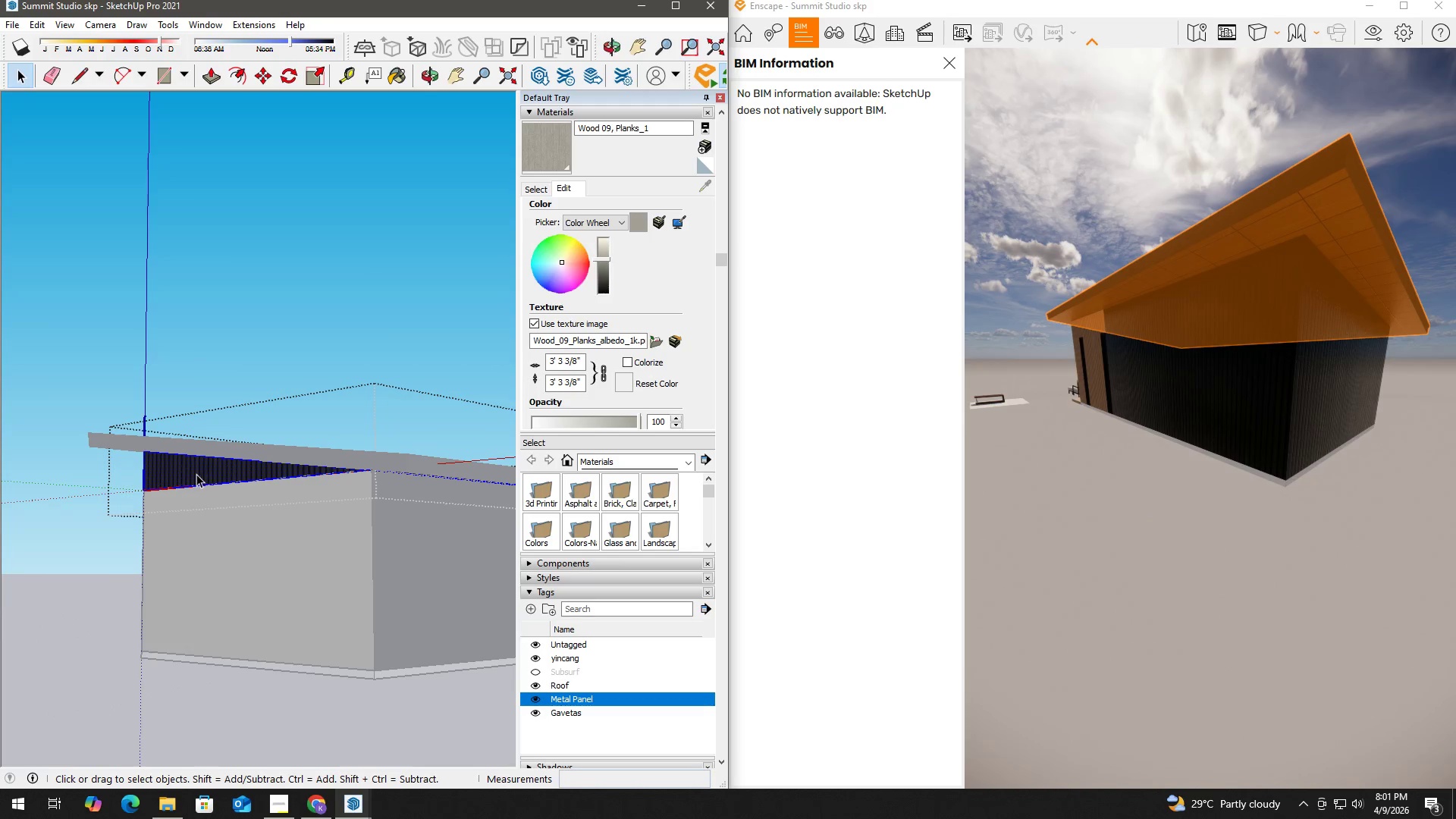 
left_click([196, 474])
 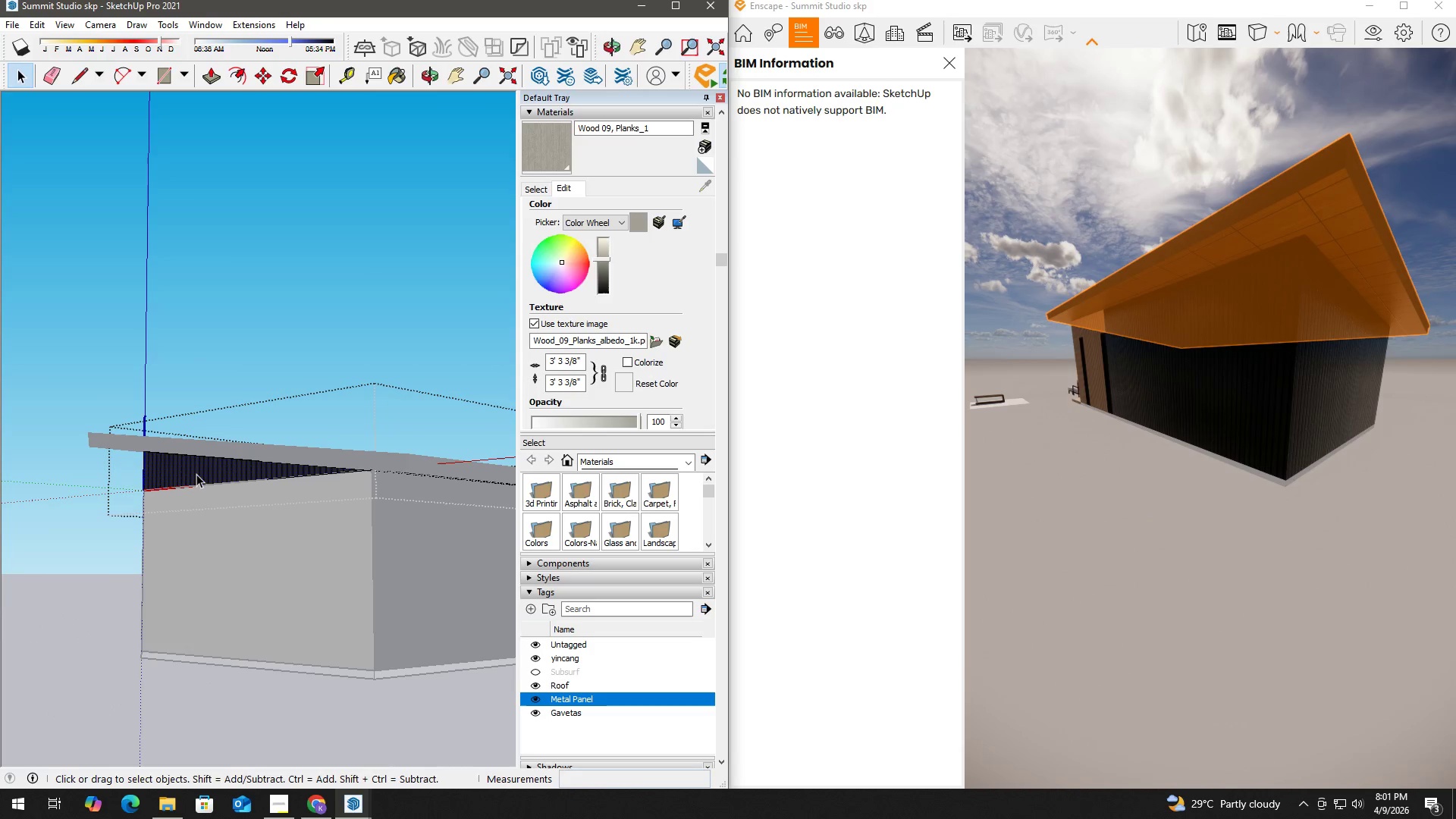 
key(B)
 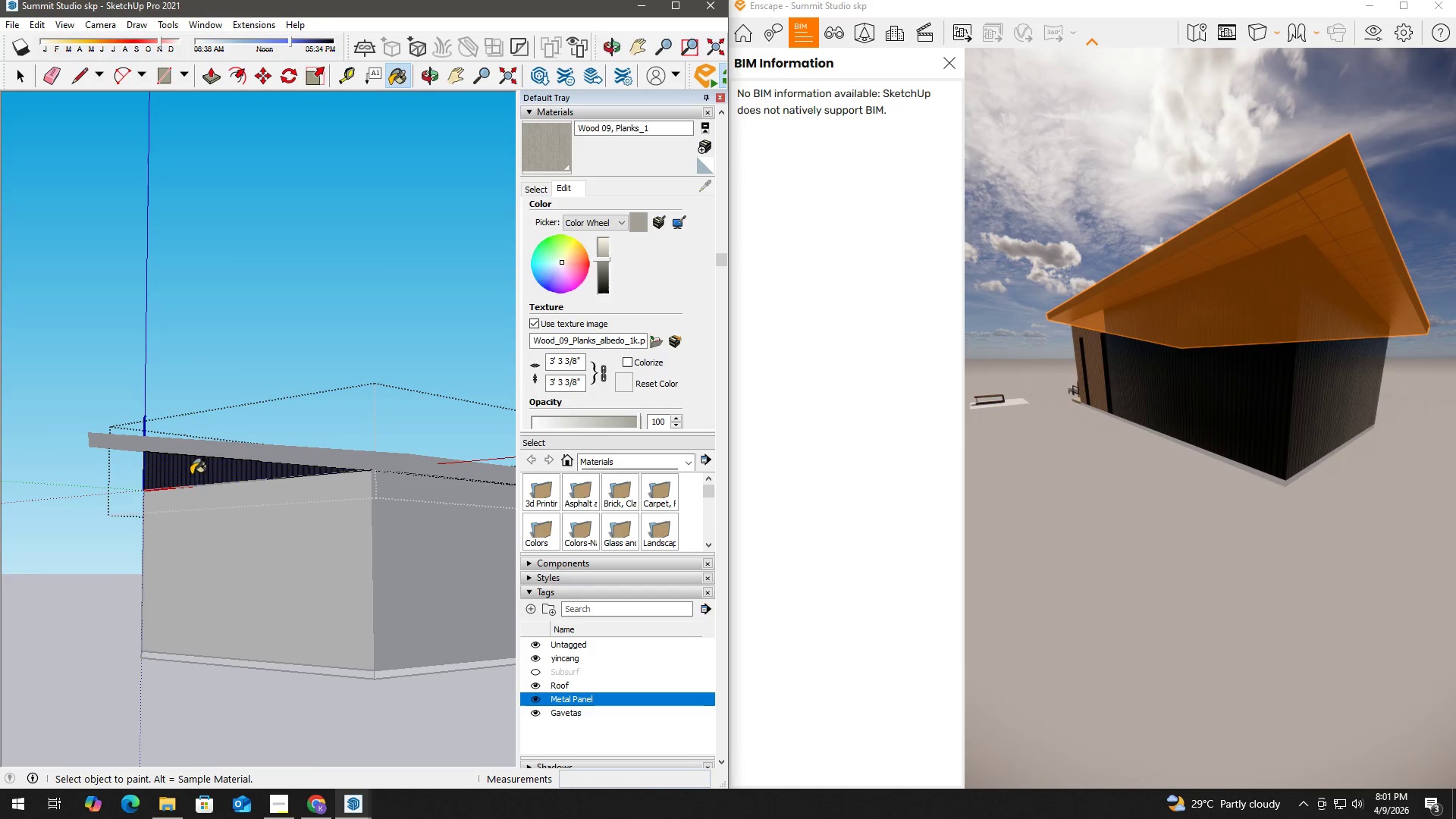 
double_click([191, 475])
 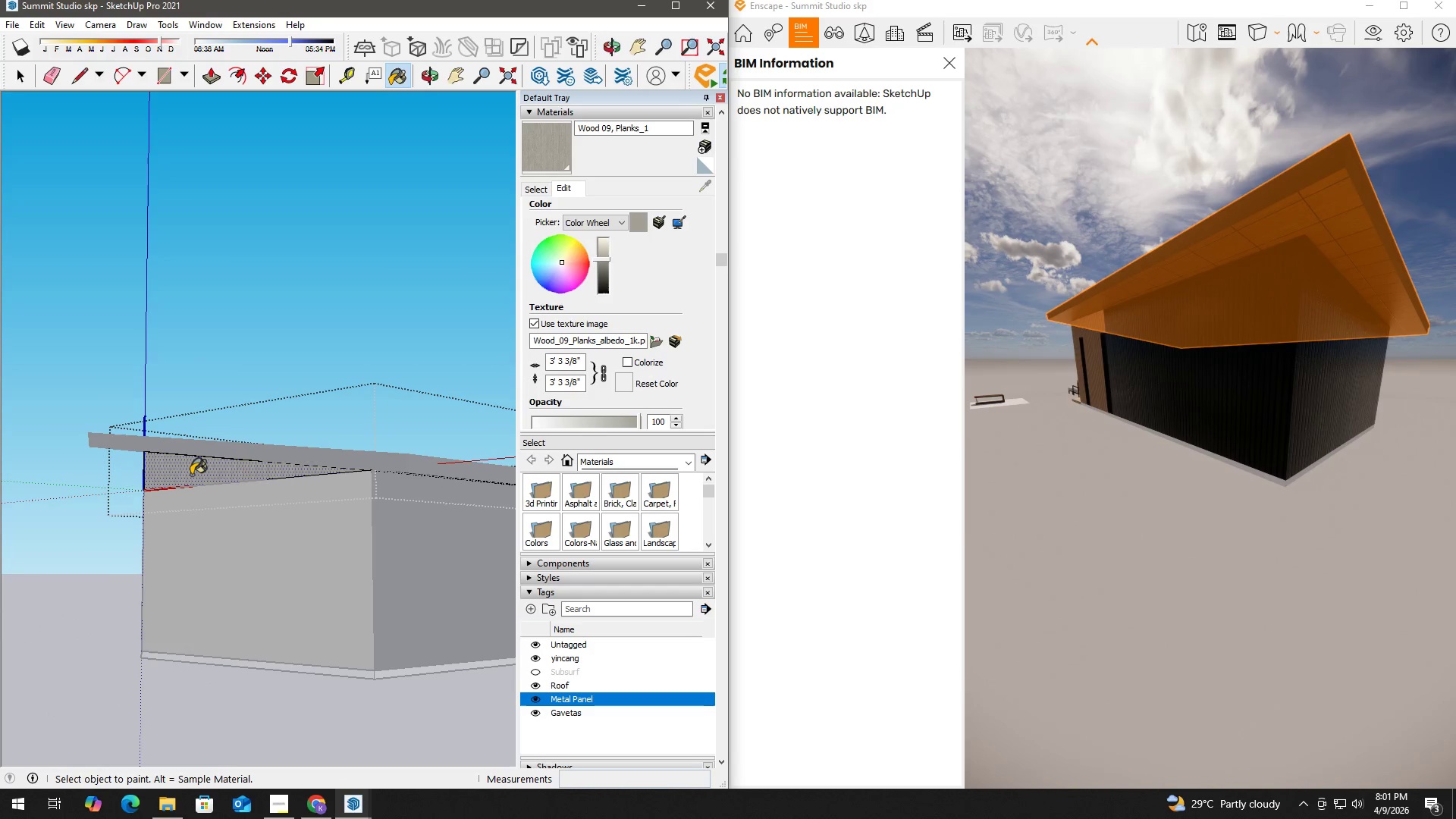 
key(Space)
 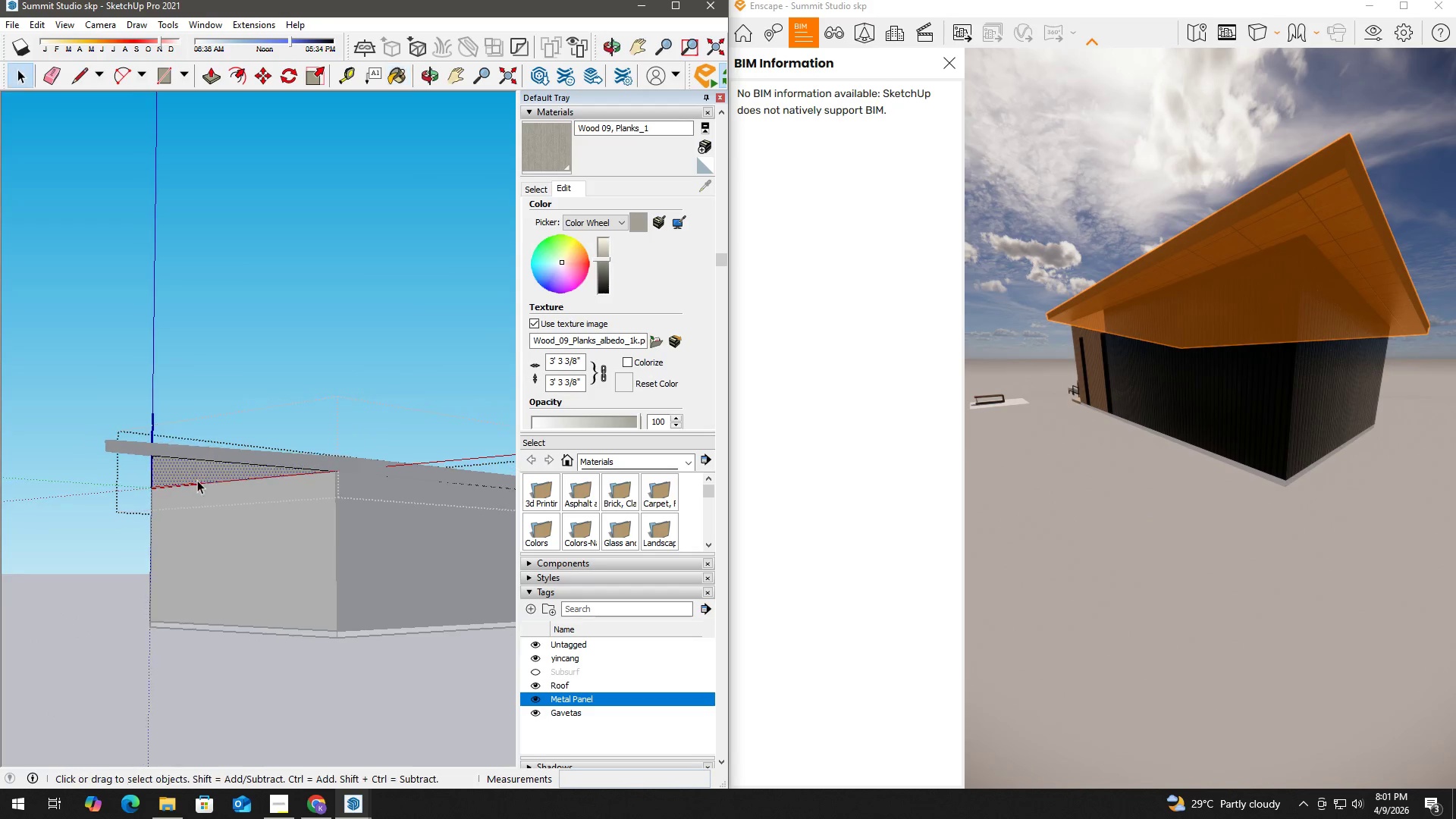 
key(Escape)
 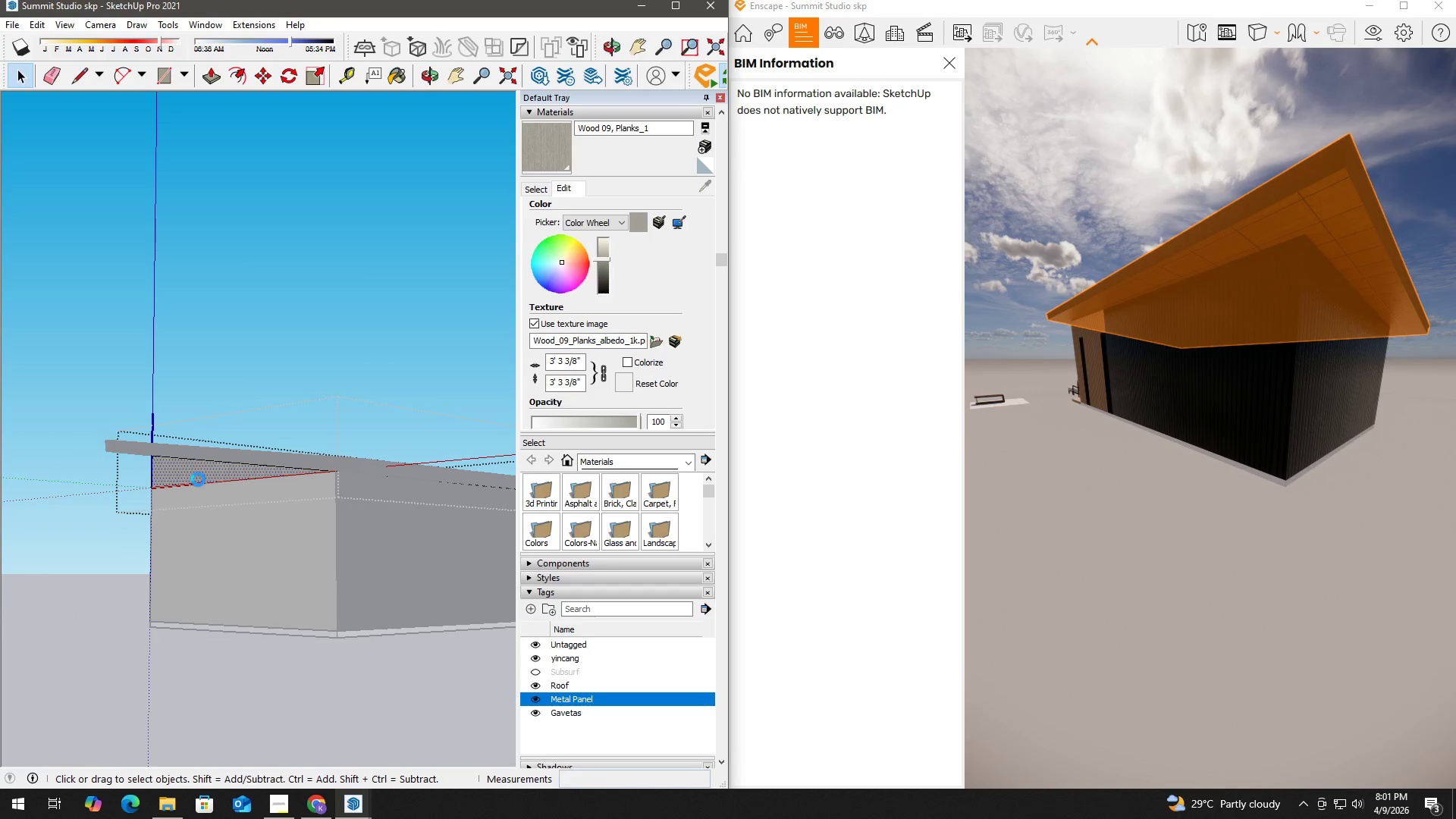 
scroll: coordinate [191, 476], scroll_direction: down, amount: 3.0
 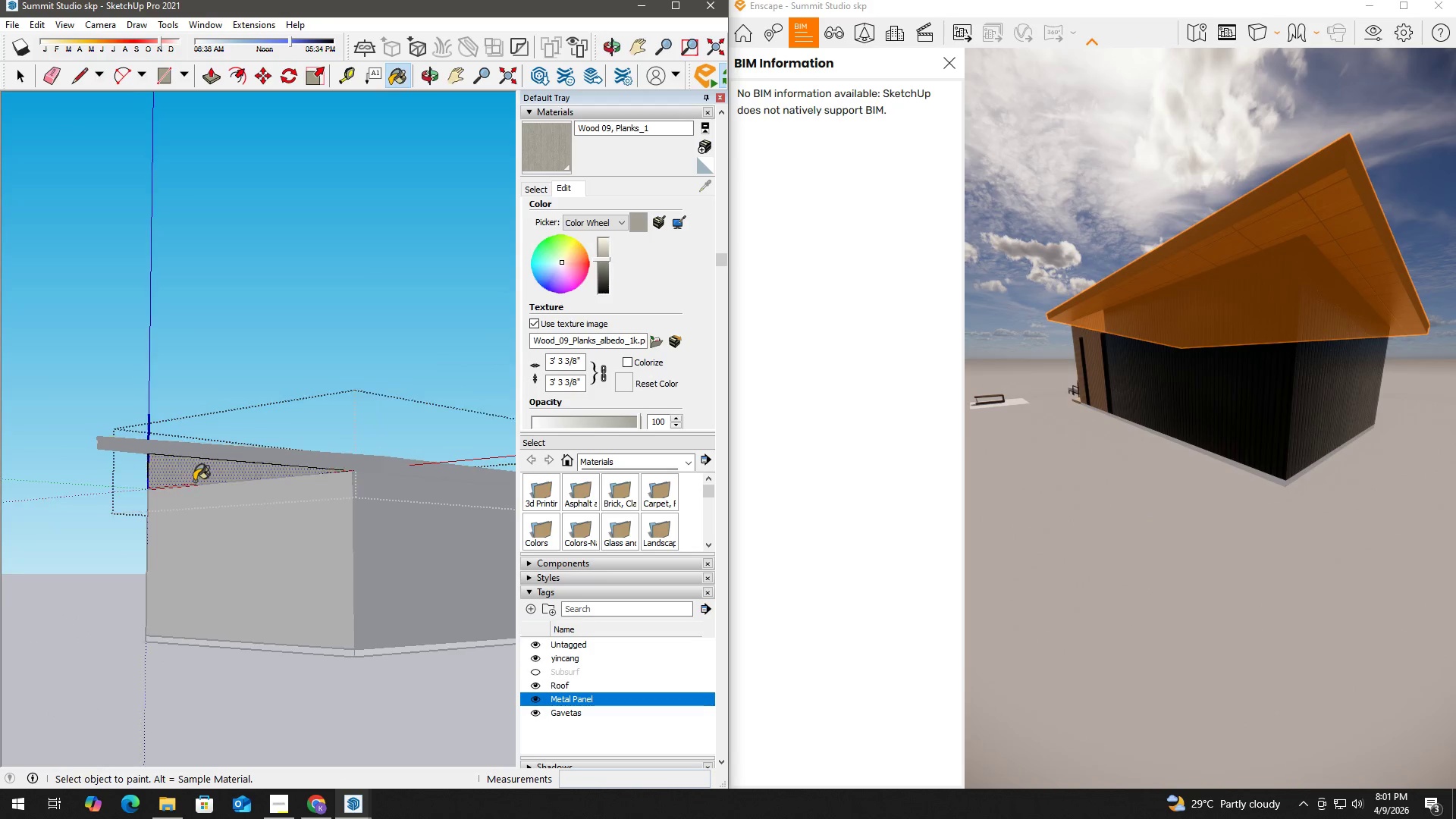 
key(Escape)
 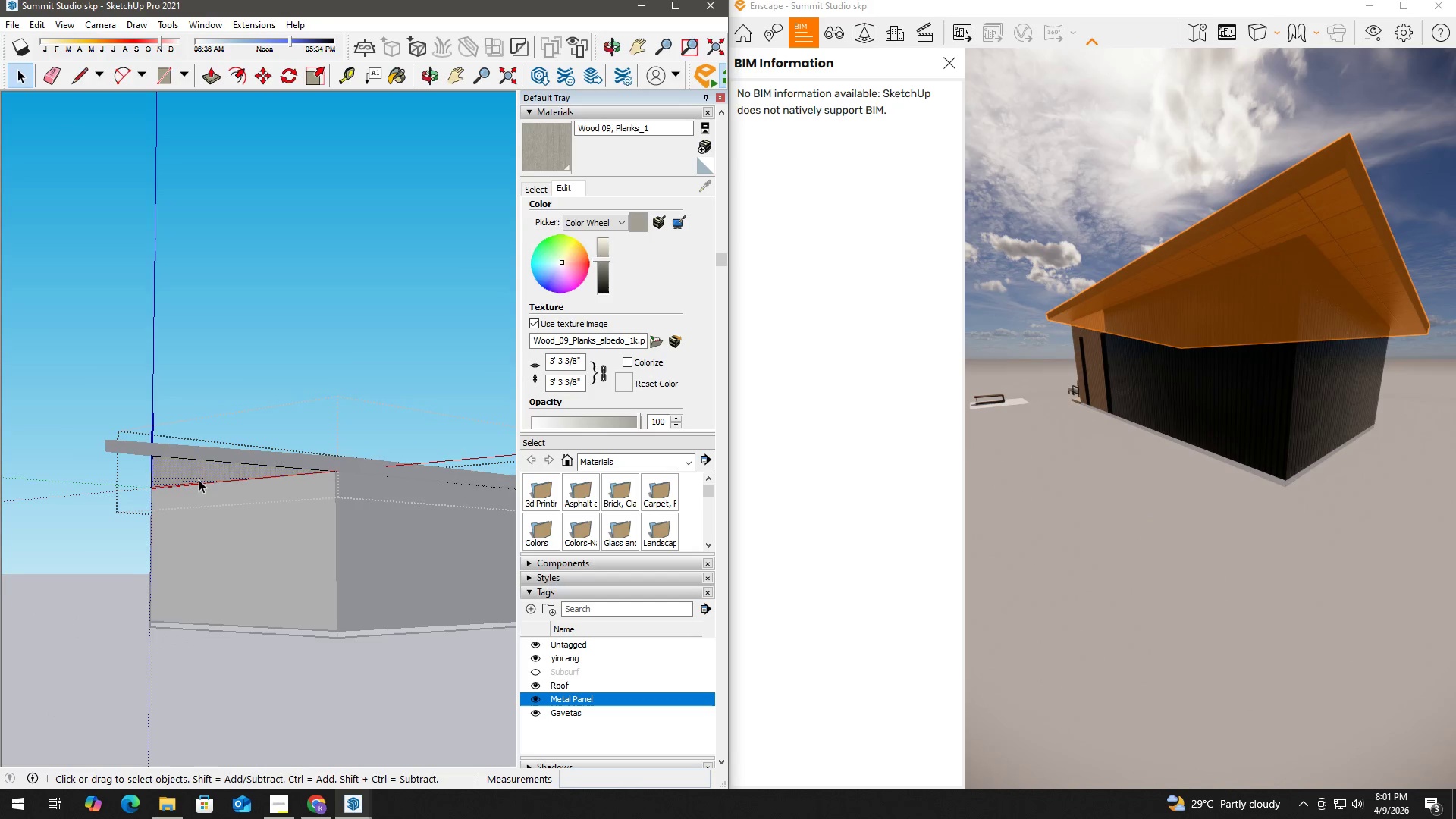 
key(Escape)
 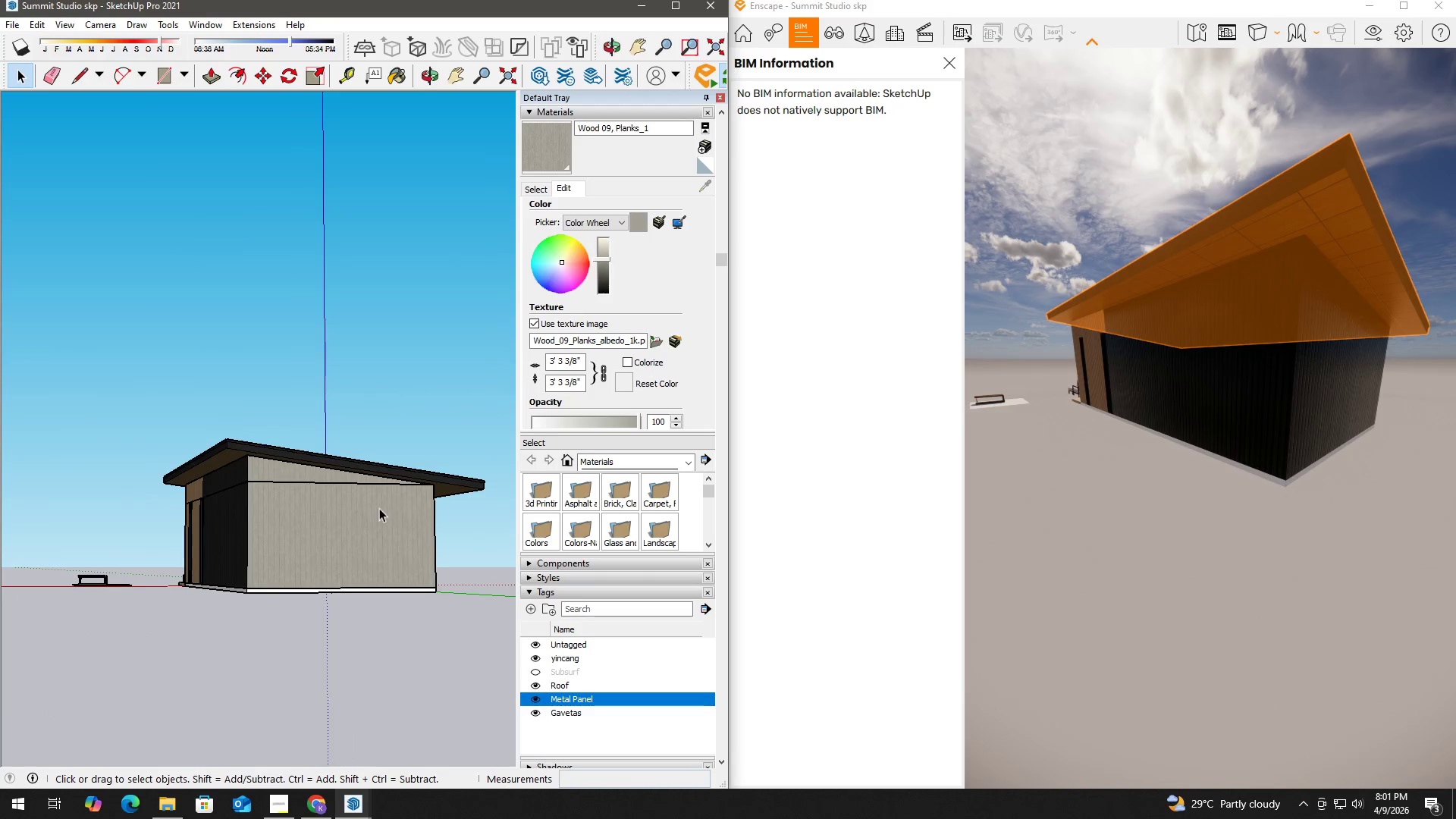 
scroll: coordinate [199, 479], scroll_direction: down, amount: 3.0
 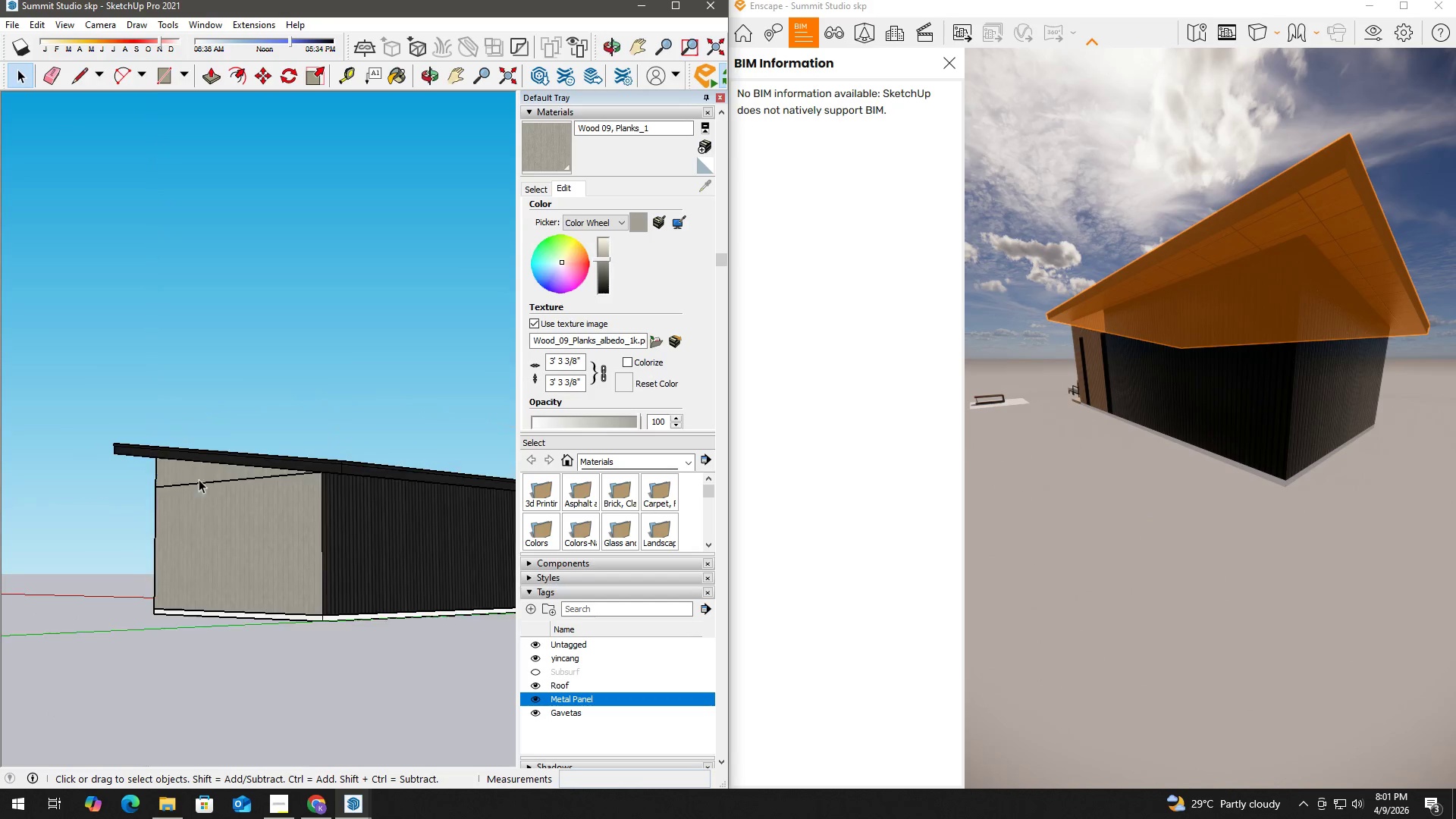 
scroll: coordinate [214, 502], scroll_direction: up, amount: 1.0
 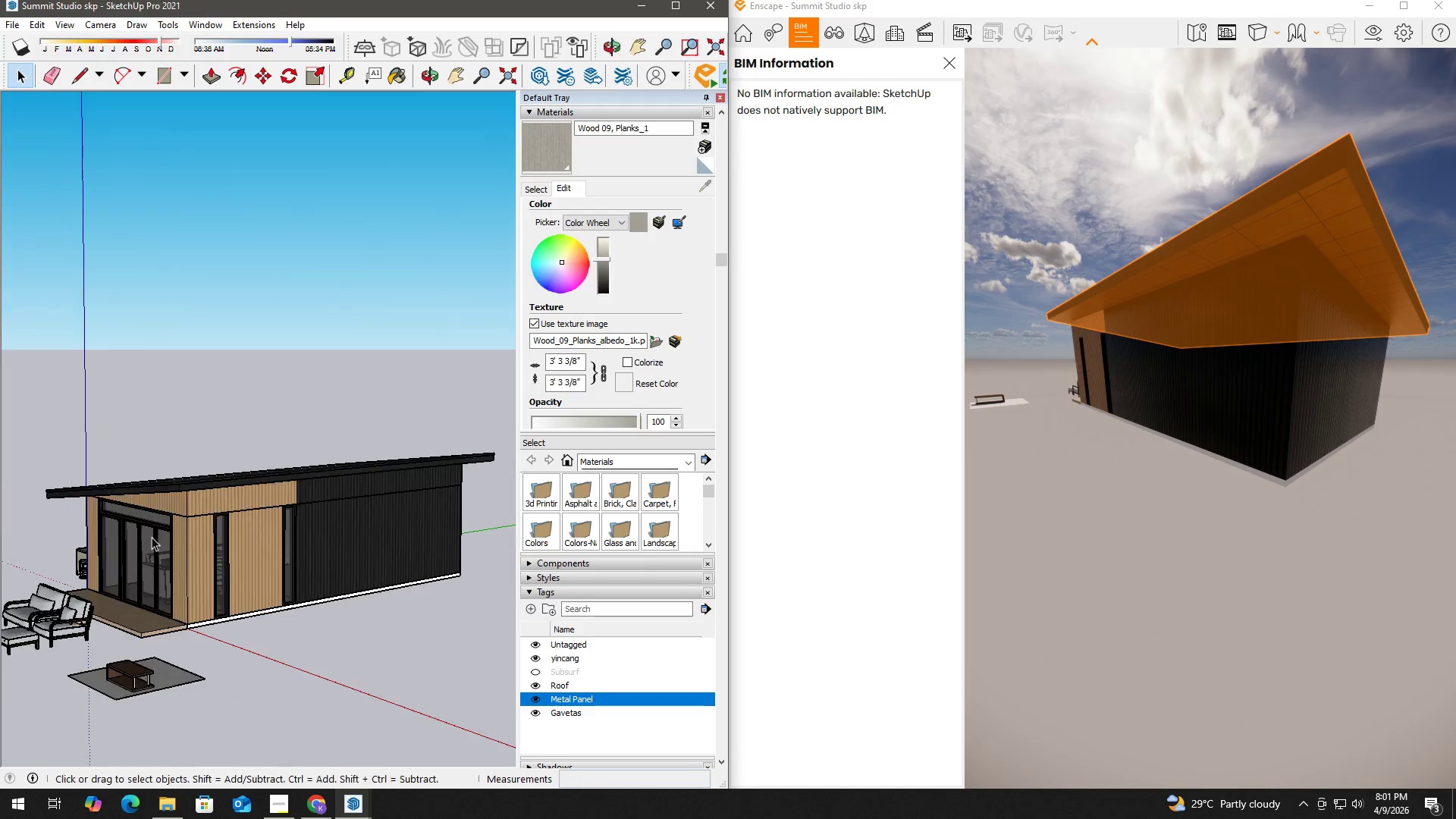 
key(B)
 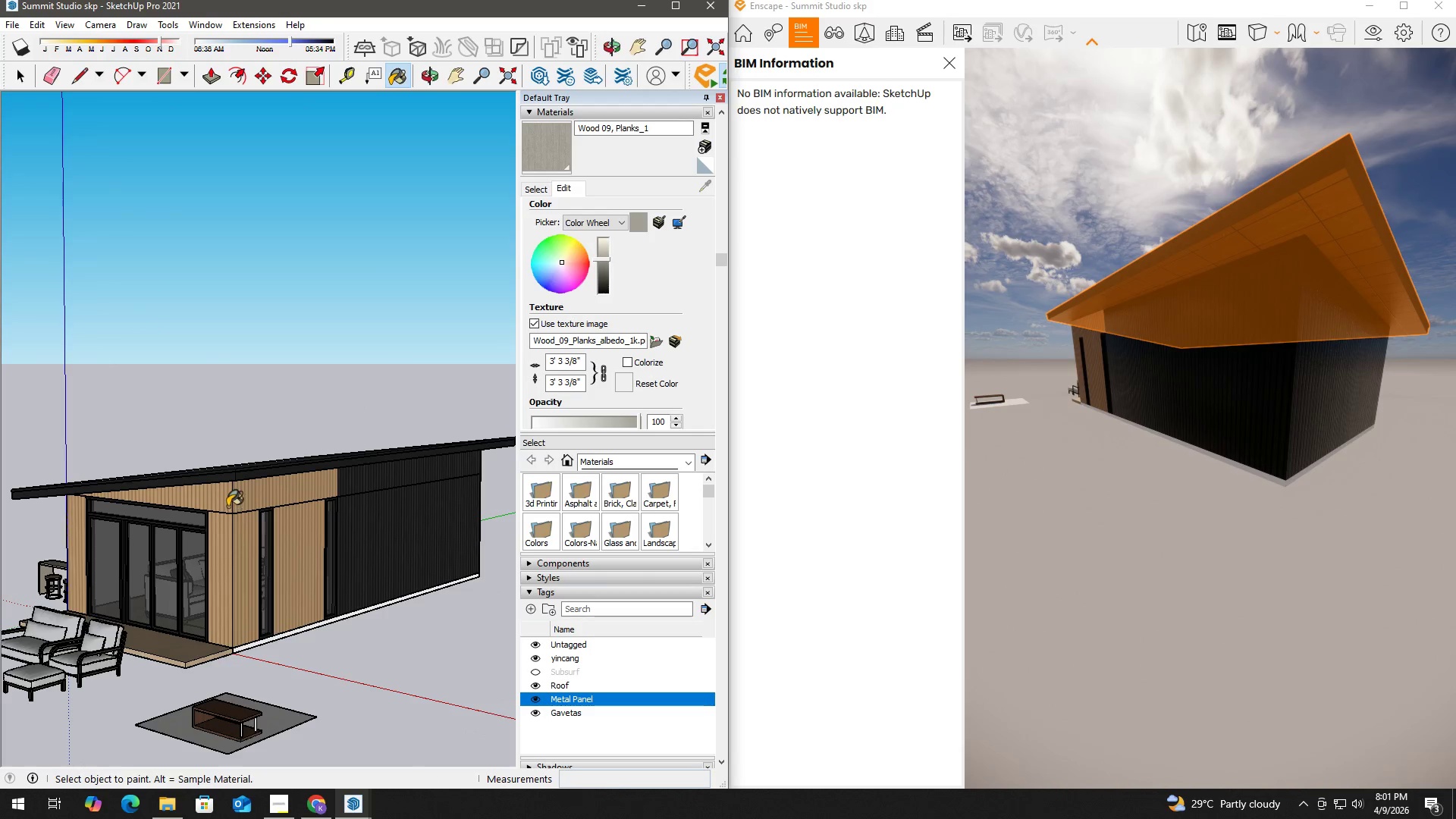 
hold_key(key=AltLeft, duration=0.55)
 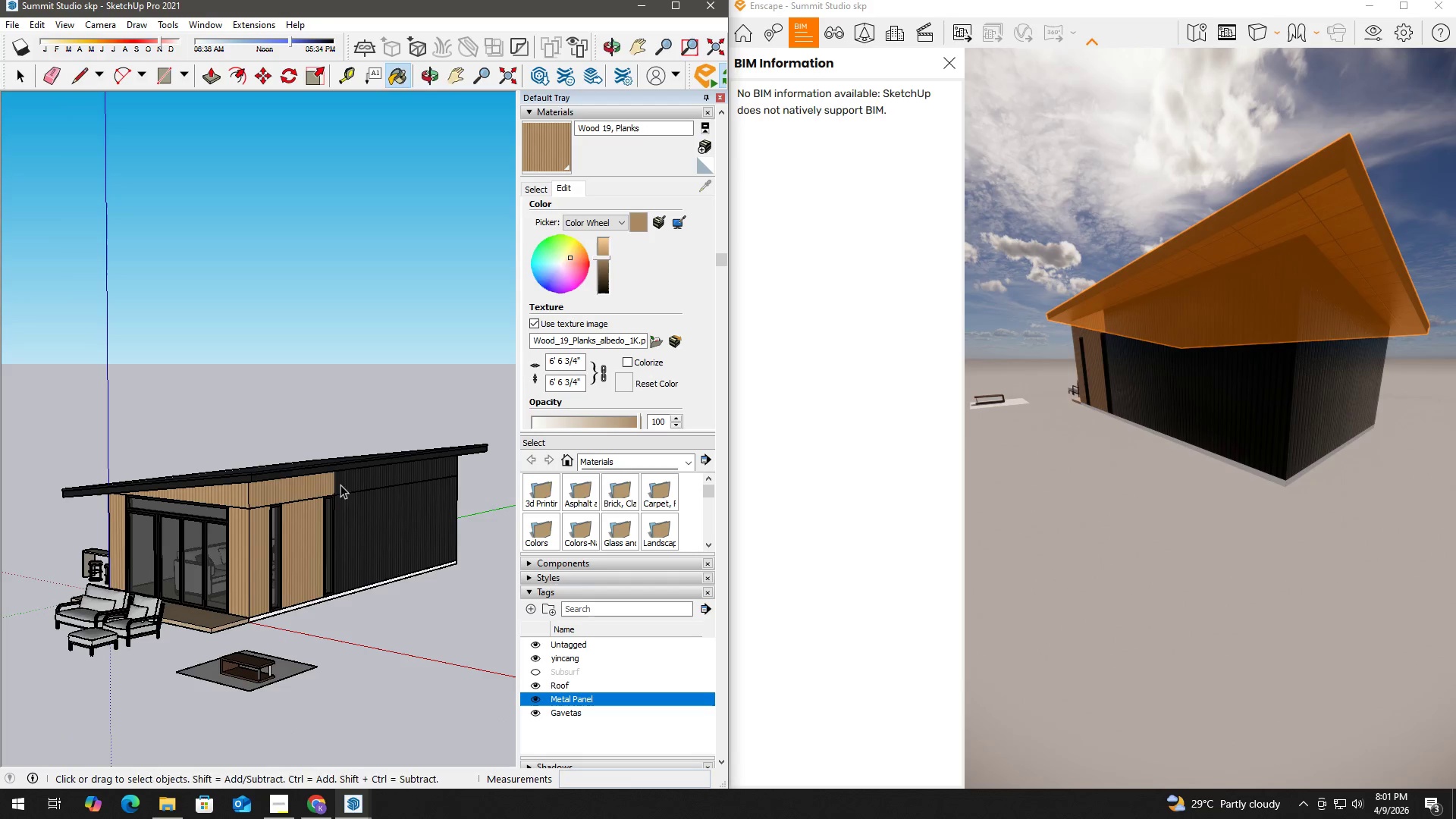 
scroll: coordinate [228, 522], scroll_direction: up, amount: 3.0
 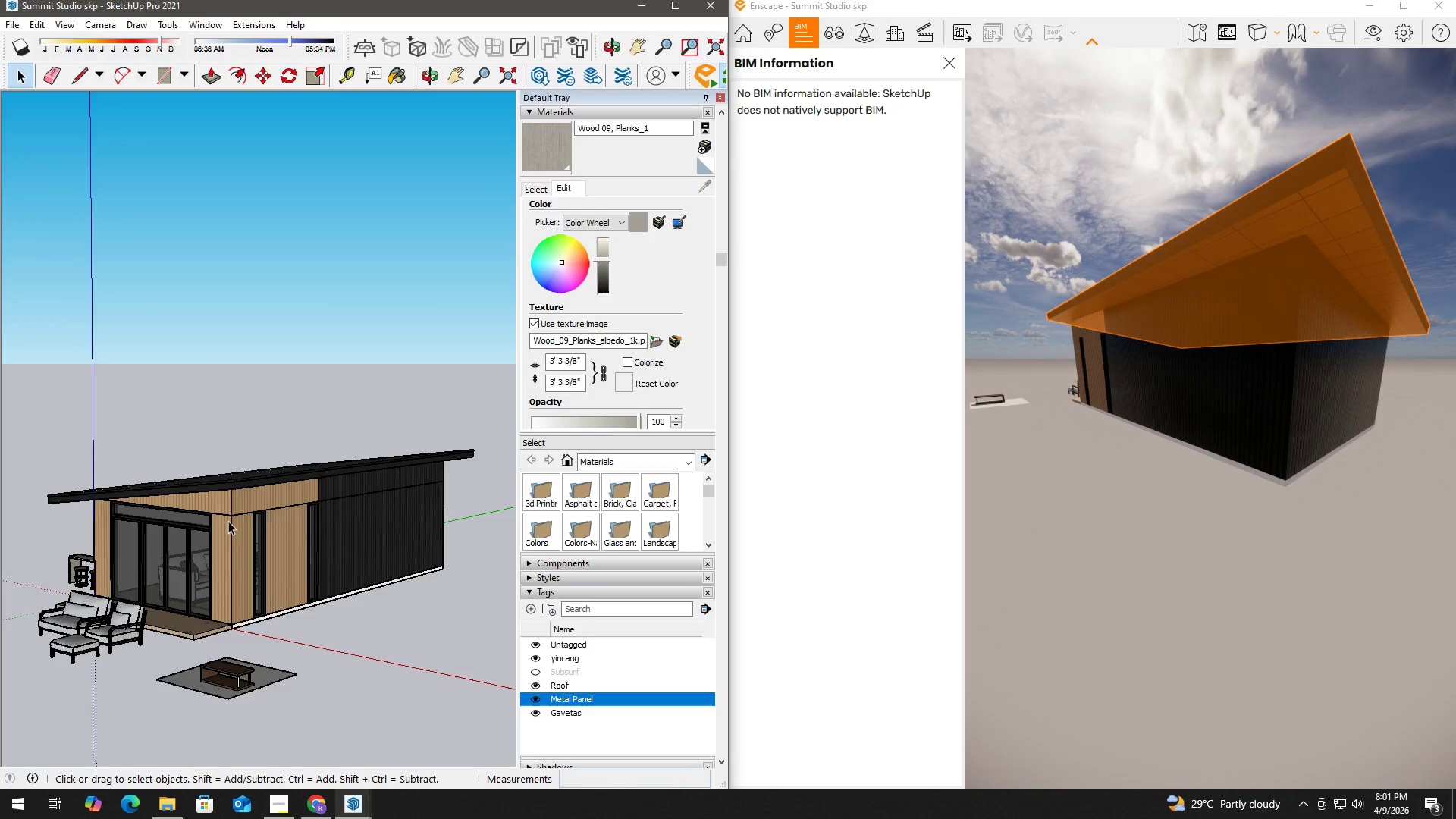 
left_click([211, 500])
 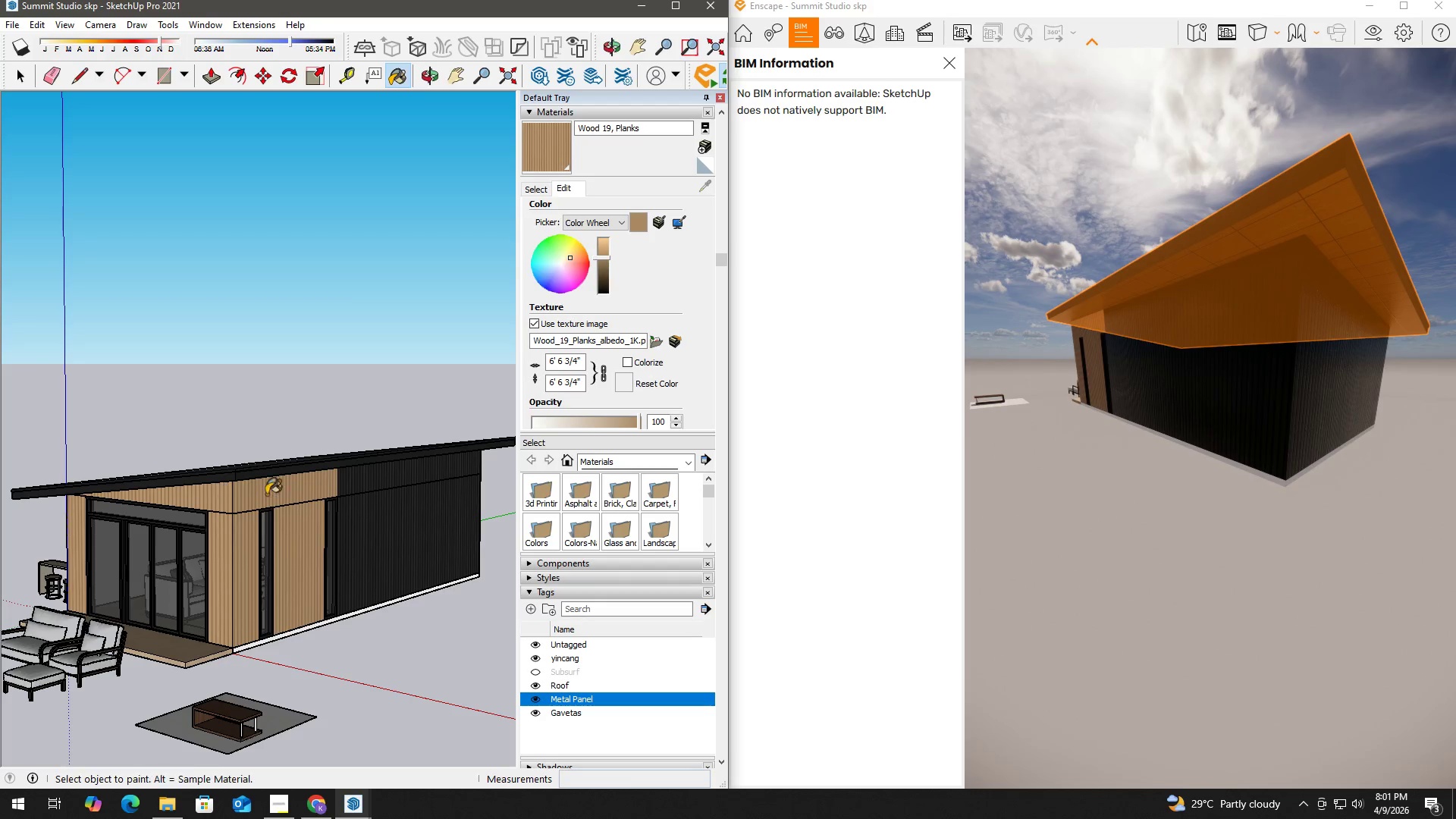 
key(Space)
 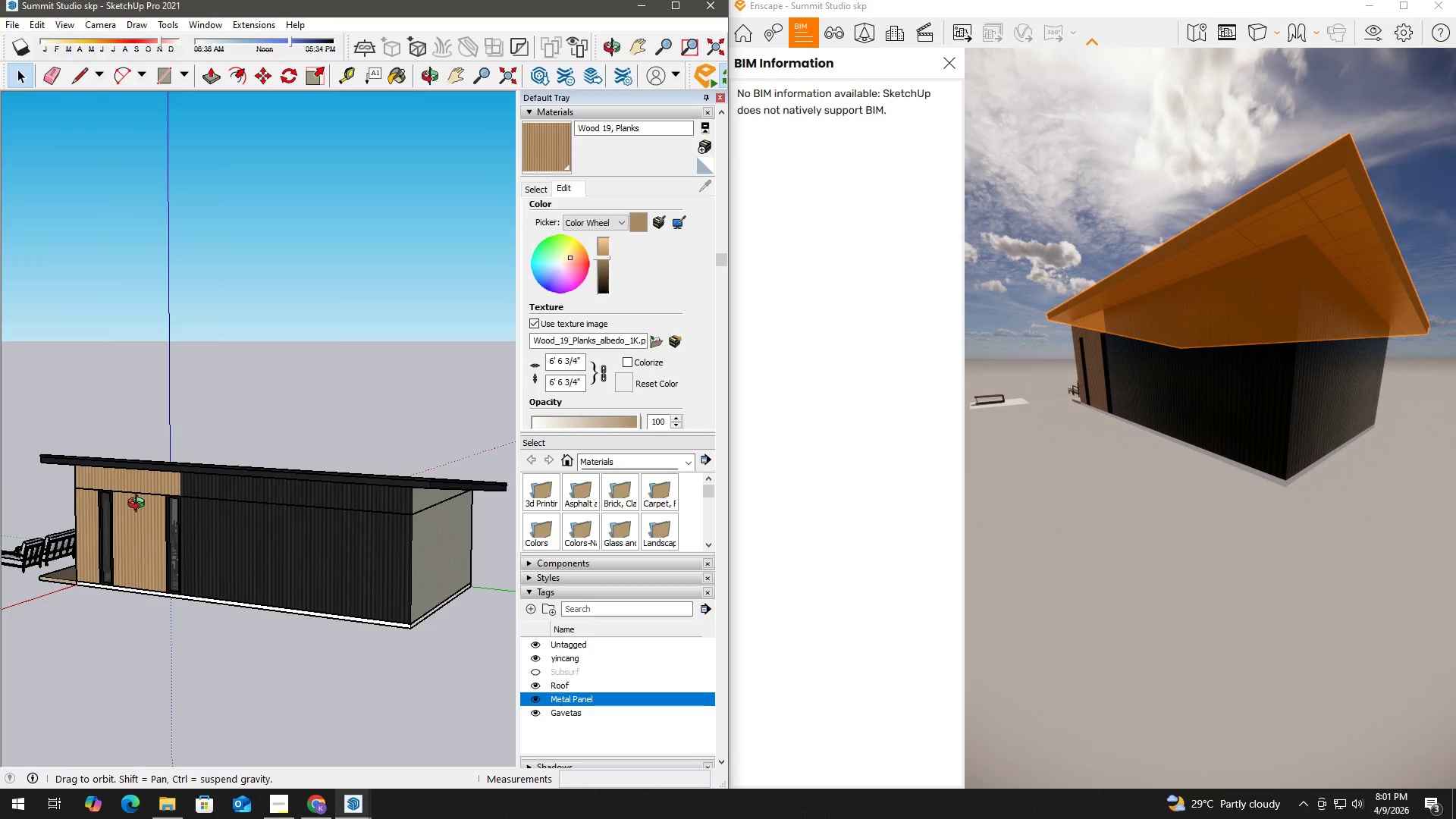 
scroll: coordinate [319, 487], scroll_direction: down, amount: 3.0
 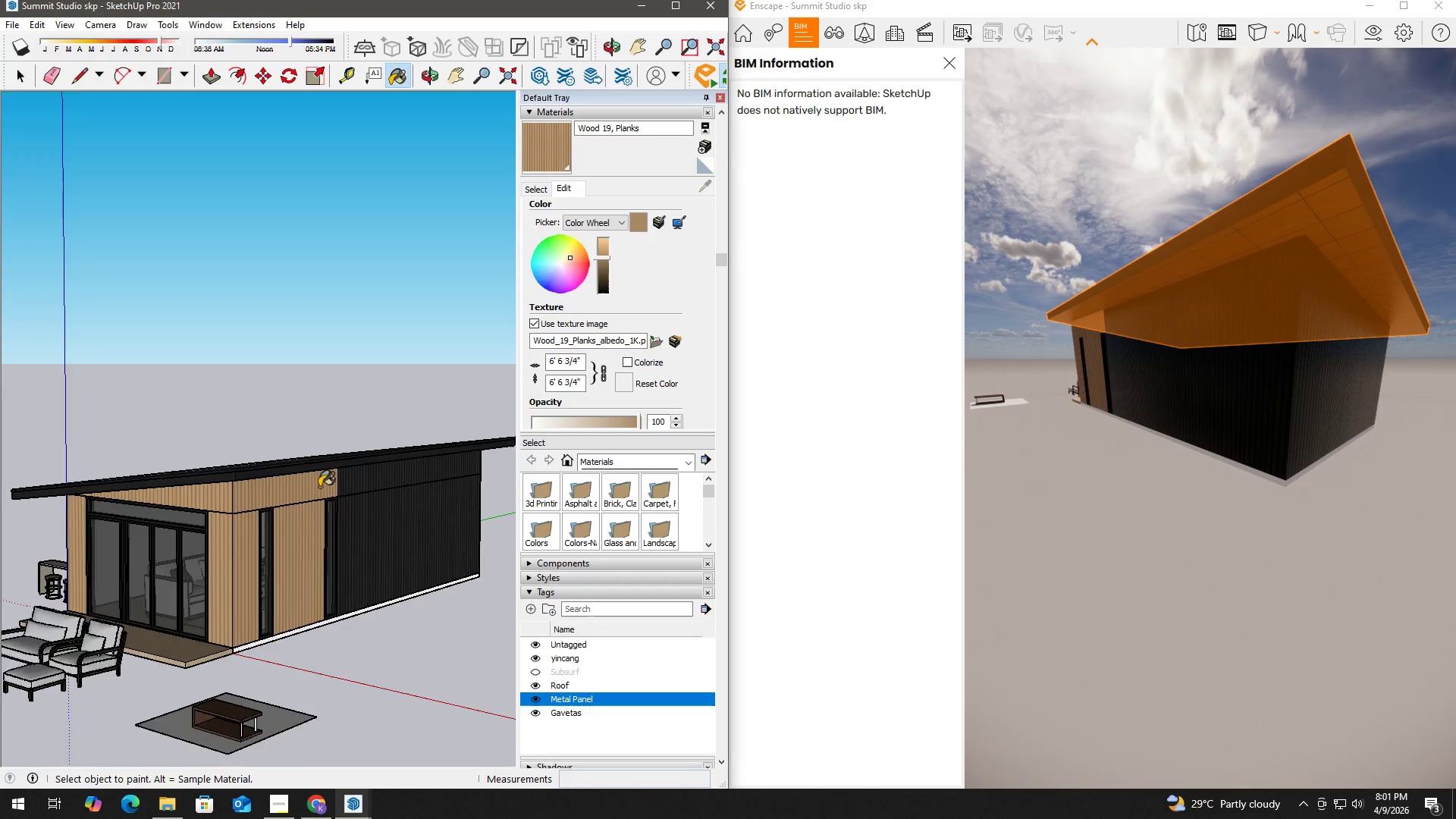 
key(Space)
 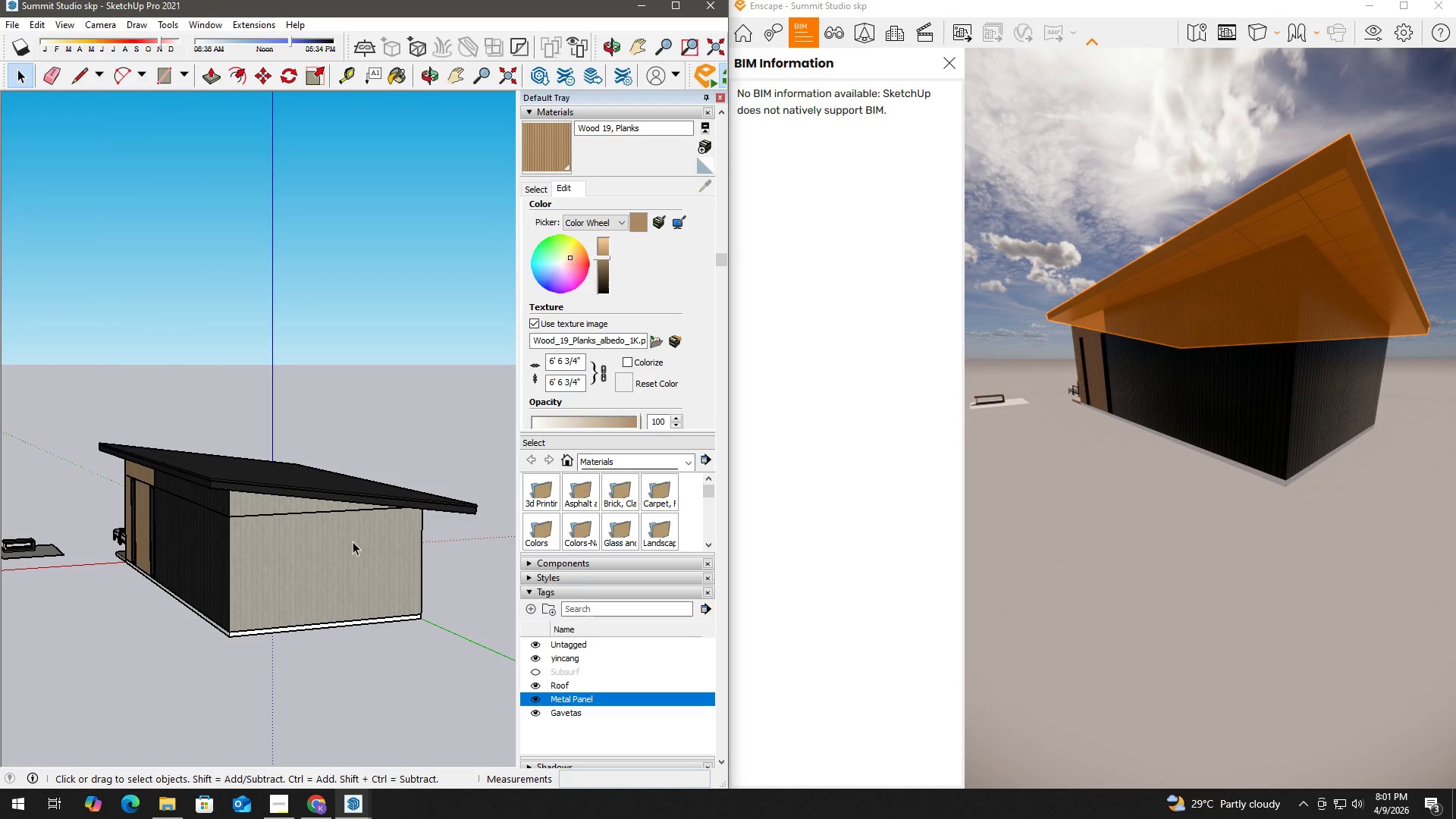 
double_click([353, 541])
 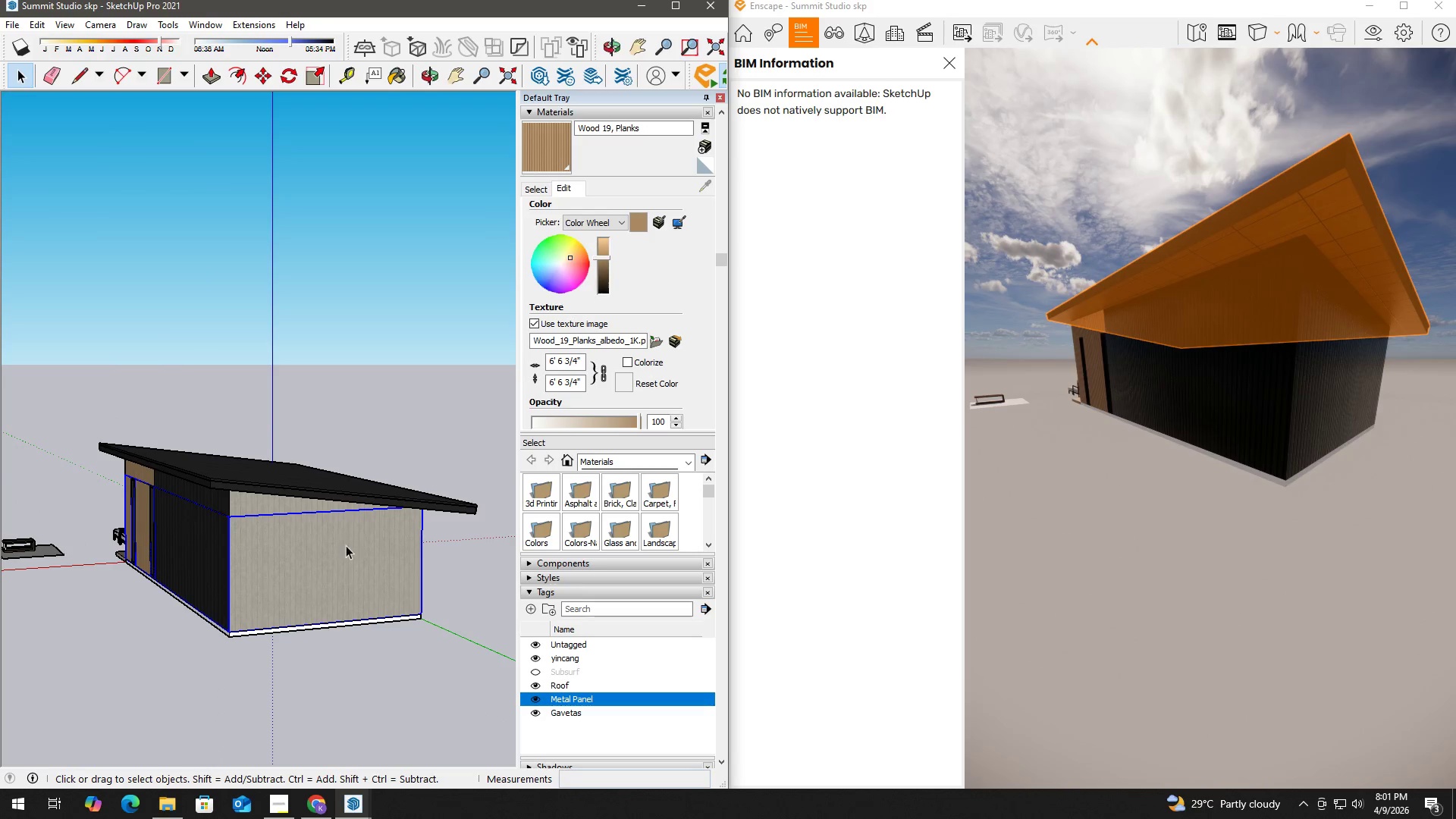 
key(B)
 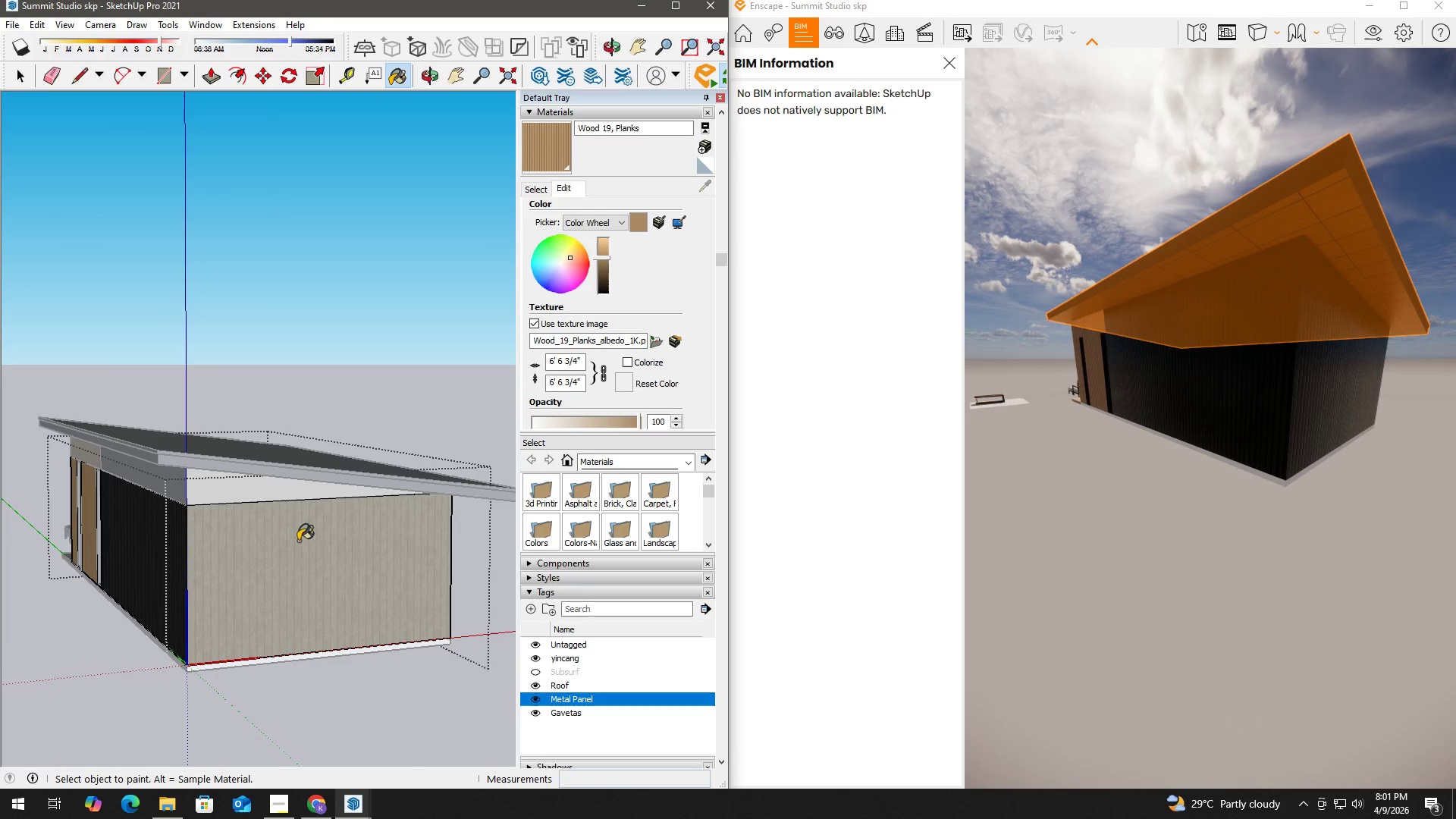 
scroll: coordinate [334, 547], scroll_direction: up, amount: 3.0
 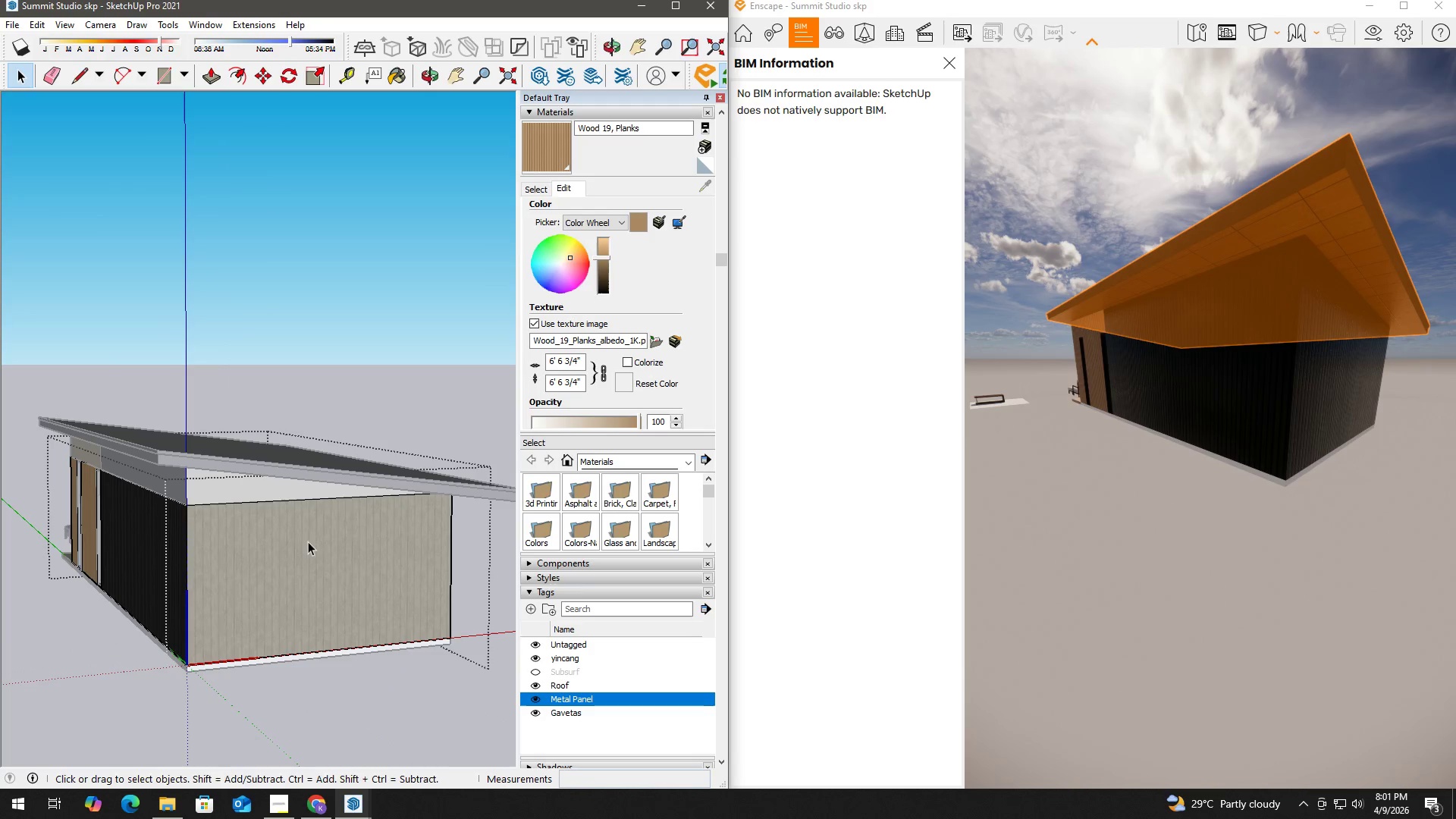 
left_click([298, 541])
 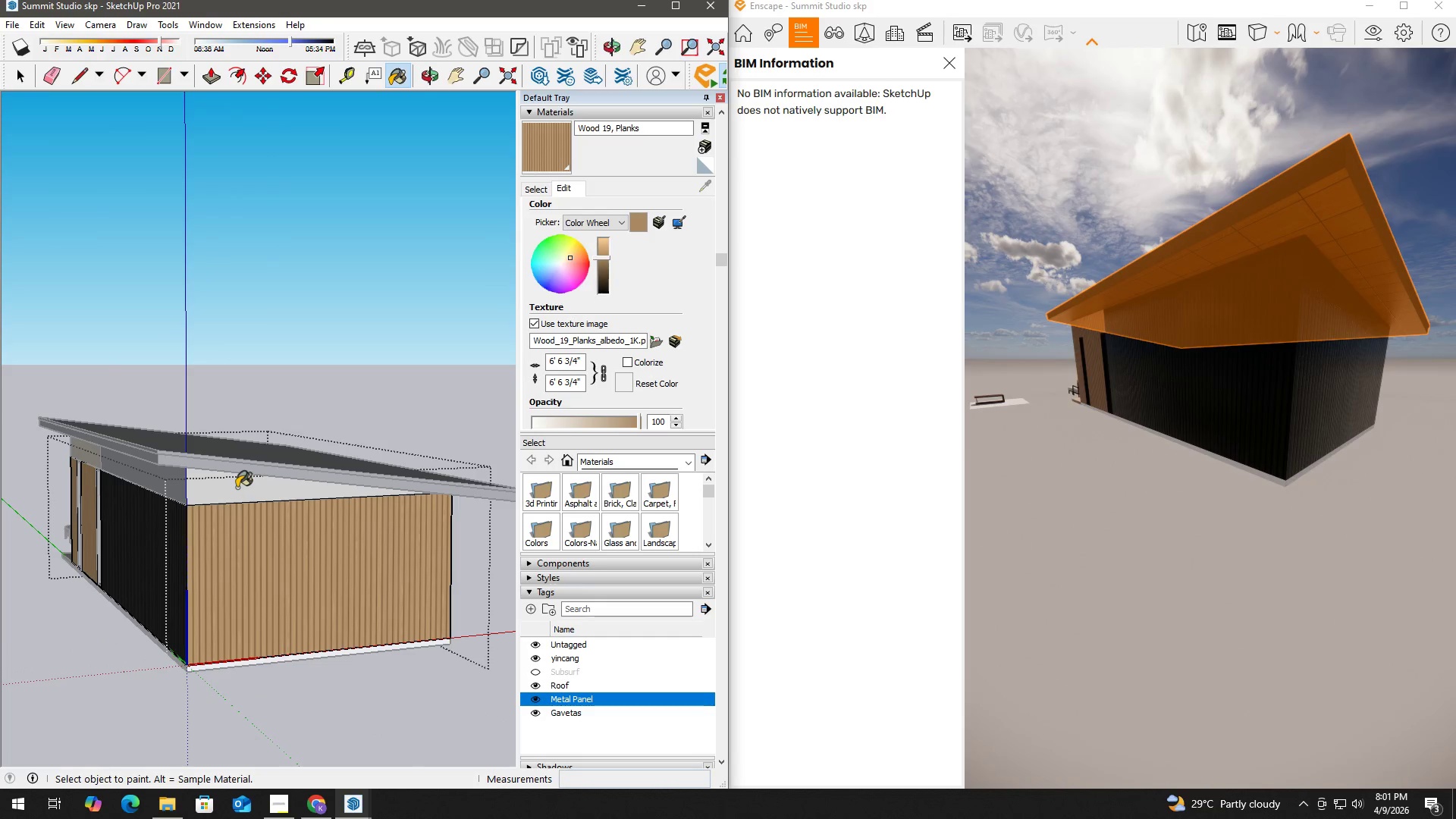 
key(Space)
 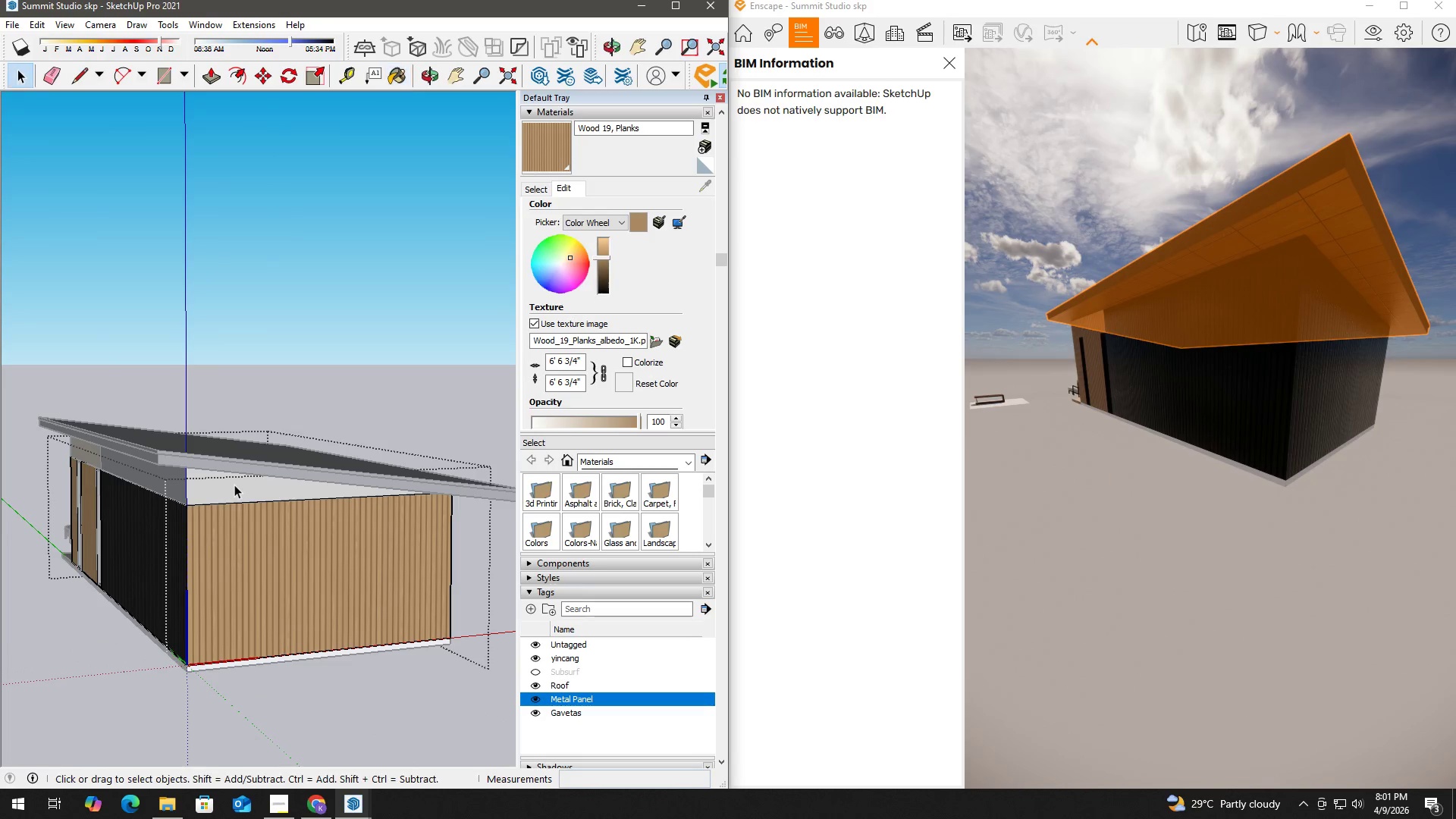 
double_click([234, 485])
 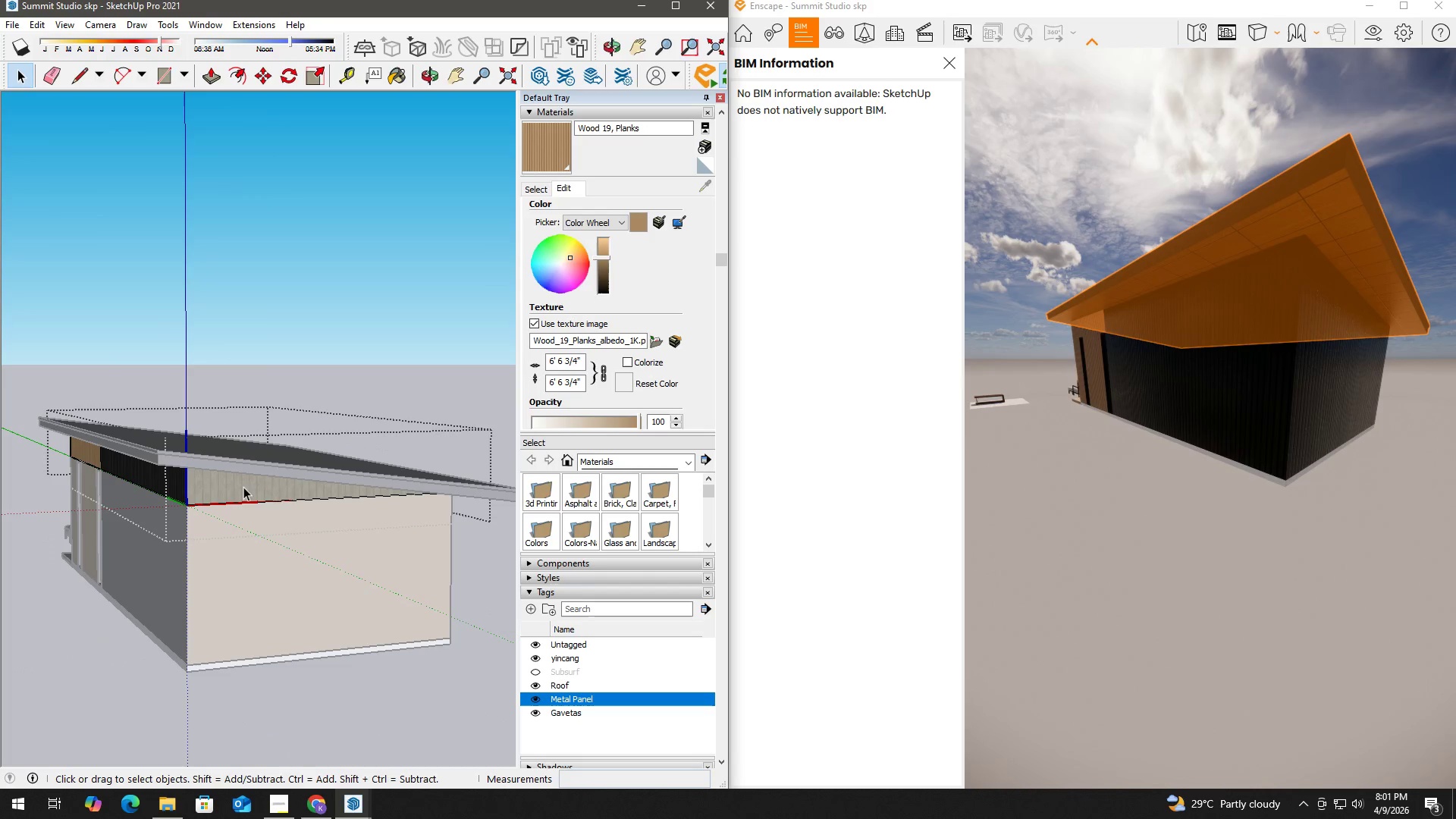 
left_click([246, 488])
 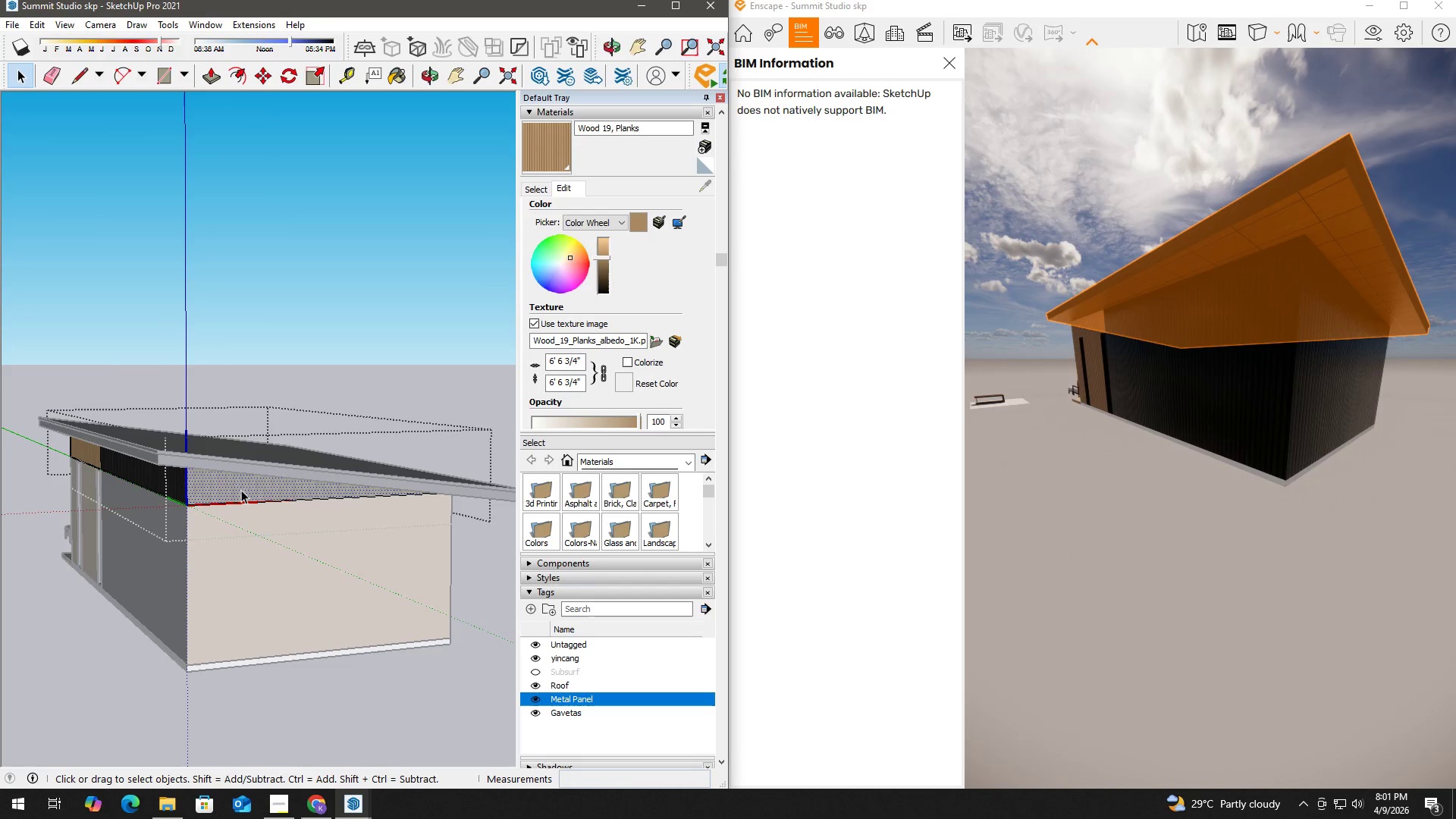 
key(B)
 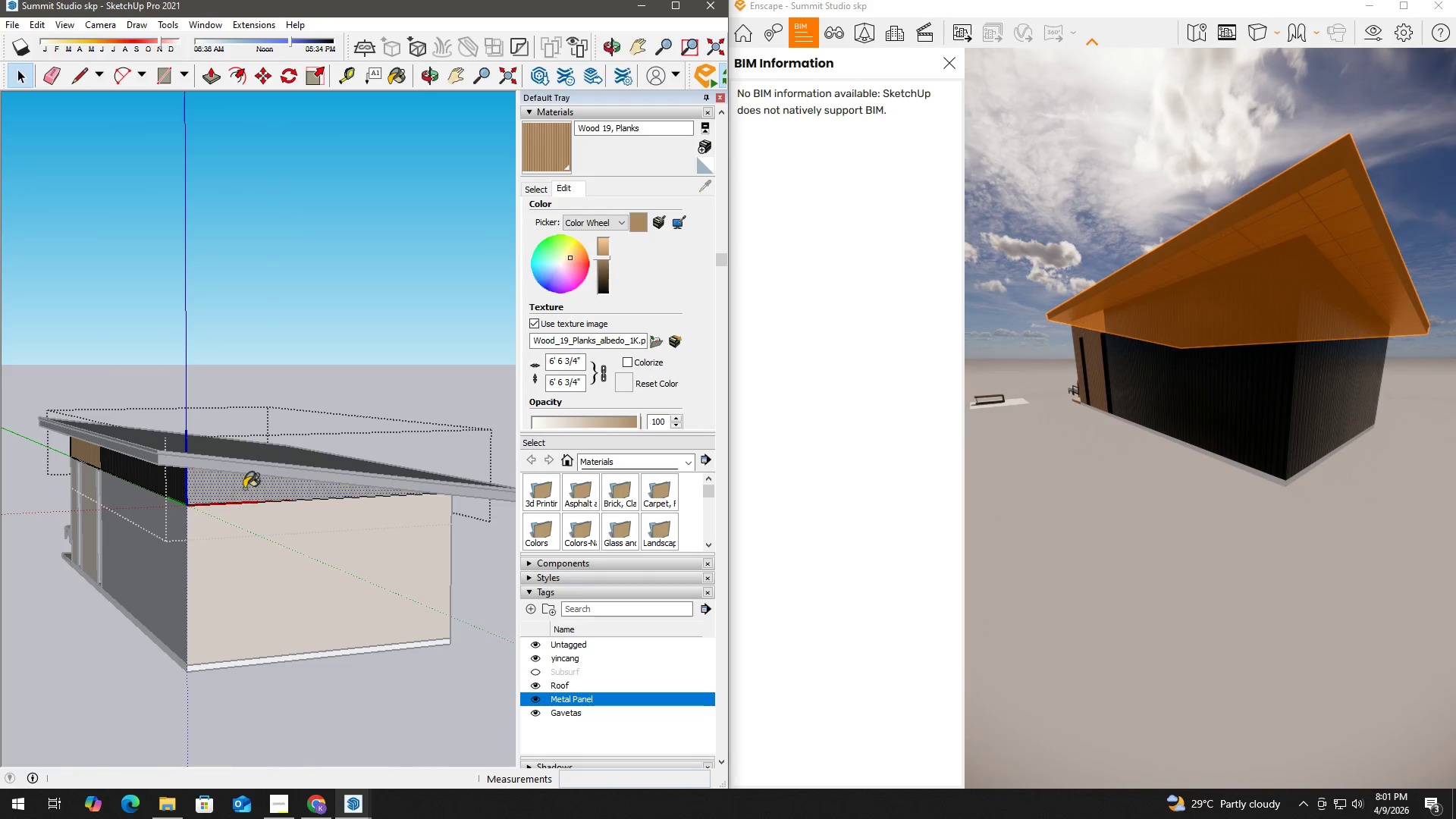 
left_click([246, 488])
 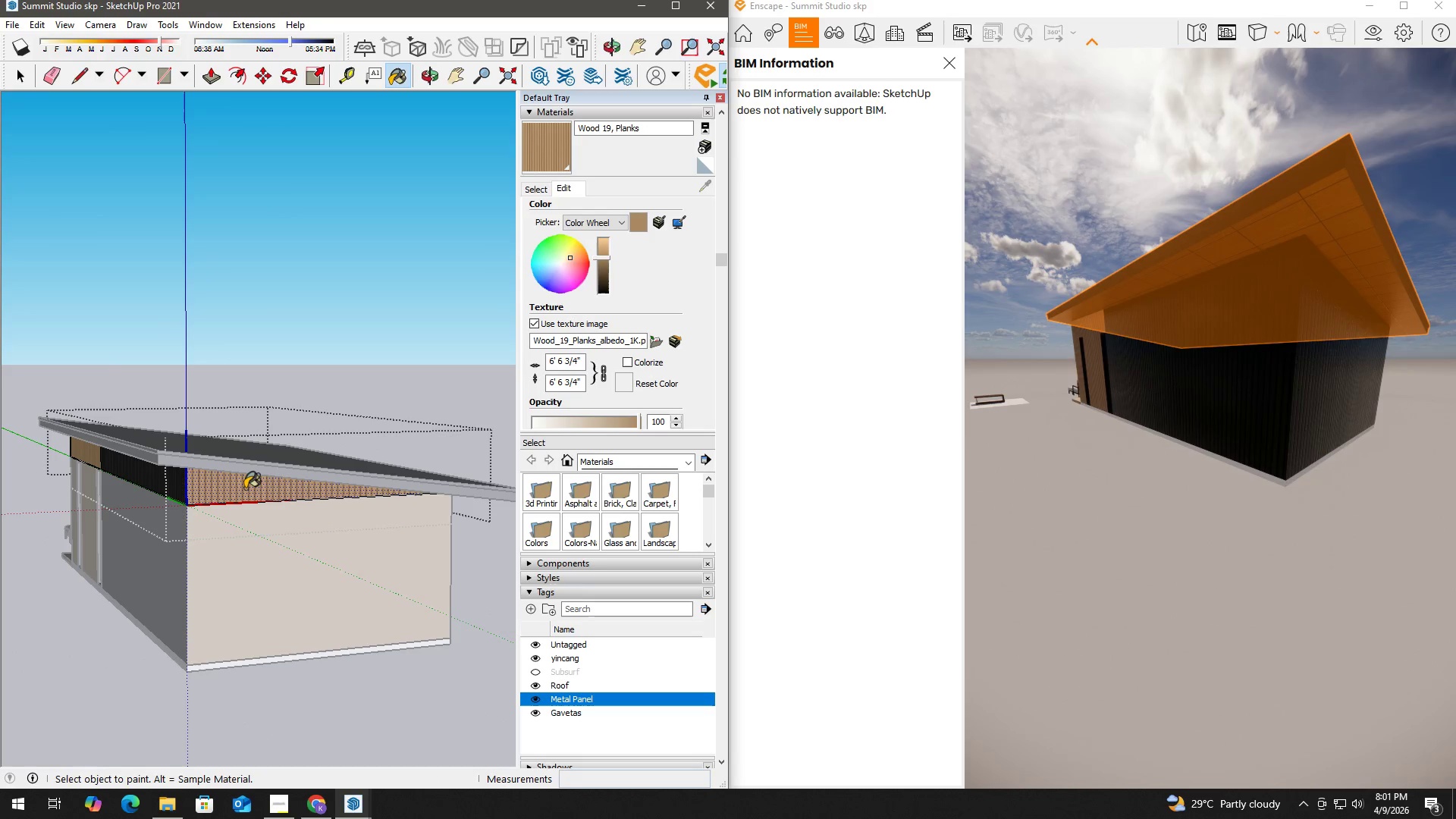 
key(Space)
 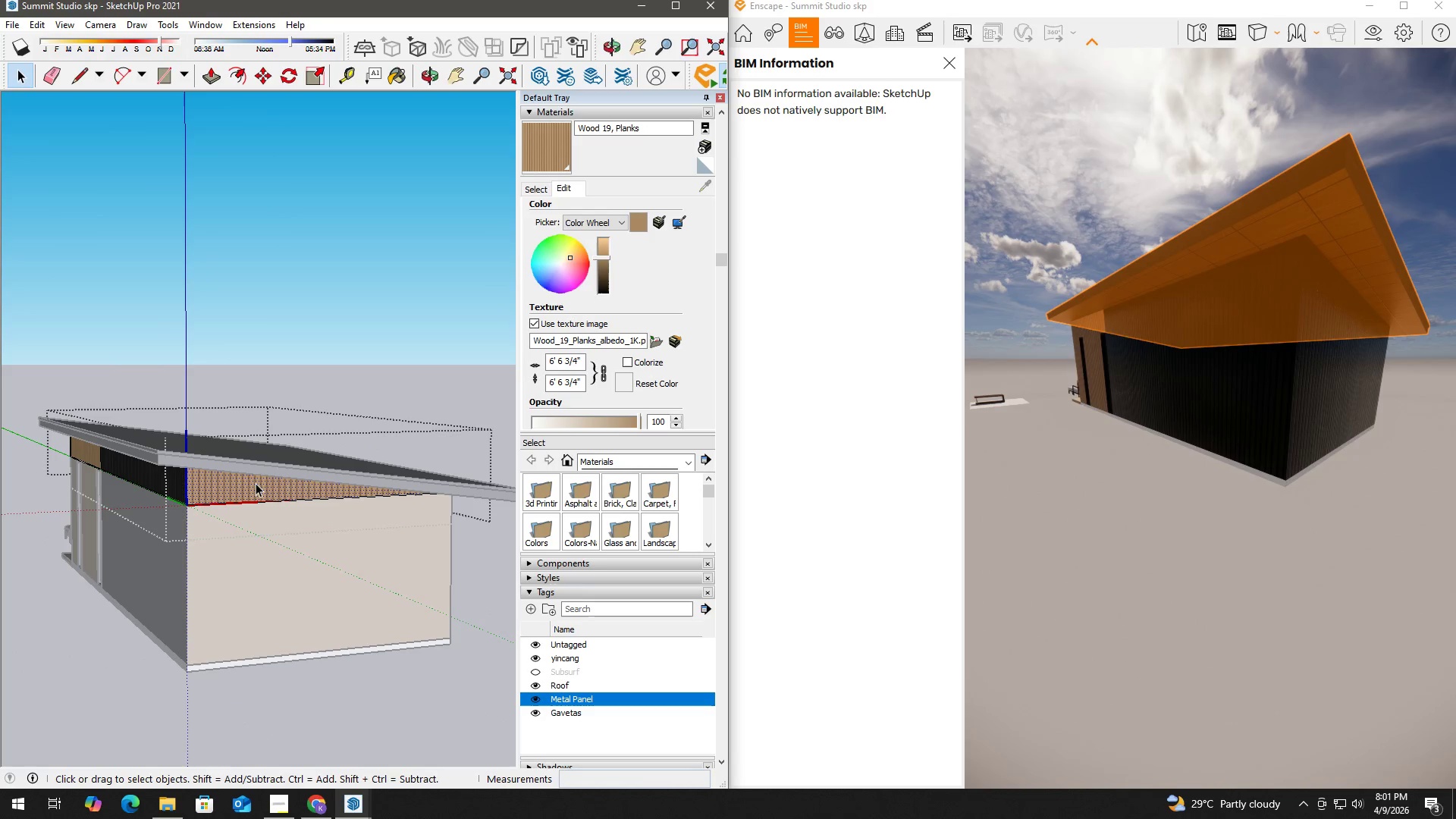 
key(Control+Z)
 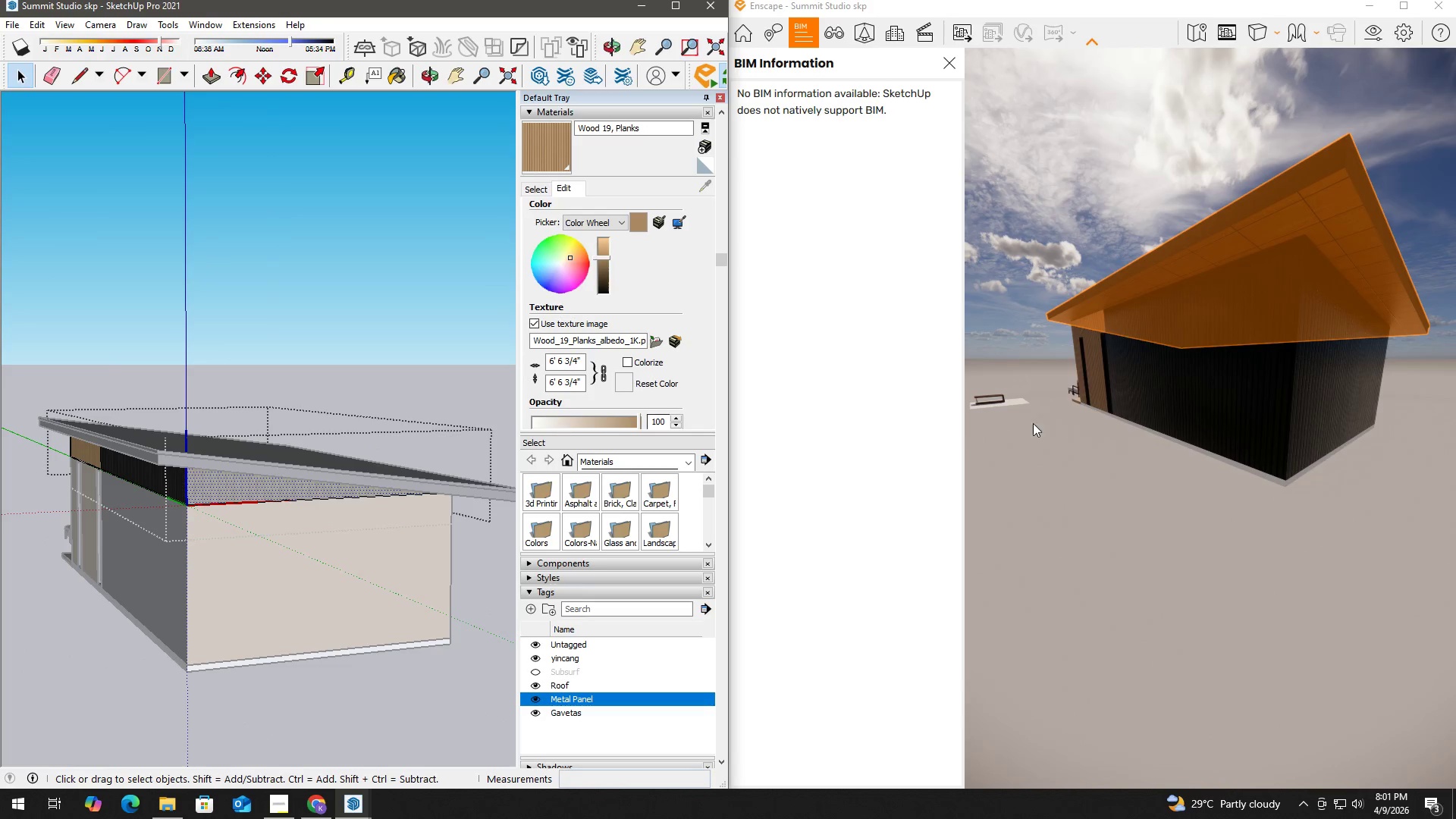 
left_click([1134, 421])
 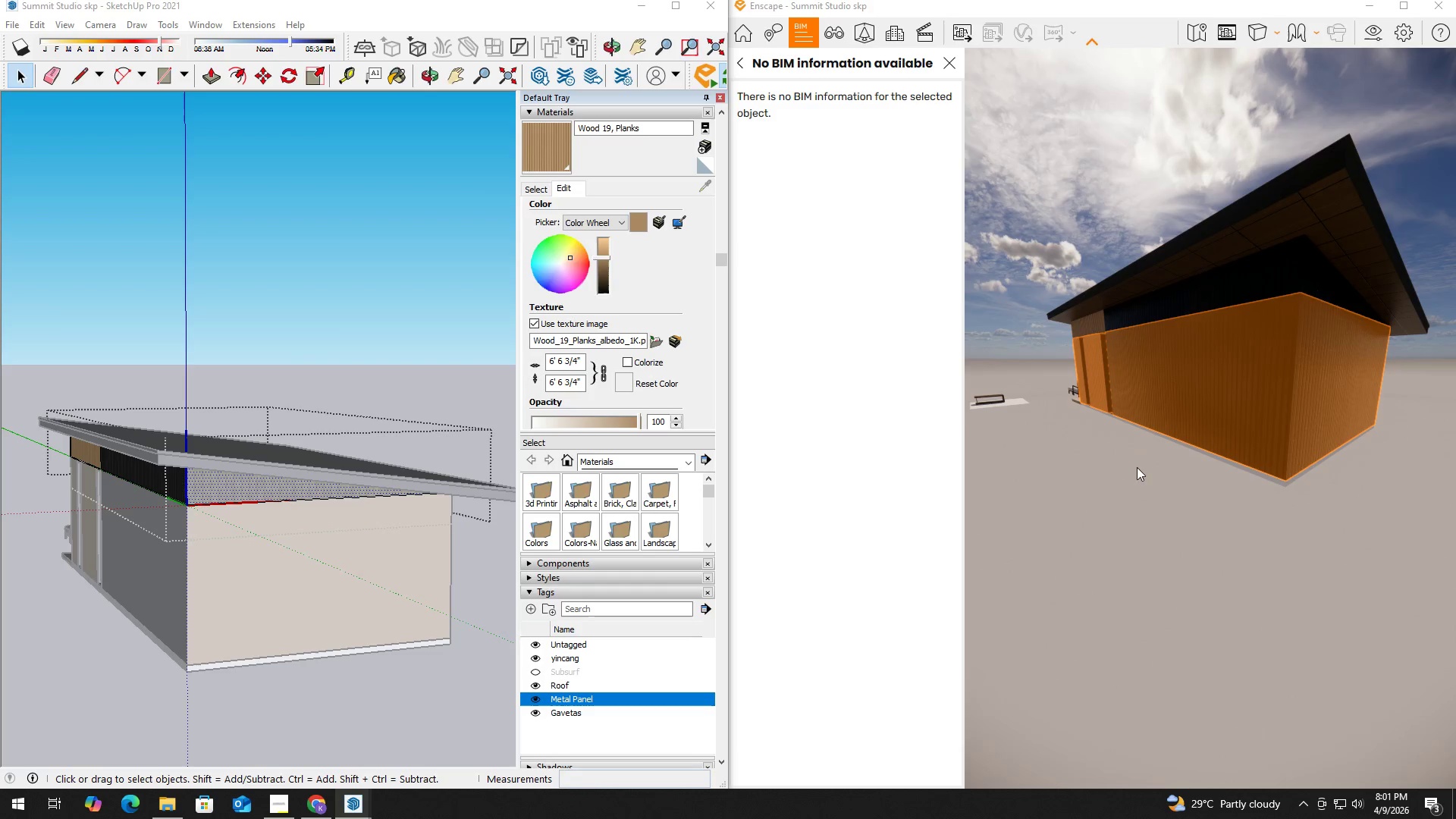 
left_click([1129, 491])
 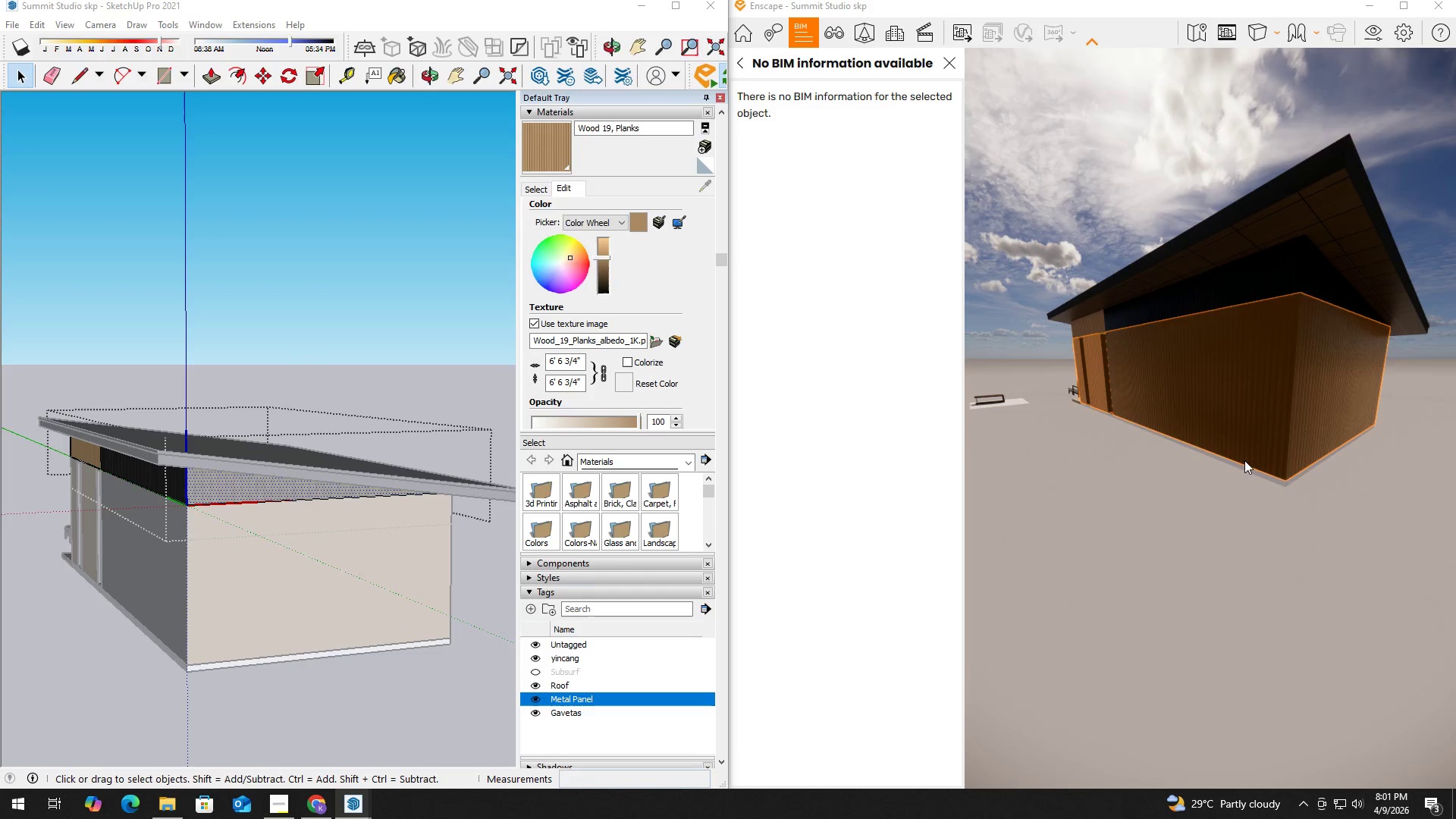 
left_click([1170, 534])
 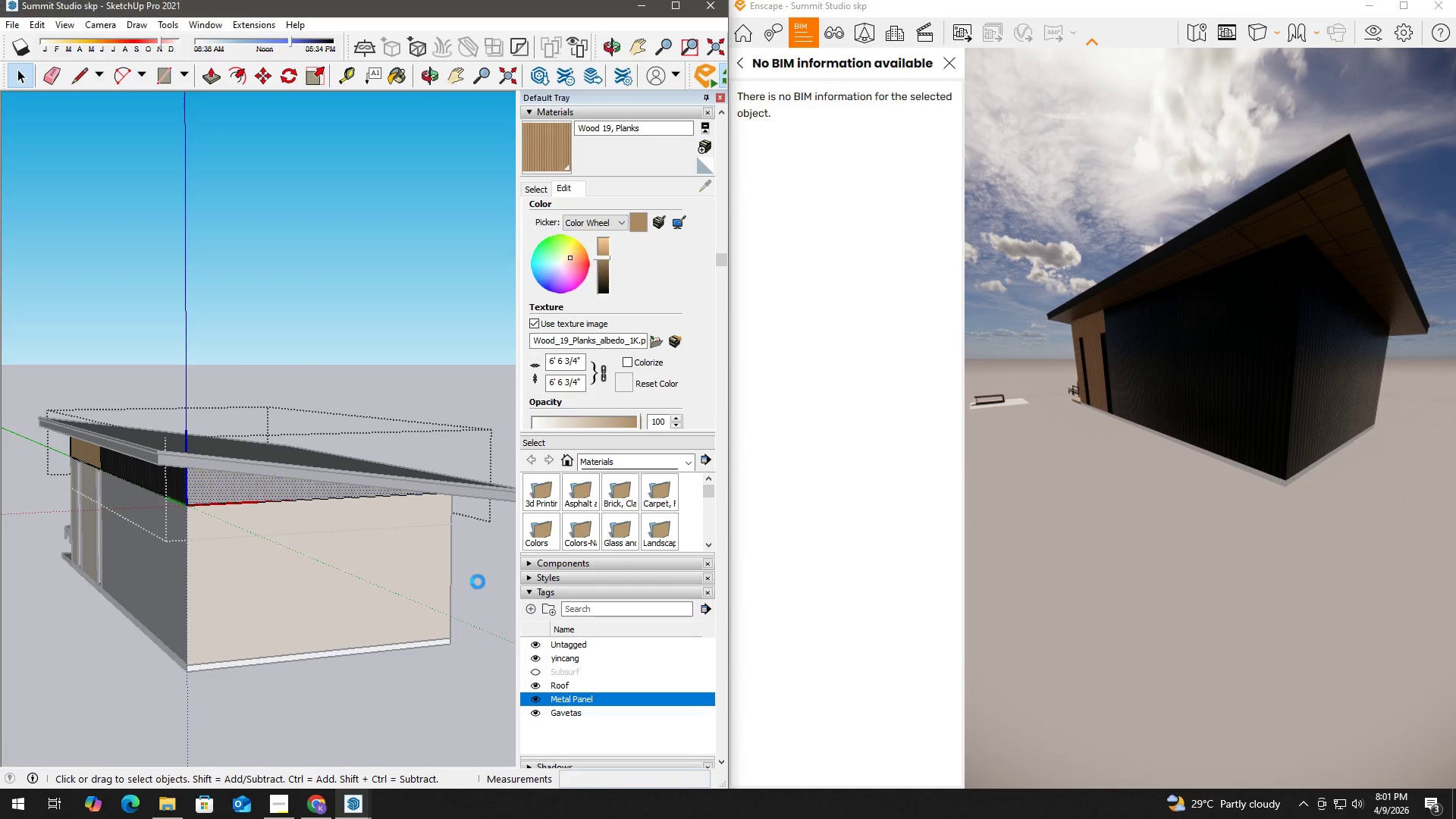 
key(Escape)
 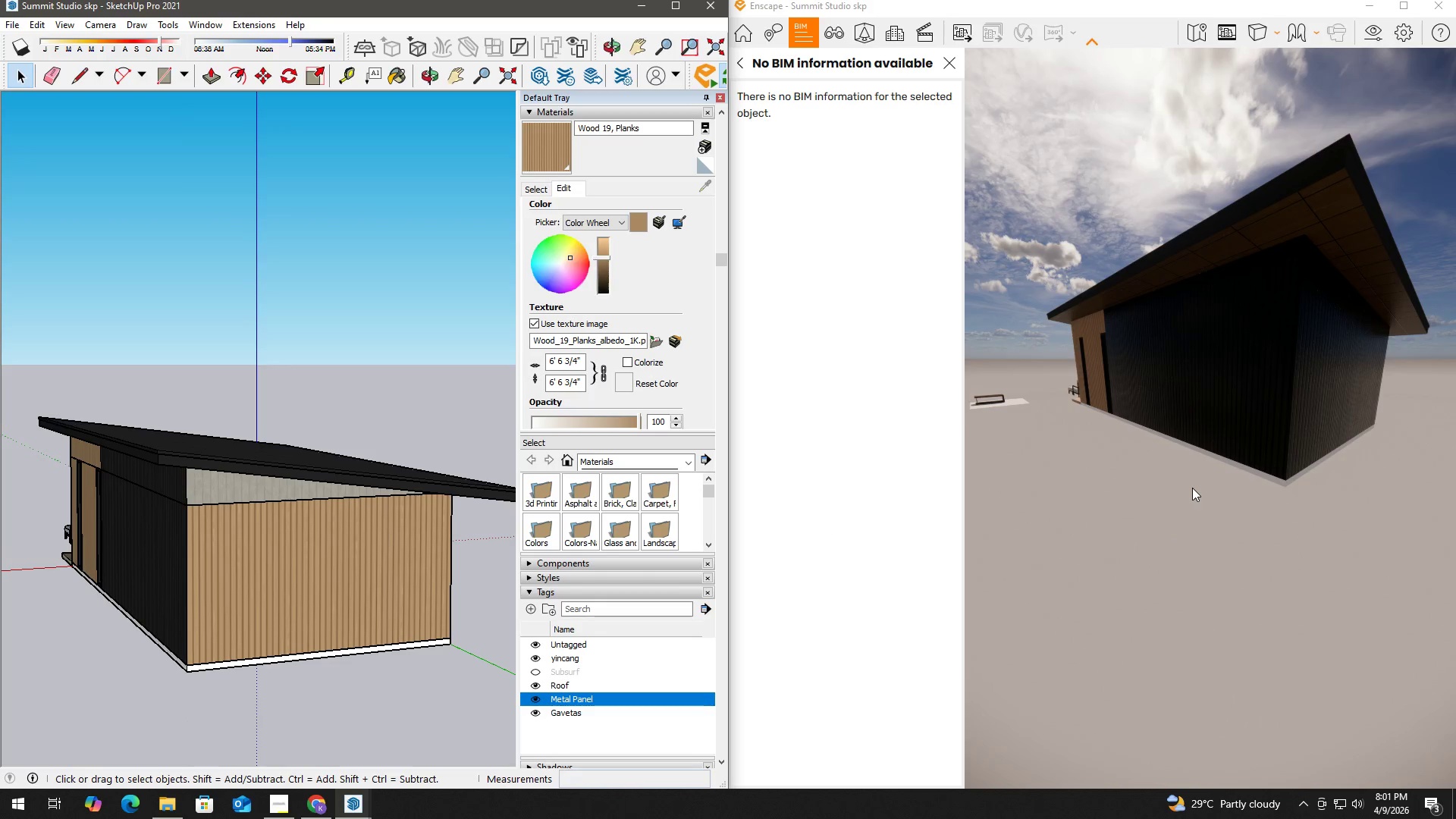 
hold_key(key=D, duration=3.38)
 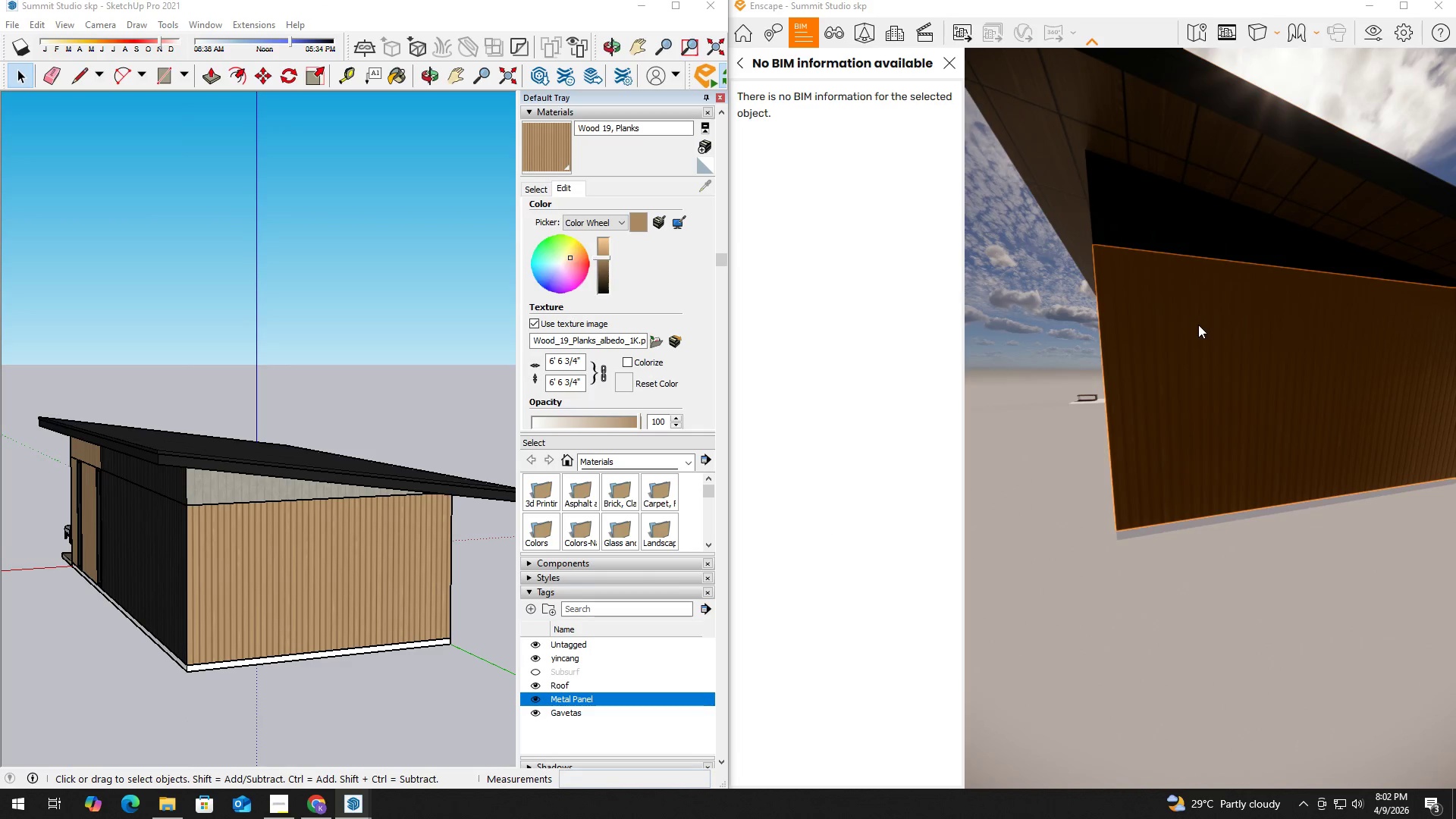 
hold_key(key=W, duration=0.41)
 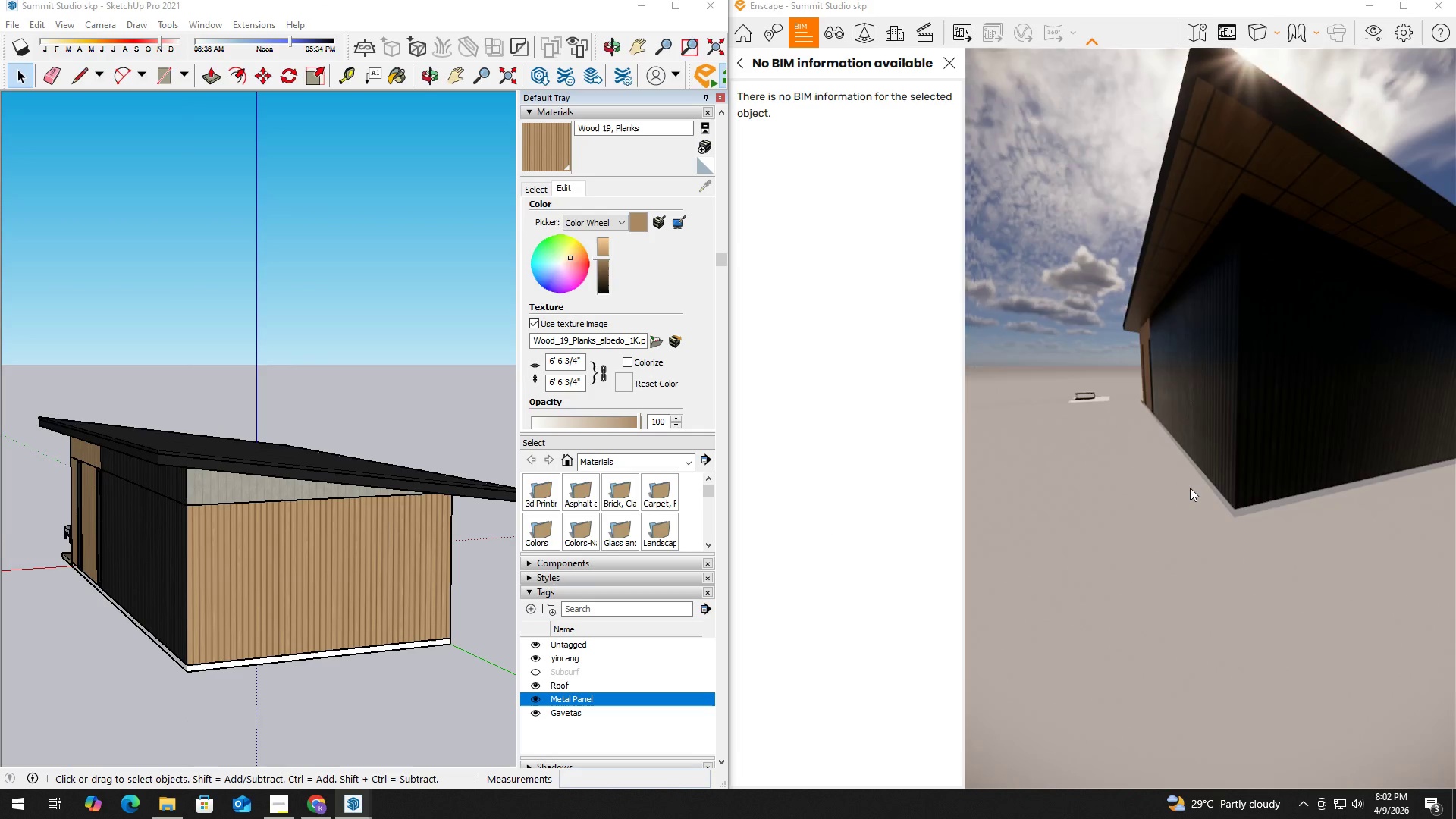 
left_click([1190, 488])
 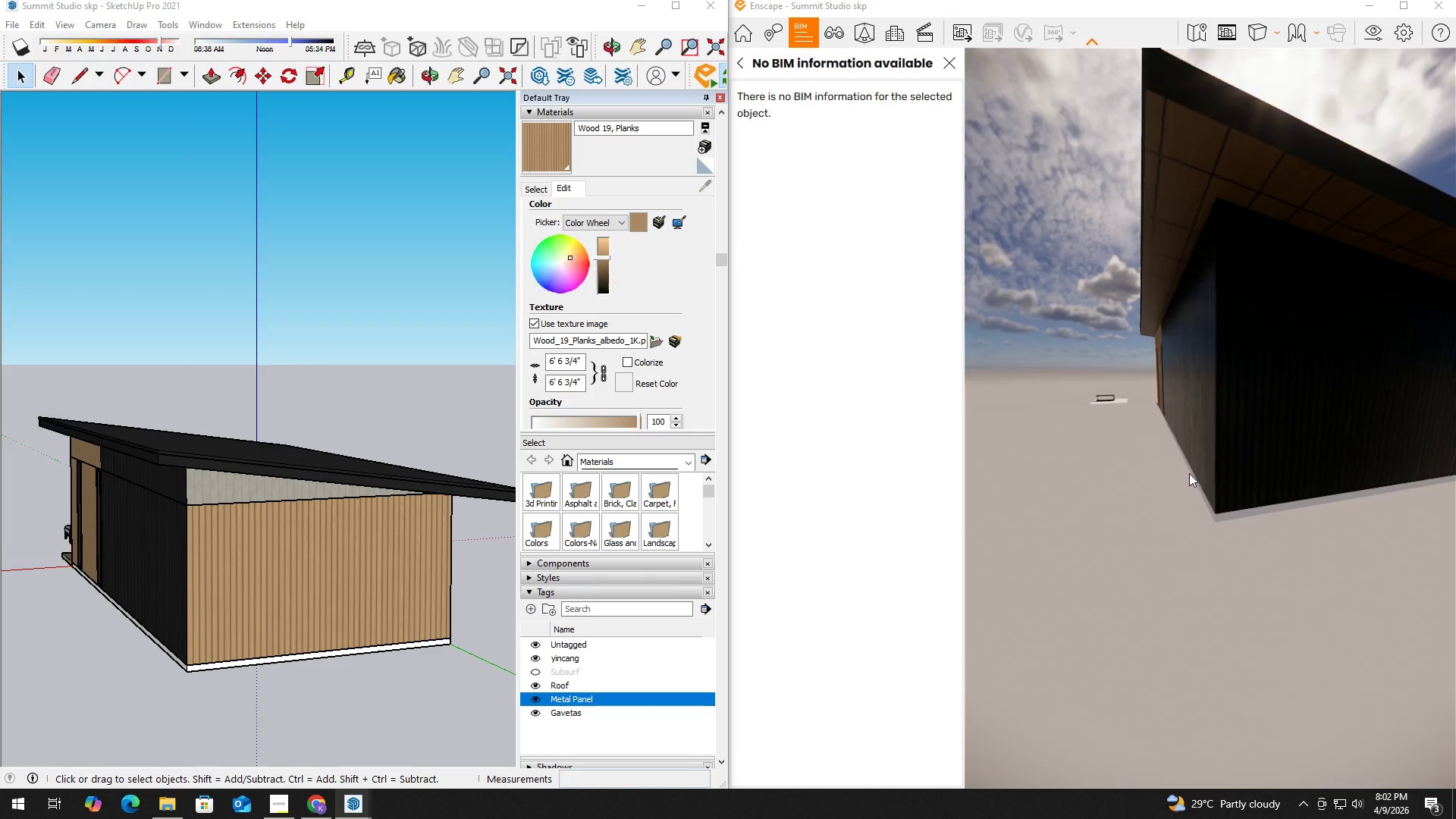 
hold_key(key=W, duration=0.39)
 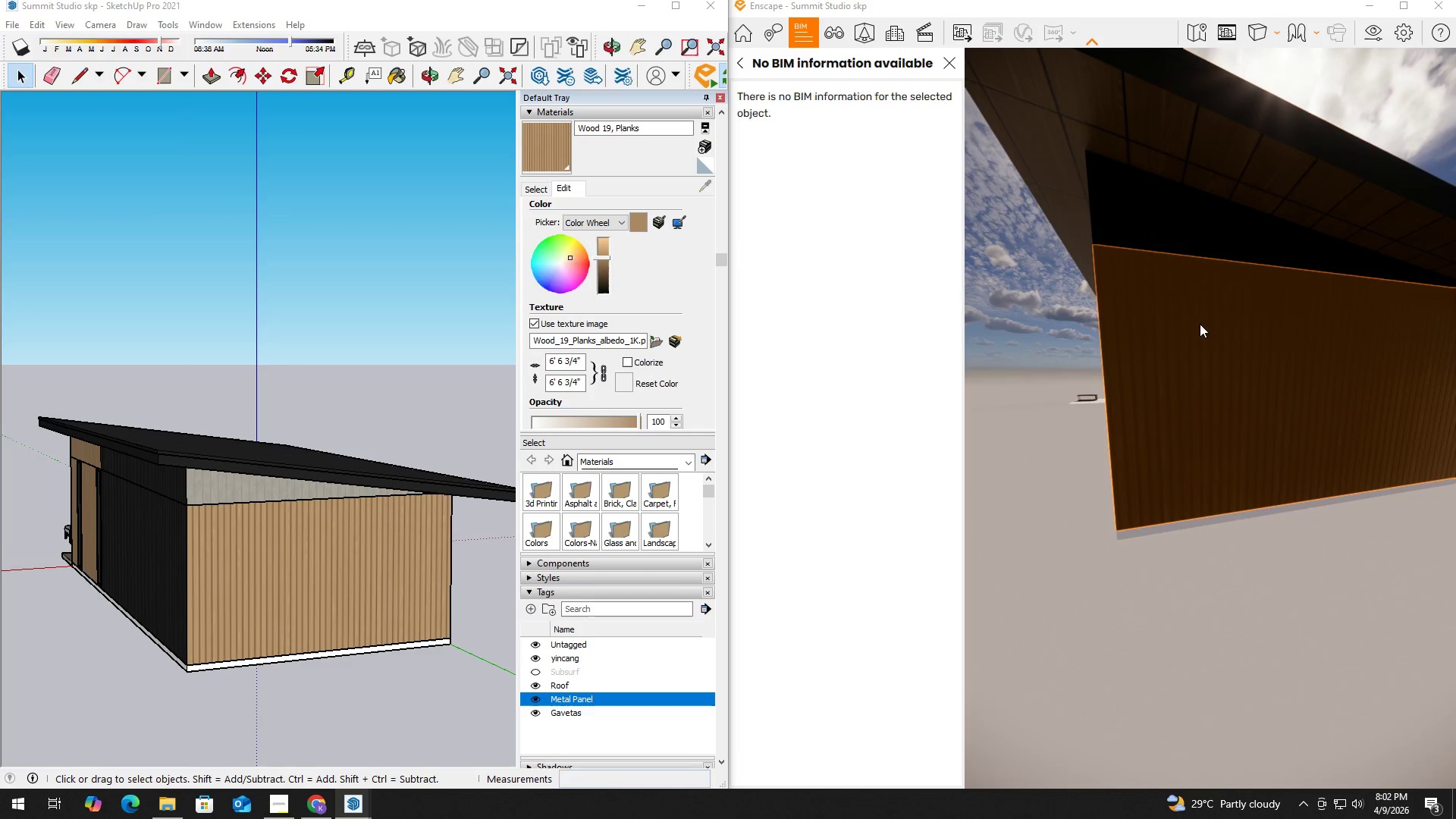 
scroll: coordinate [1189, 473], scroll_direction: down, amount: 3.0
 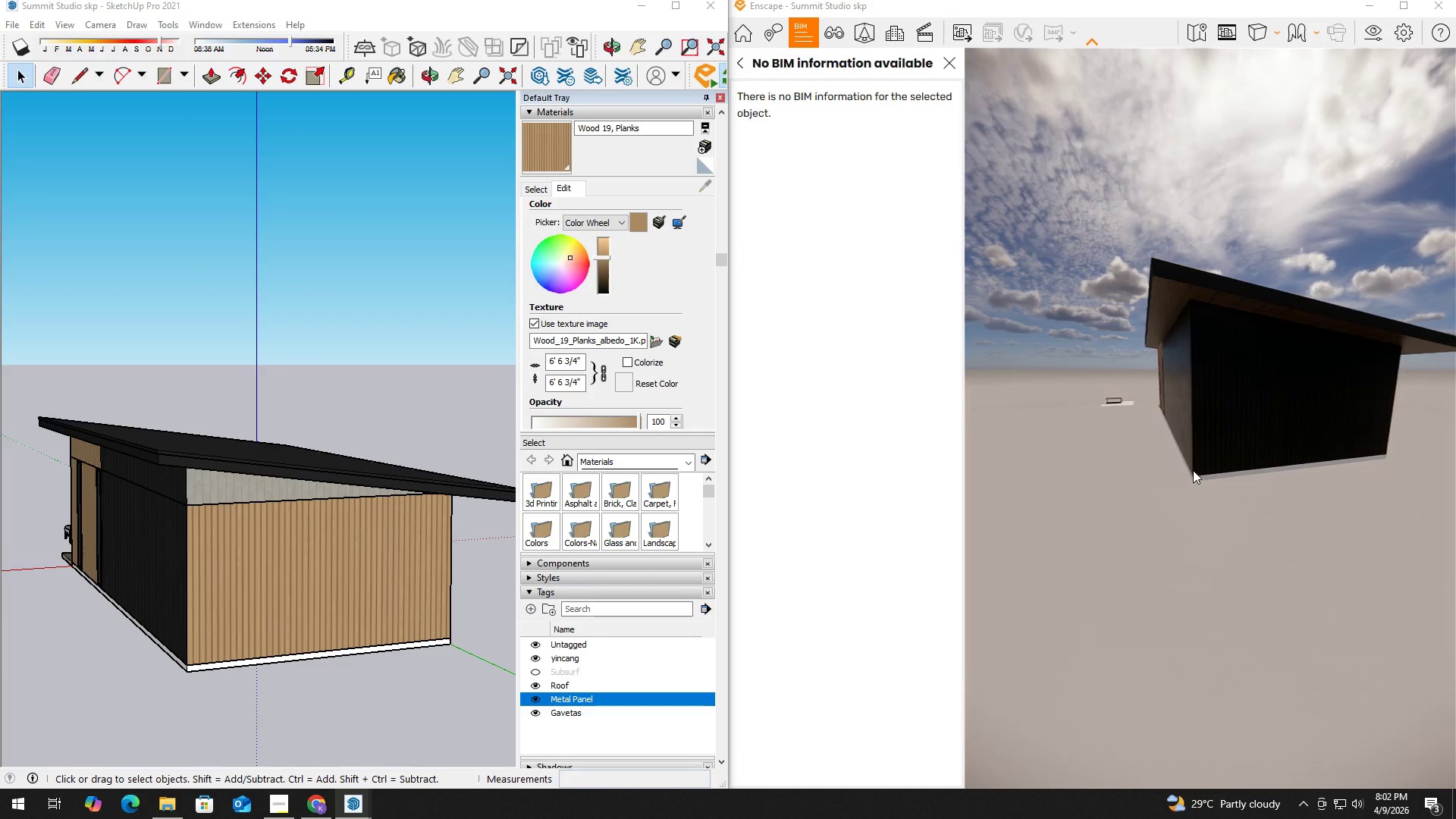 
scroll: coordinate [1192, 343], scroll_direction: up, amount: 3.0
 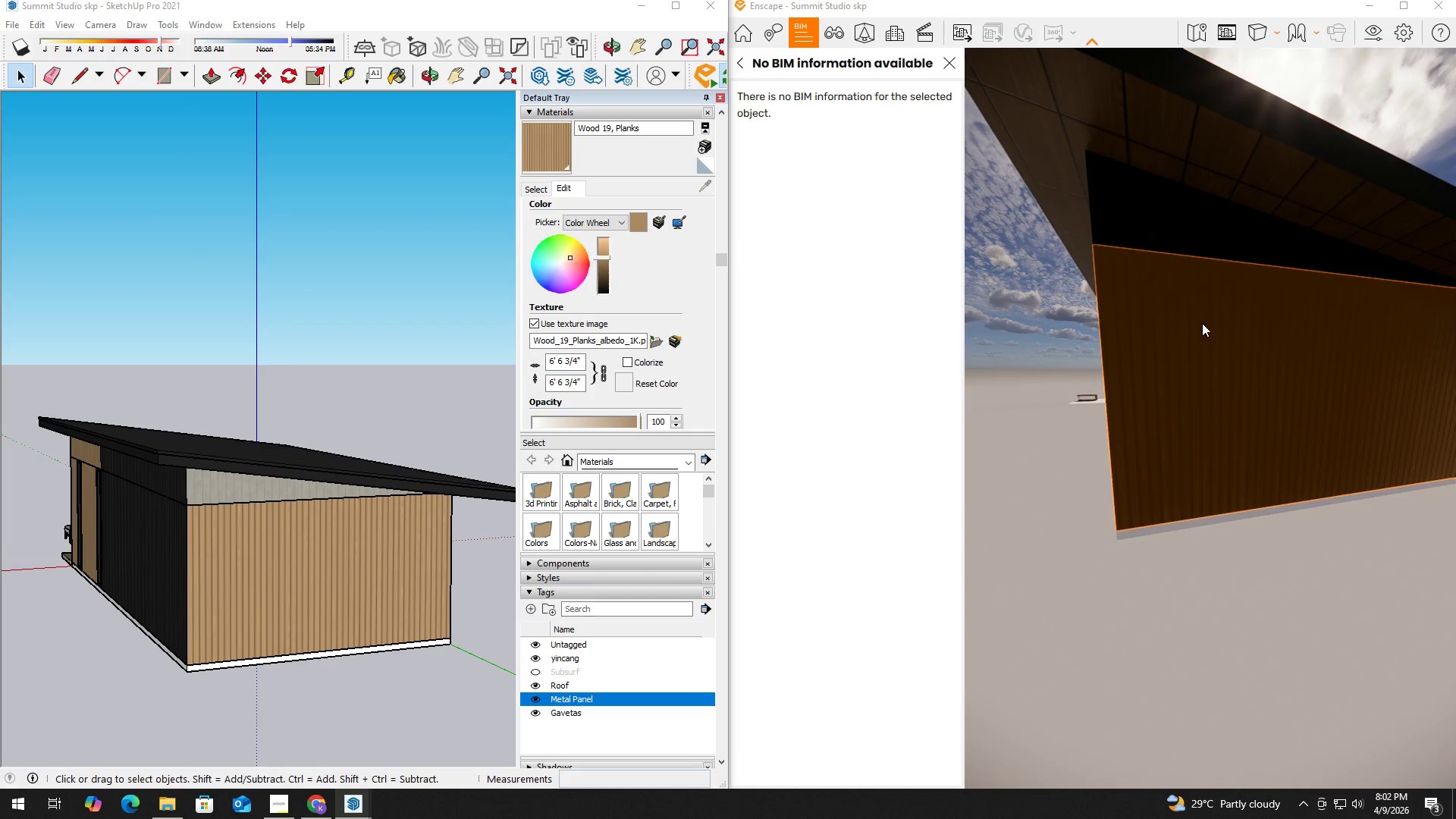 
key(S)
 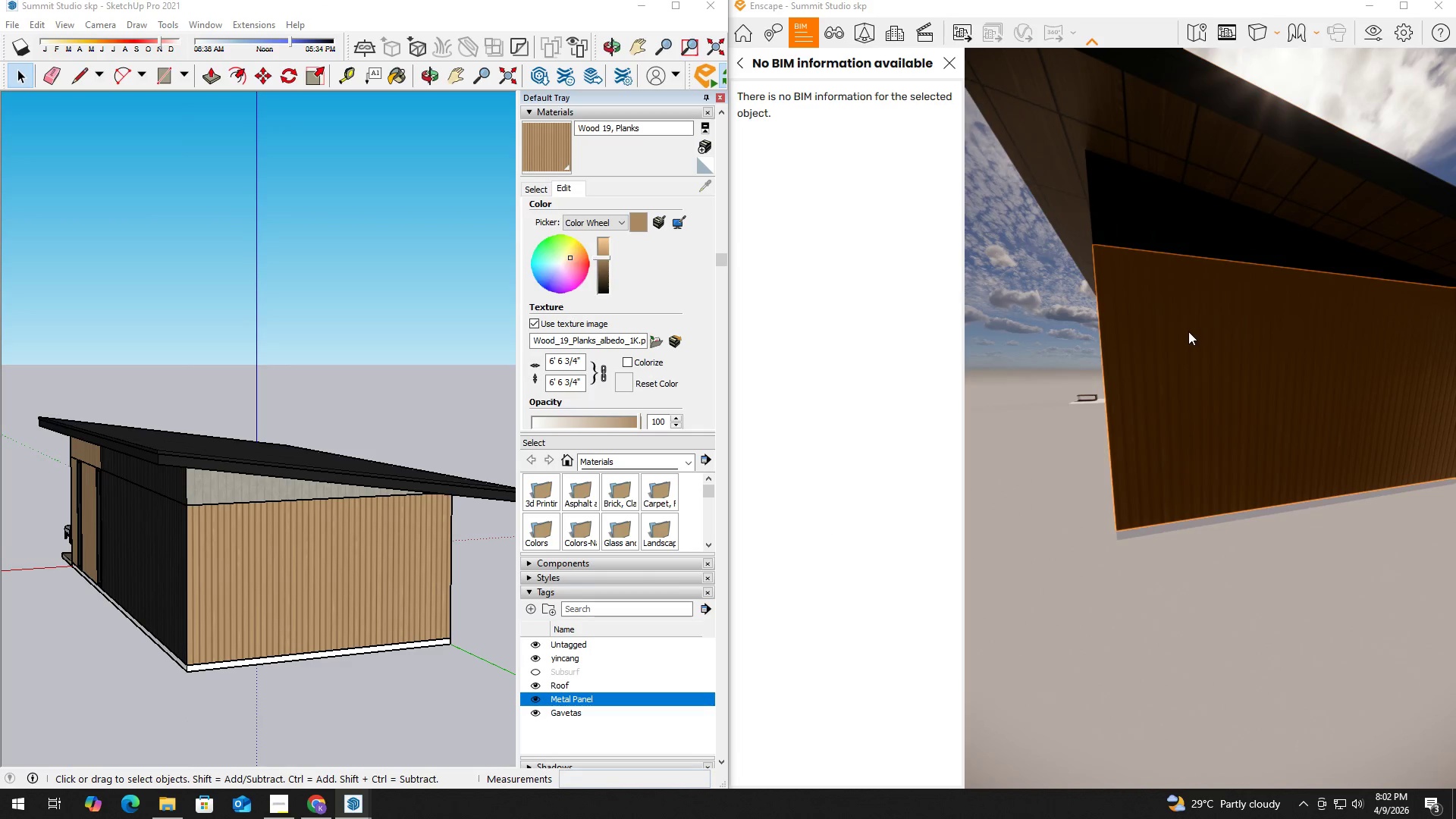 
hold_key(key=D, duration=0.39)
 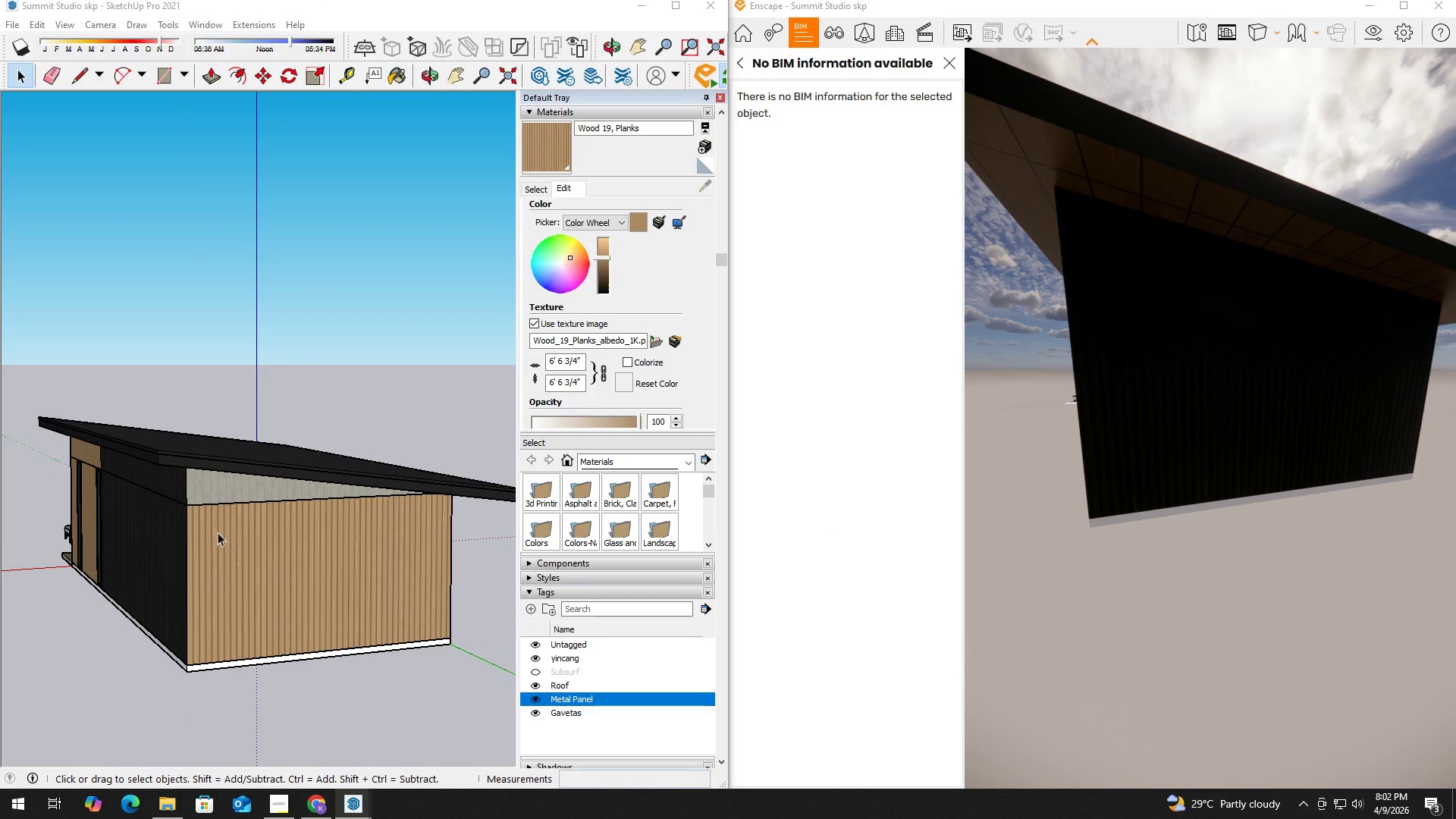 
hold_key(key=D, duration=0.52)
 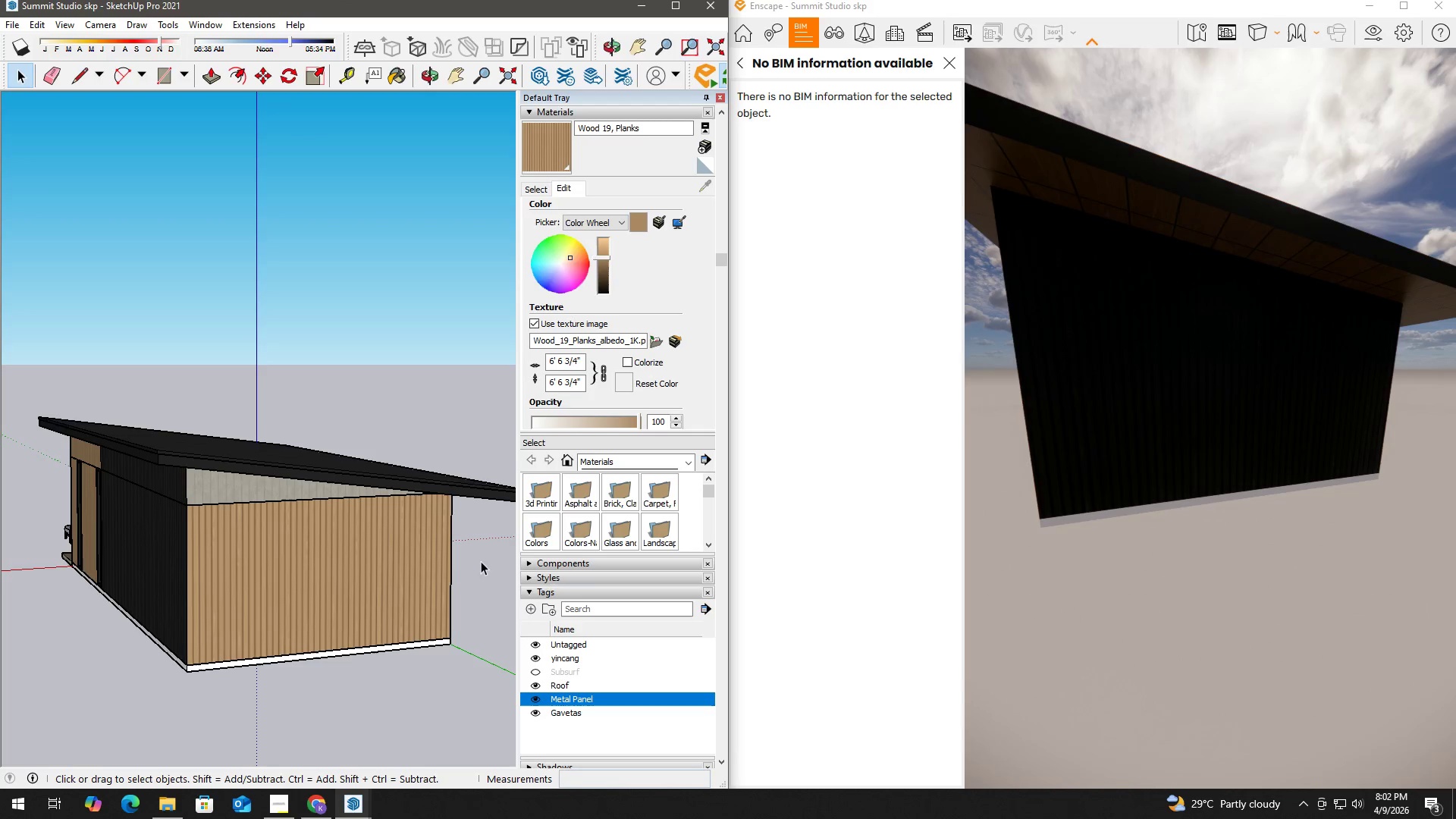 
hold_key(key=D, duration=2.16)
 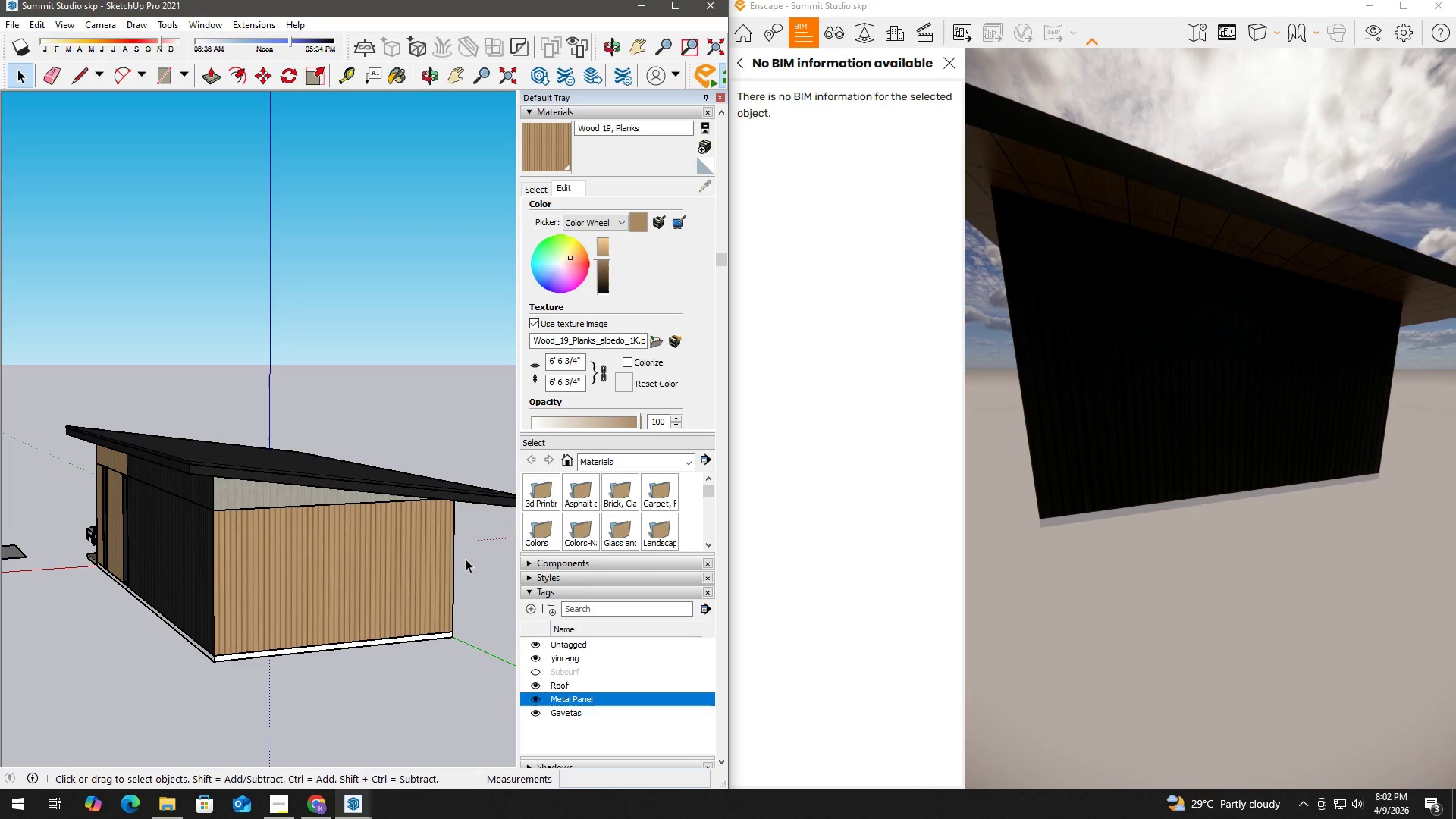 
left_click([481, 561])
 